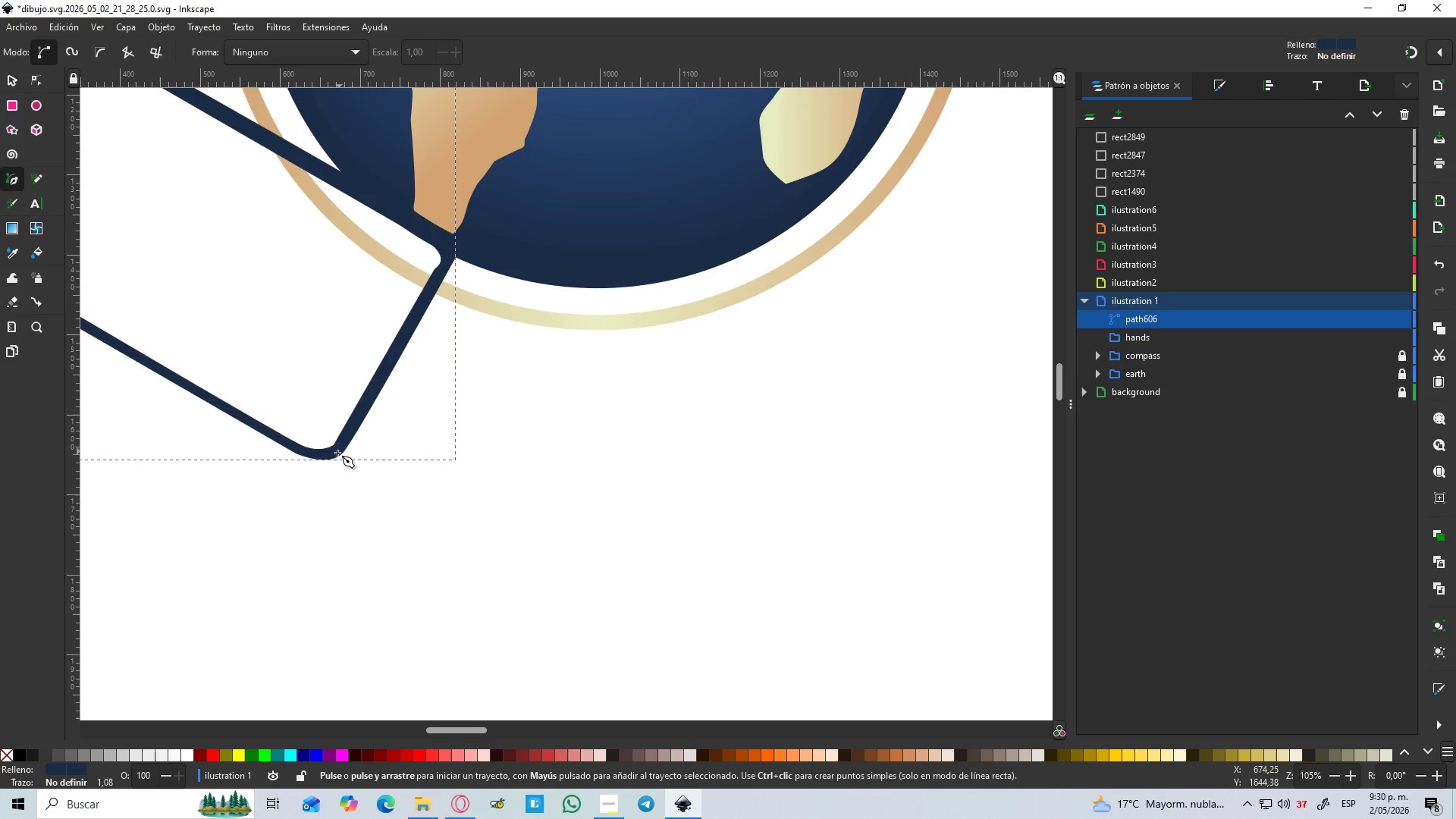 
left_click([337, 453])
 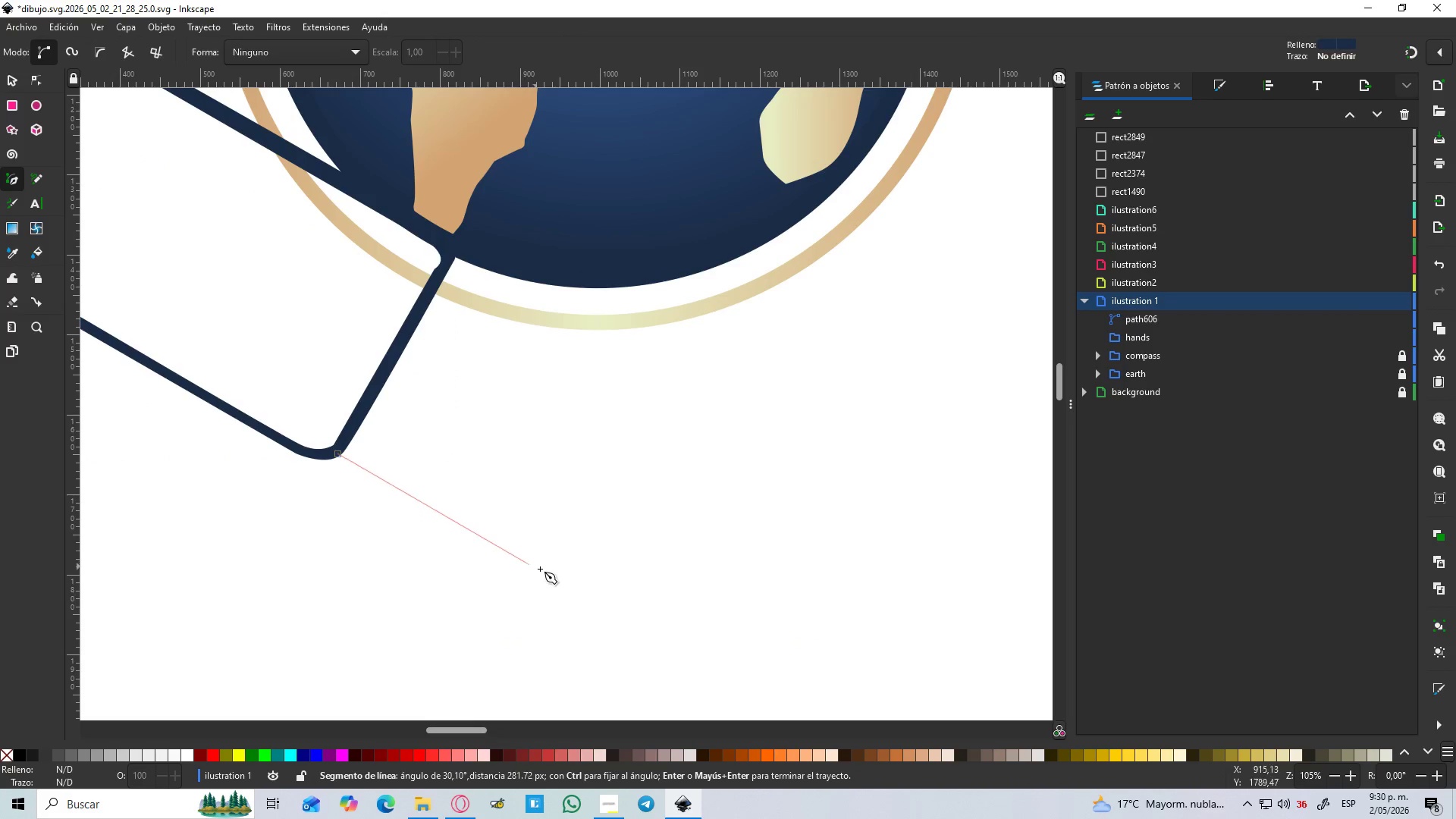 
hold_key(key=ControlLeft, duration=1.5)
 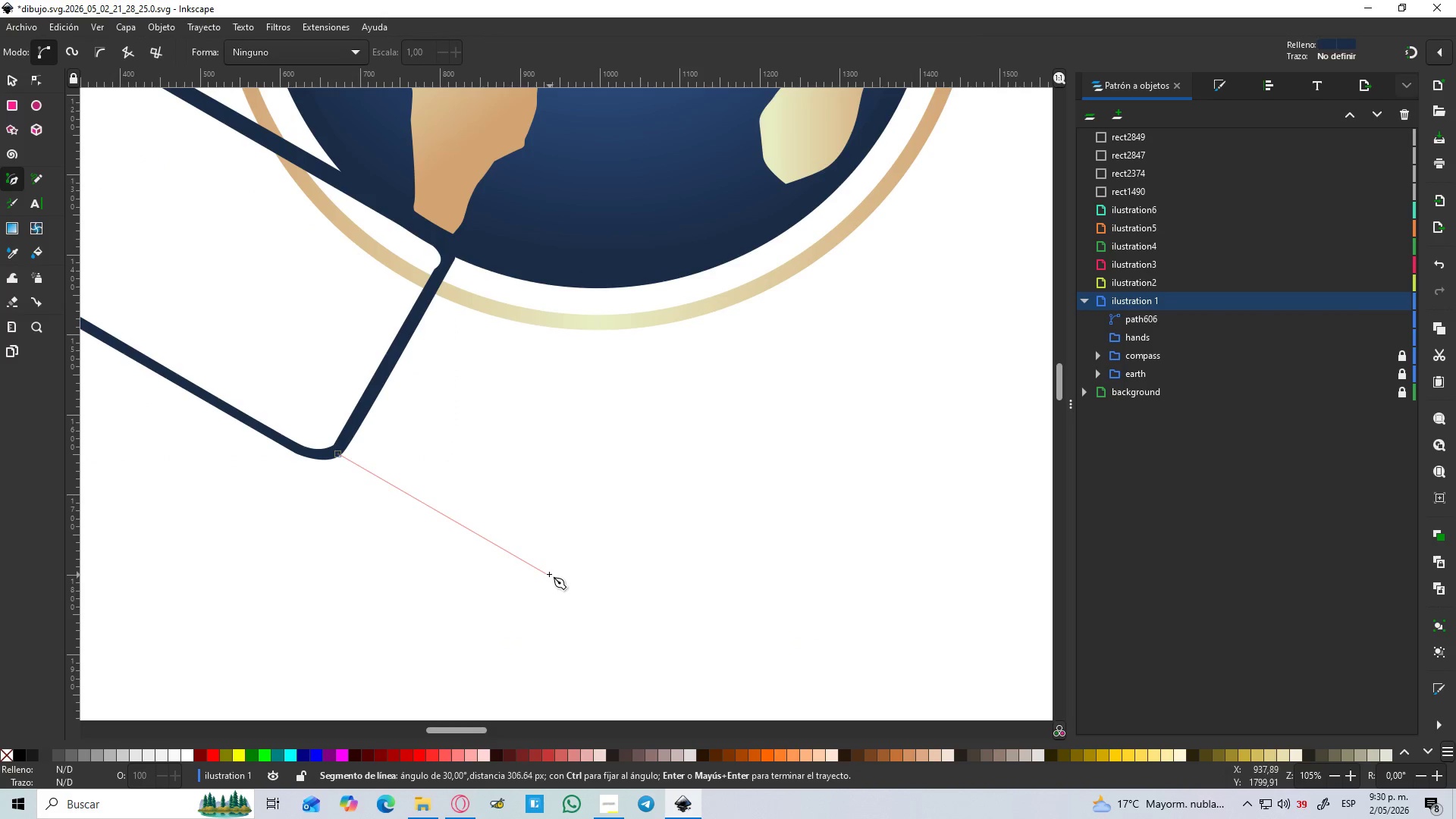 
hold_key(key=ControlLeft, duration=1.52)
 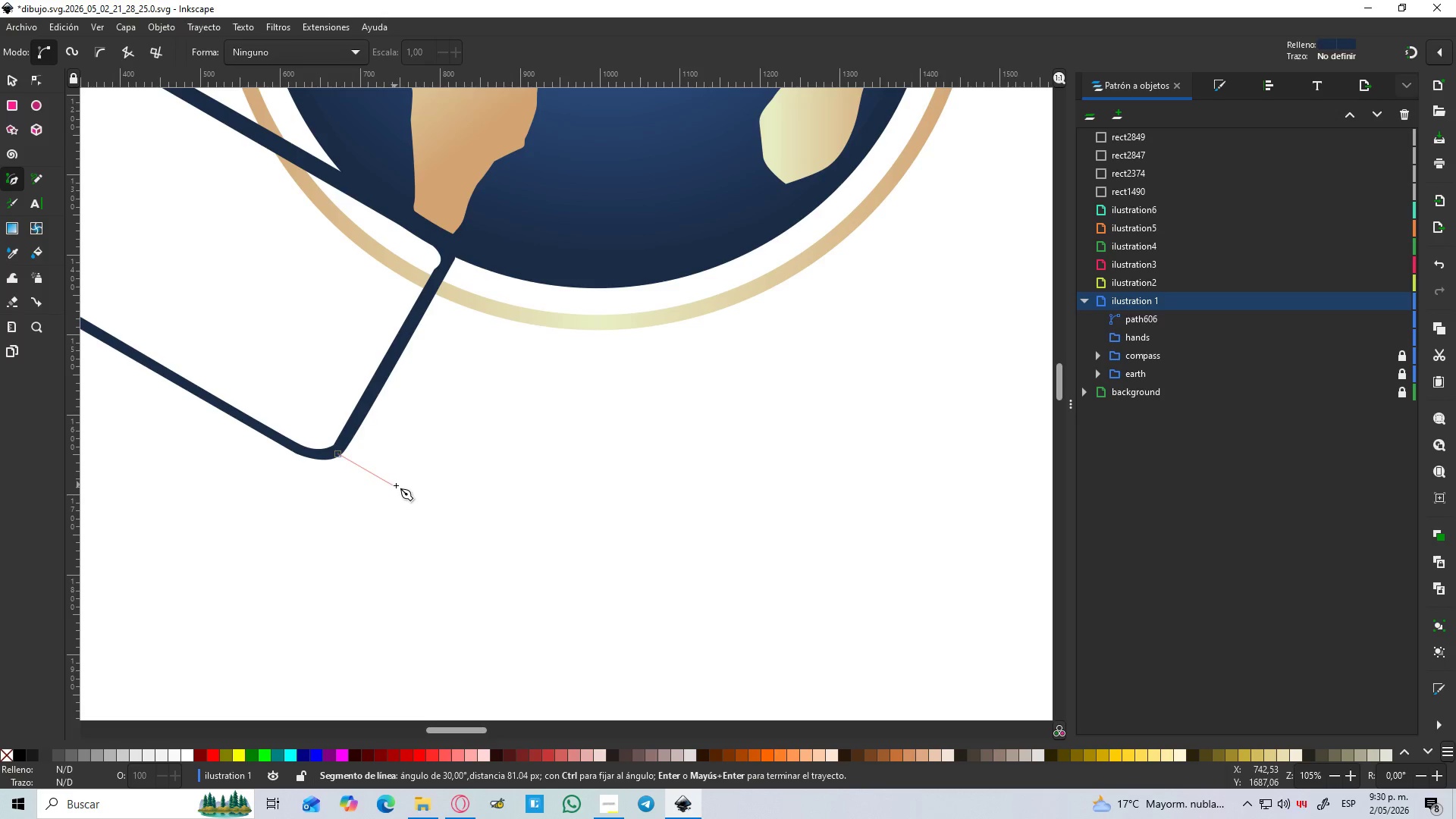 
hold_key(key=ControlLeft, duration=1.5)
 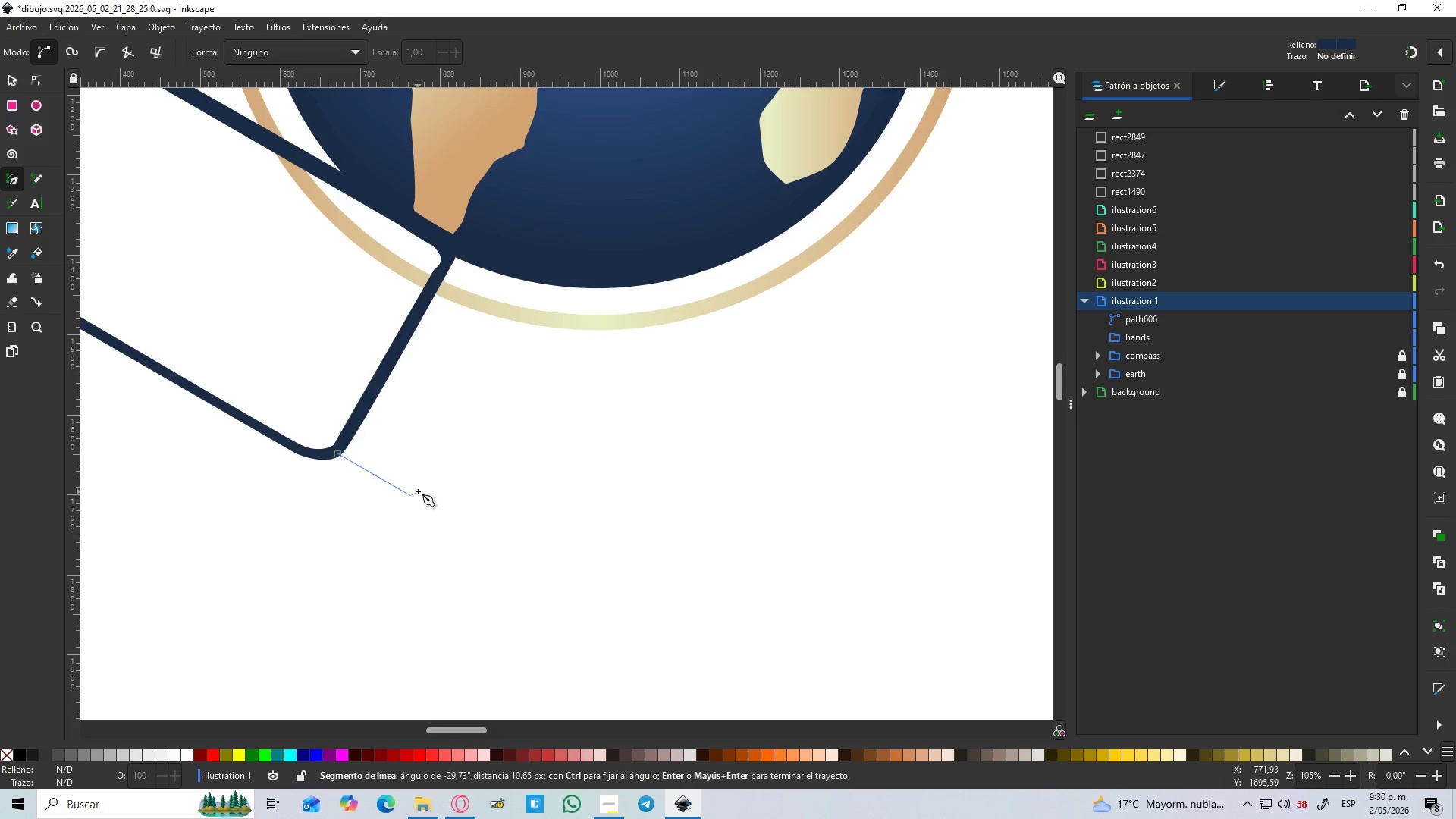 
hold_key(key=ControlLeft, duration=1.11)
left_click([416, 485])
 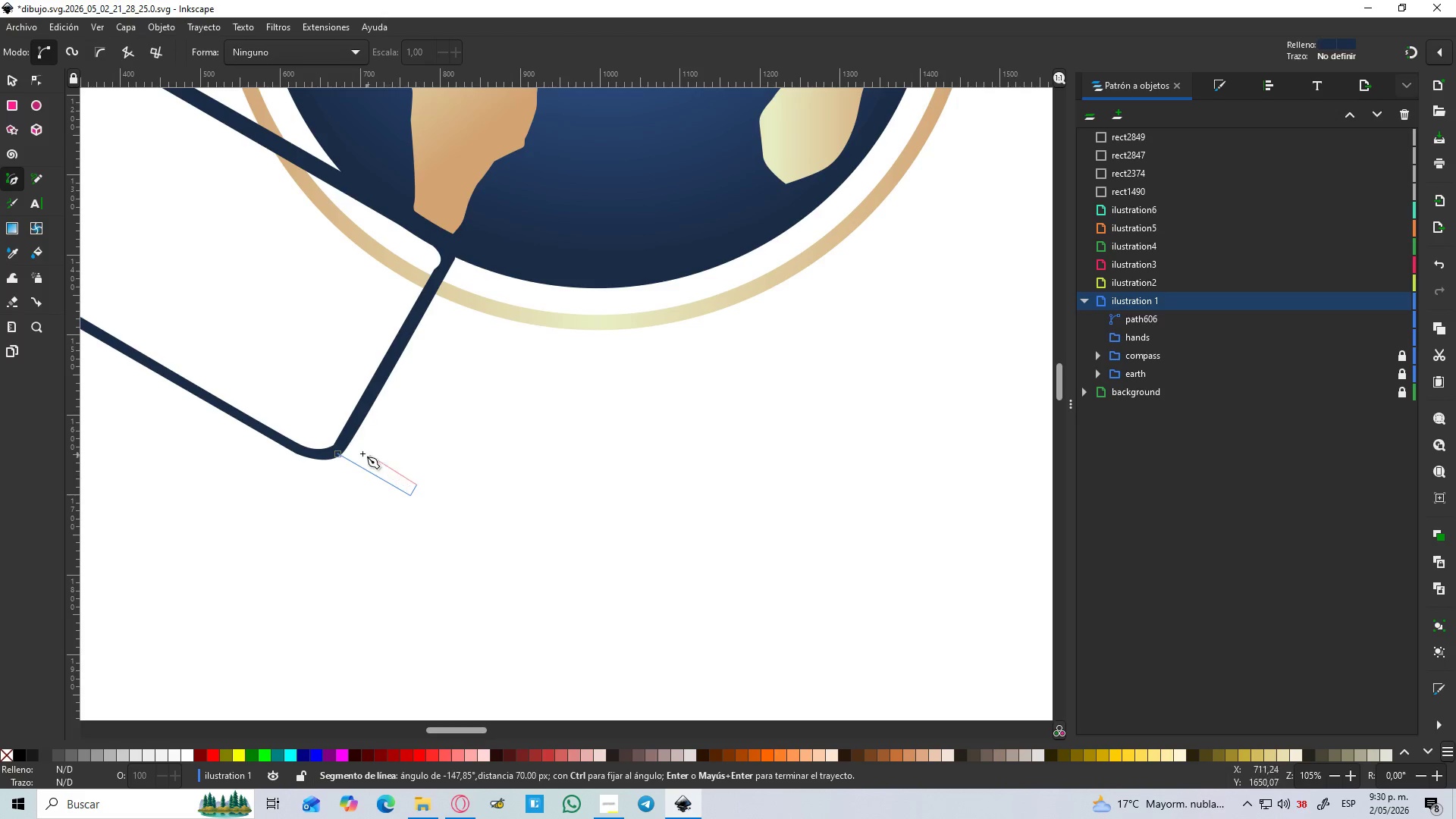 
hold_key(key=ControlLeft, duration=0.97)
left_click([340, 441])
 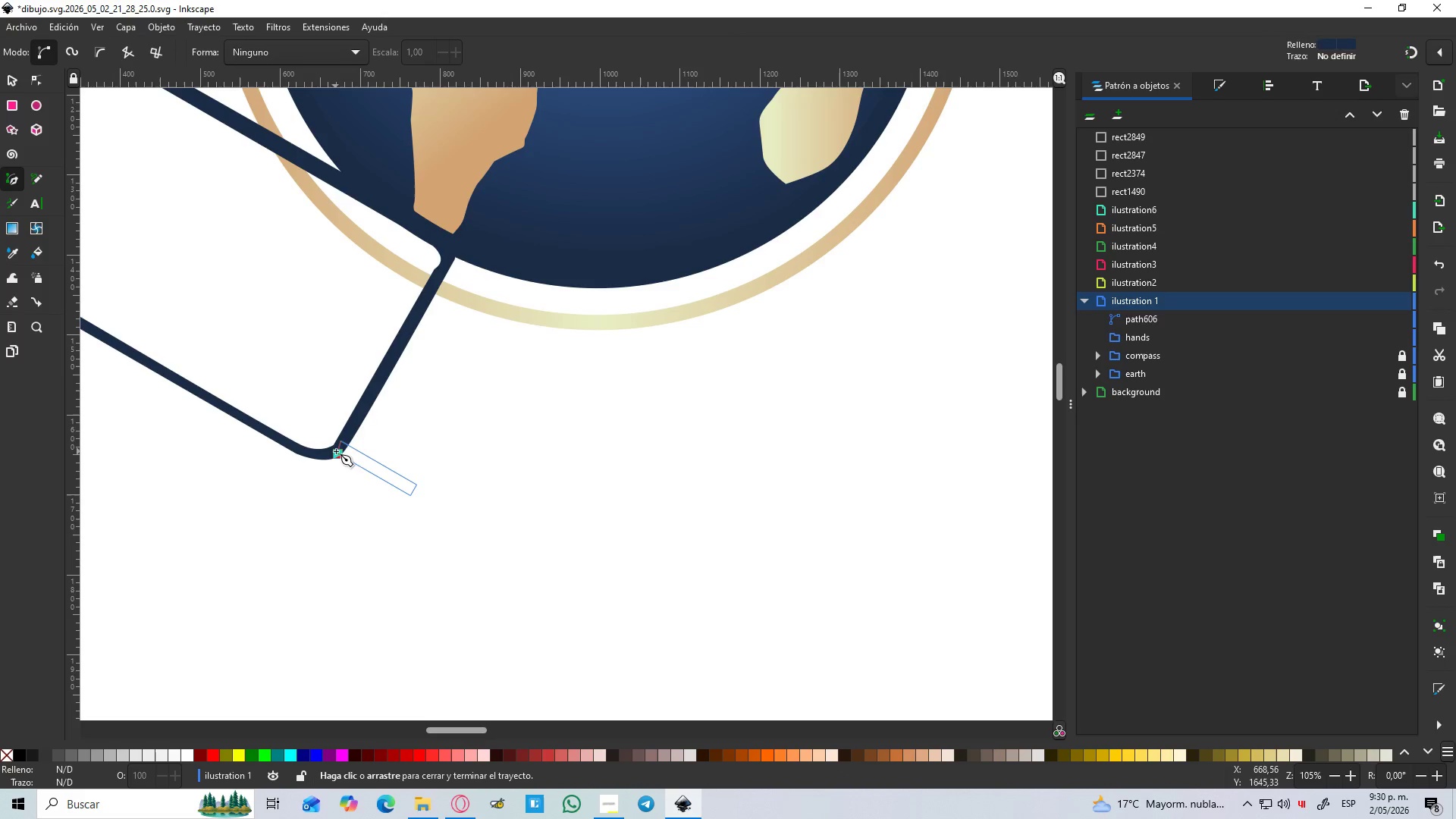 
left_click([337, 452])
 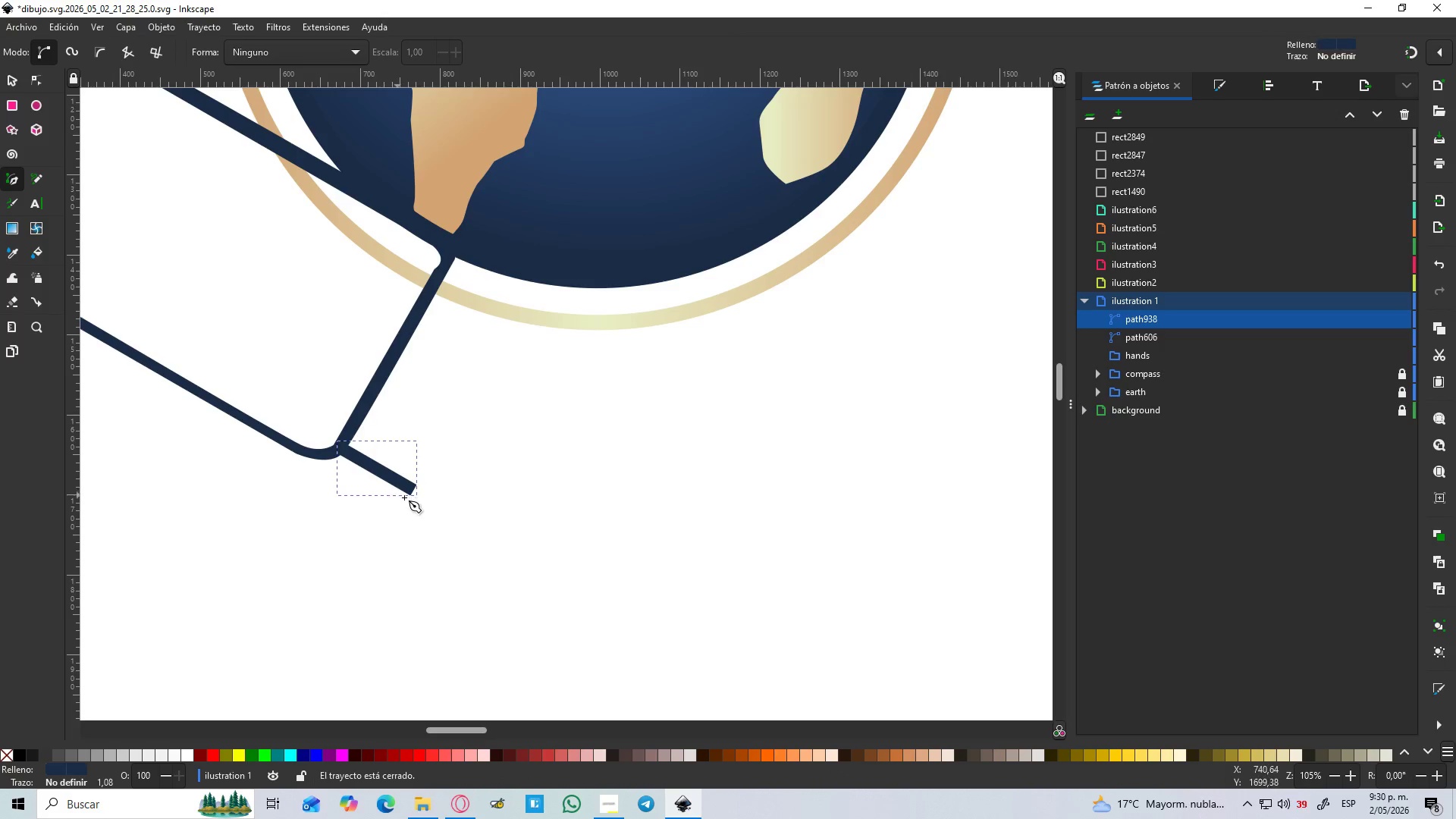 
hold_key(key=ControlLeft, duration=0.53)
scroll: coordinate [404, 496], scroll_direction: up, amount: 1.0
 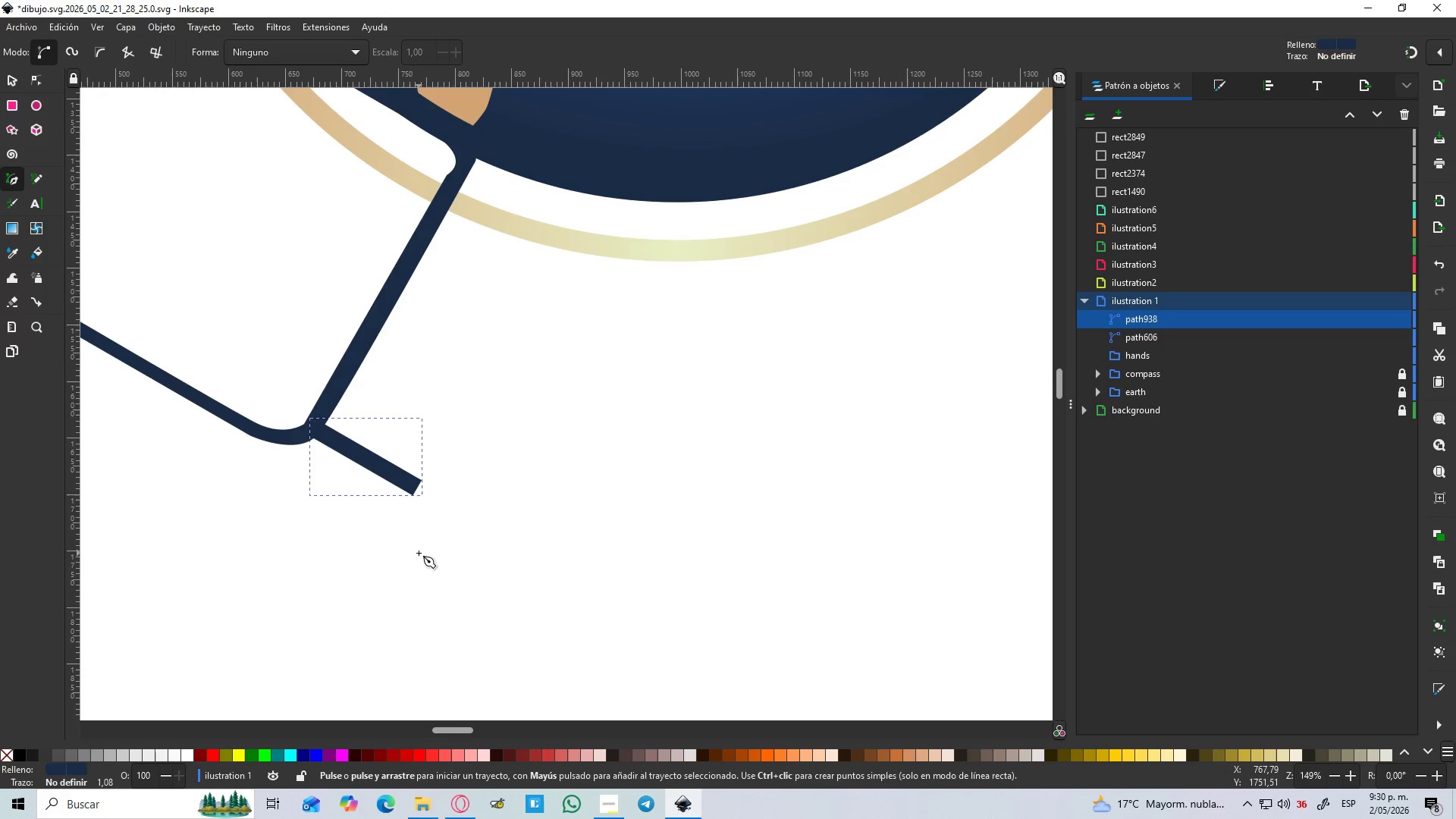 
left_click_drag(start_coordinate=[424, 548], to_coordinate=[420, 545])
 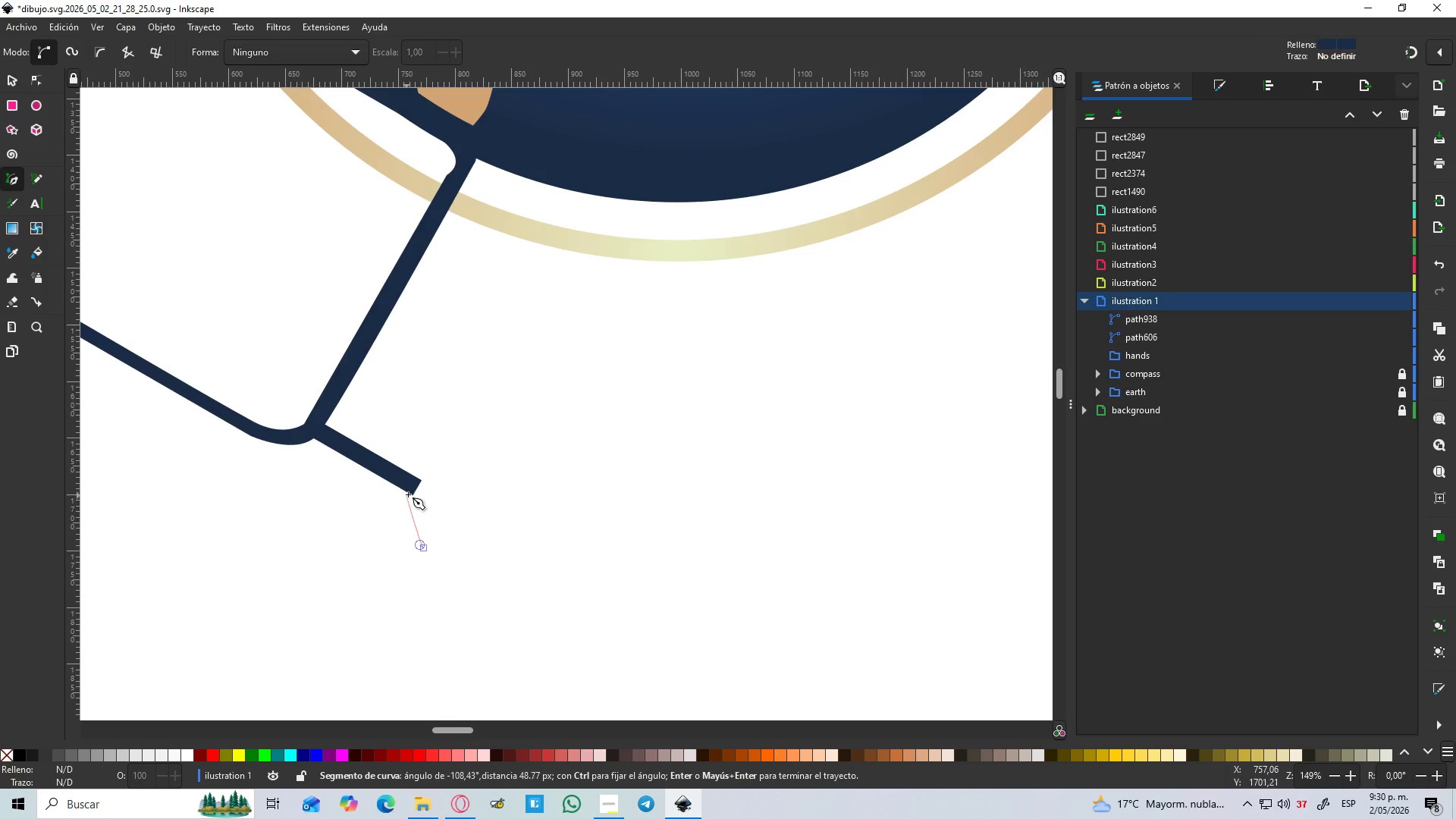 
left_click_drag(start_coordinate=[413, 489], to_coordinate=[430, 460])
 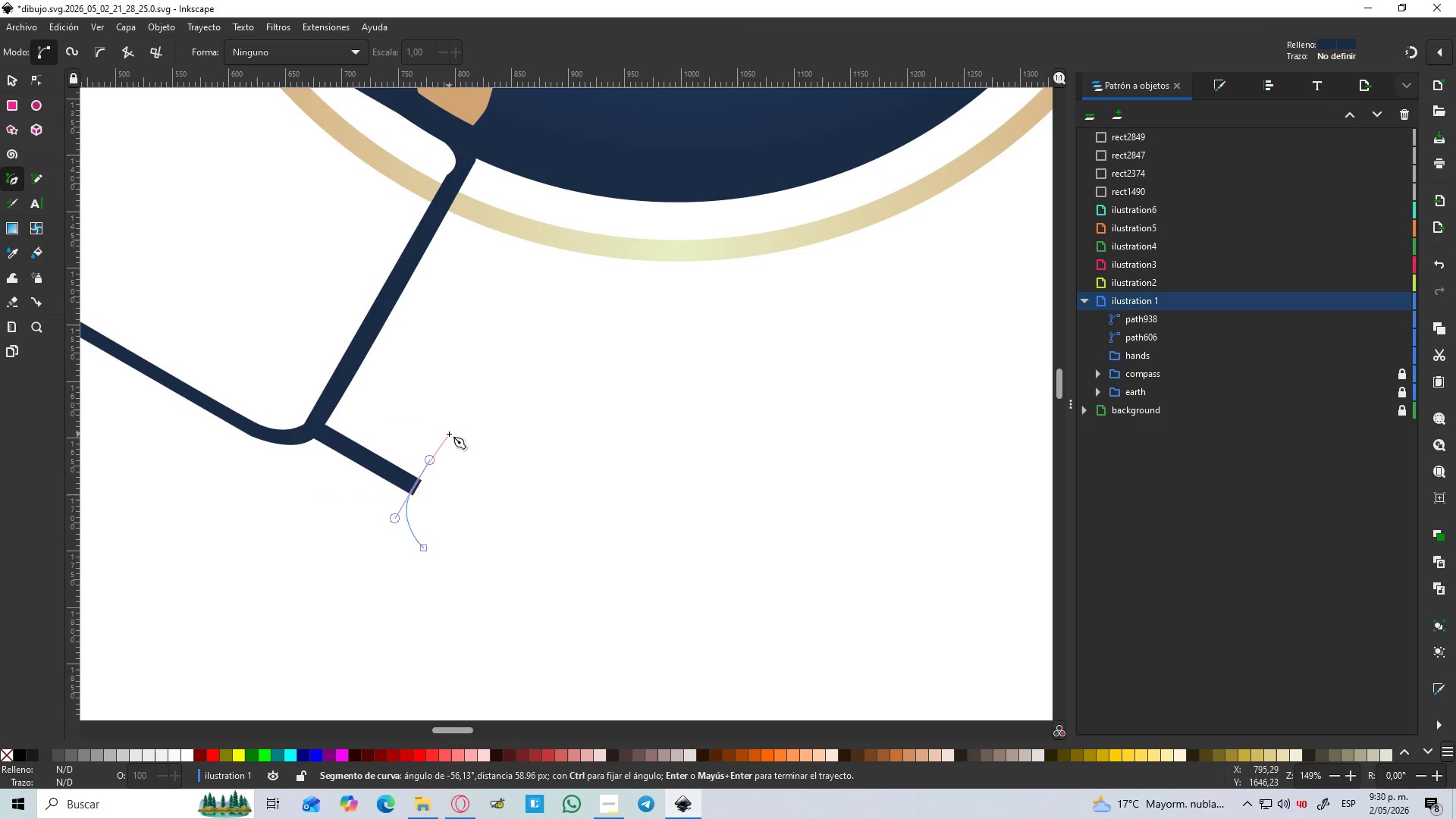 
left_click_drag(start_coordinate=[449, 434], to_coordinate=[456, 434])
 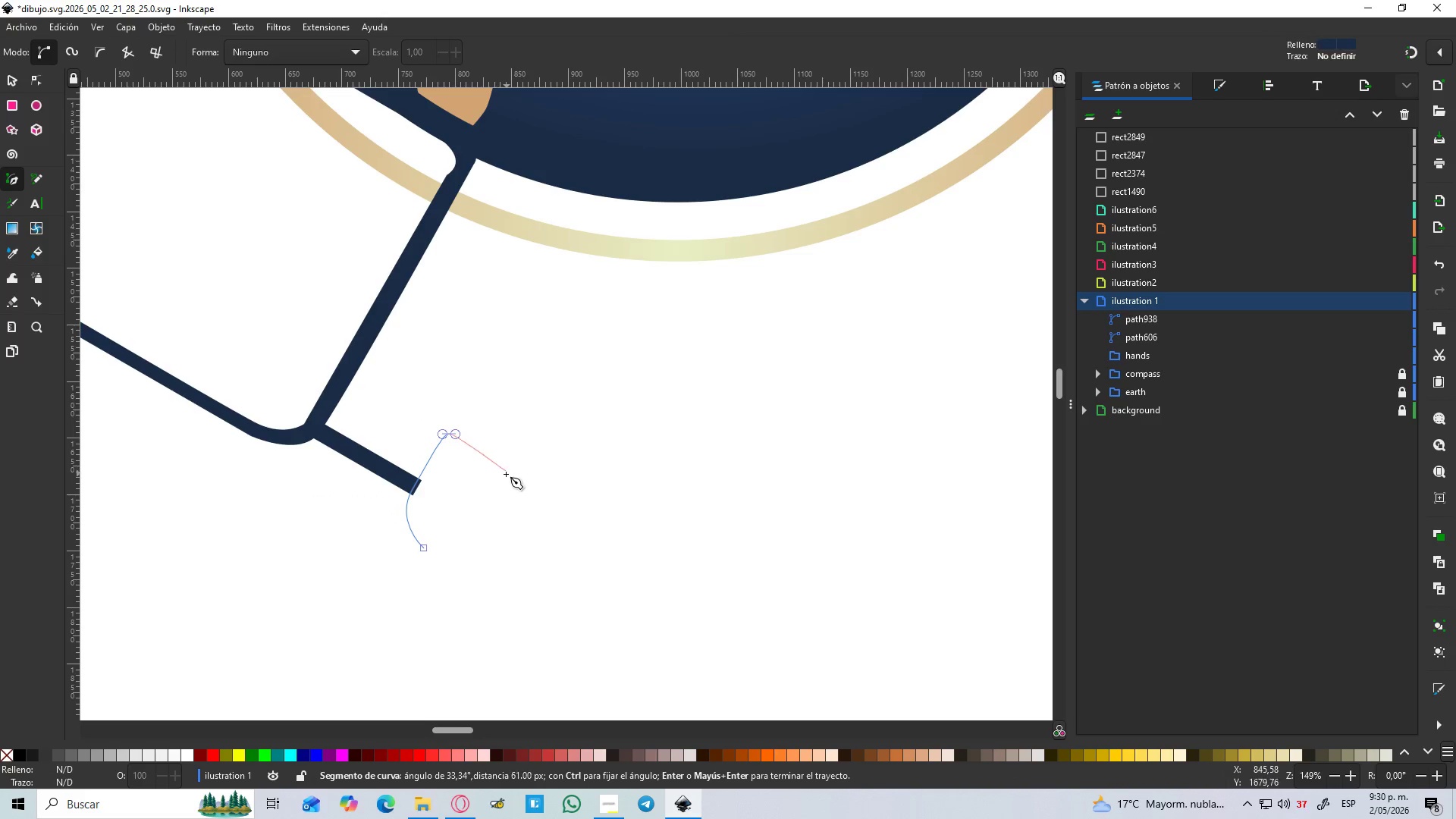 
left_click_drag(start_coordinate=[505, 474], to_coordinate=[507, 536])
 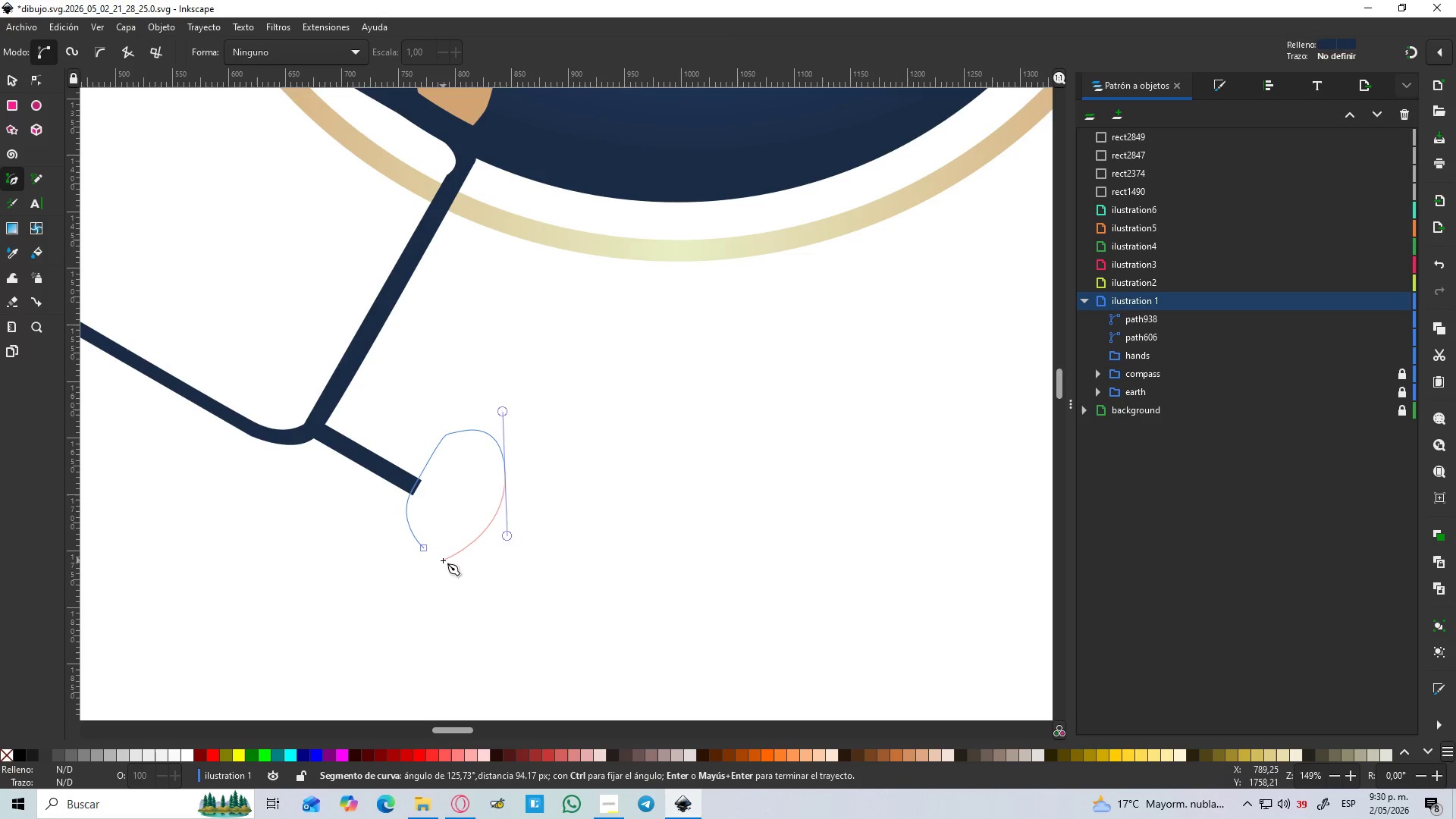 
key(Control+Z)
 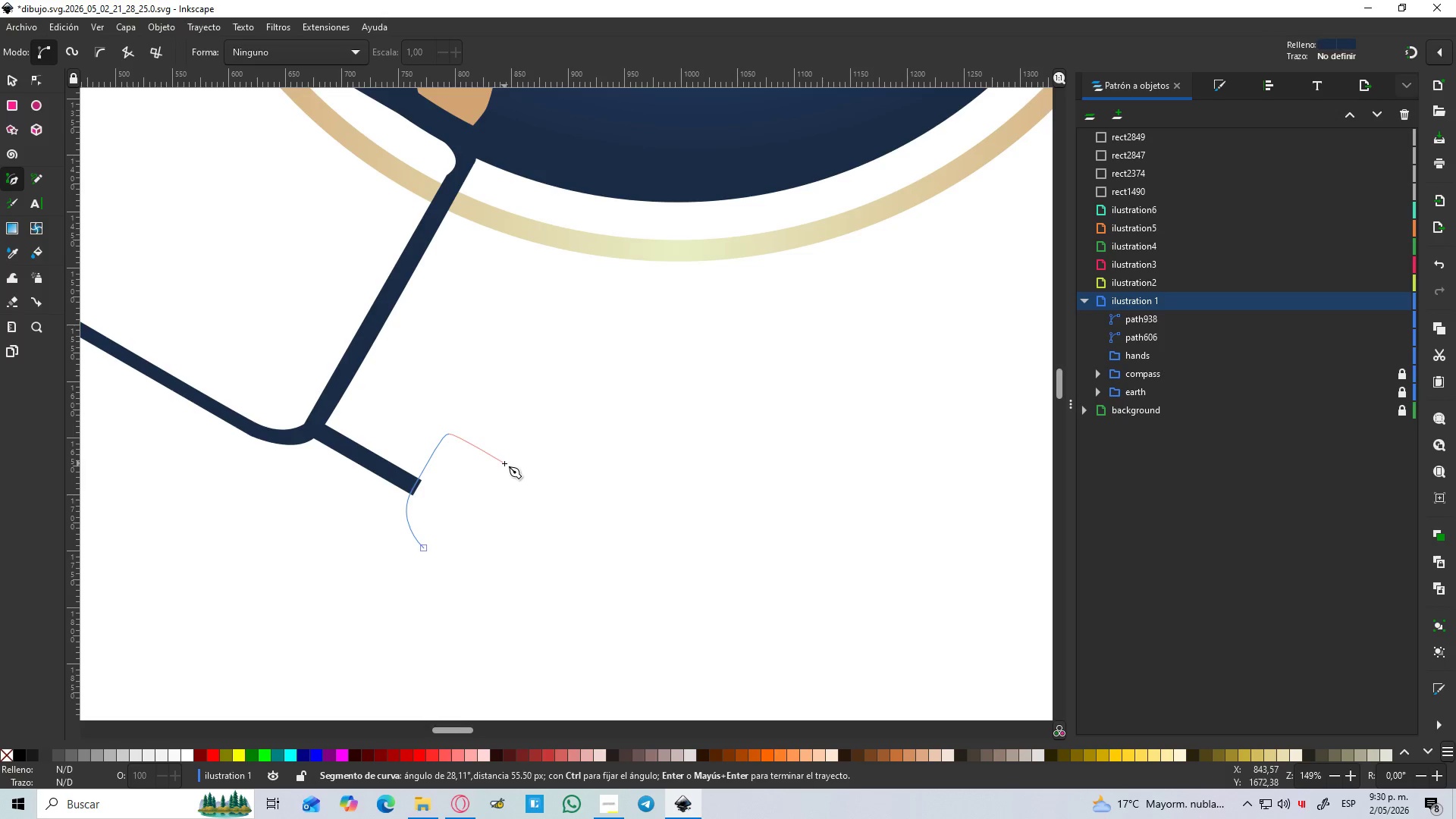 
left_click_drag(start_coordinate=[500, 469], to_coordinate=[499, 524])
 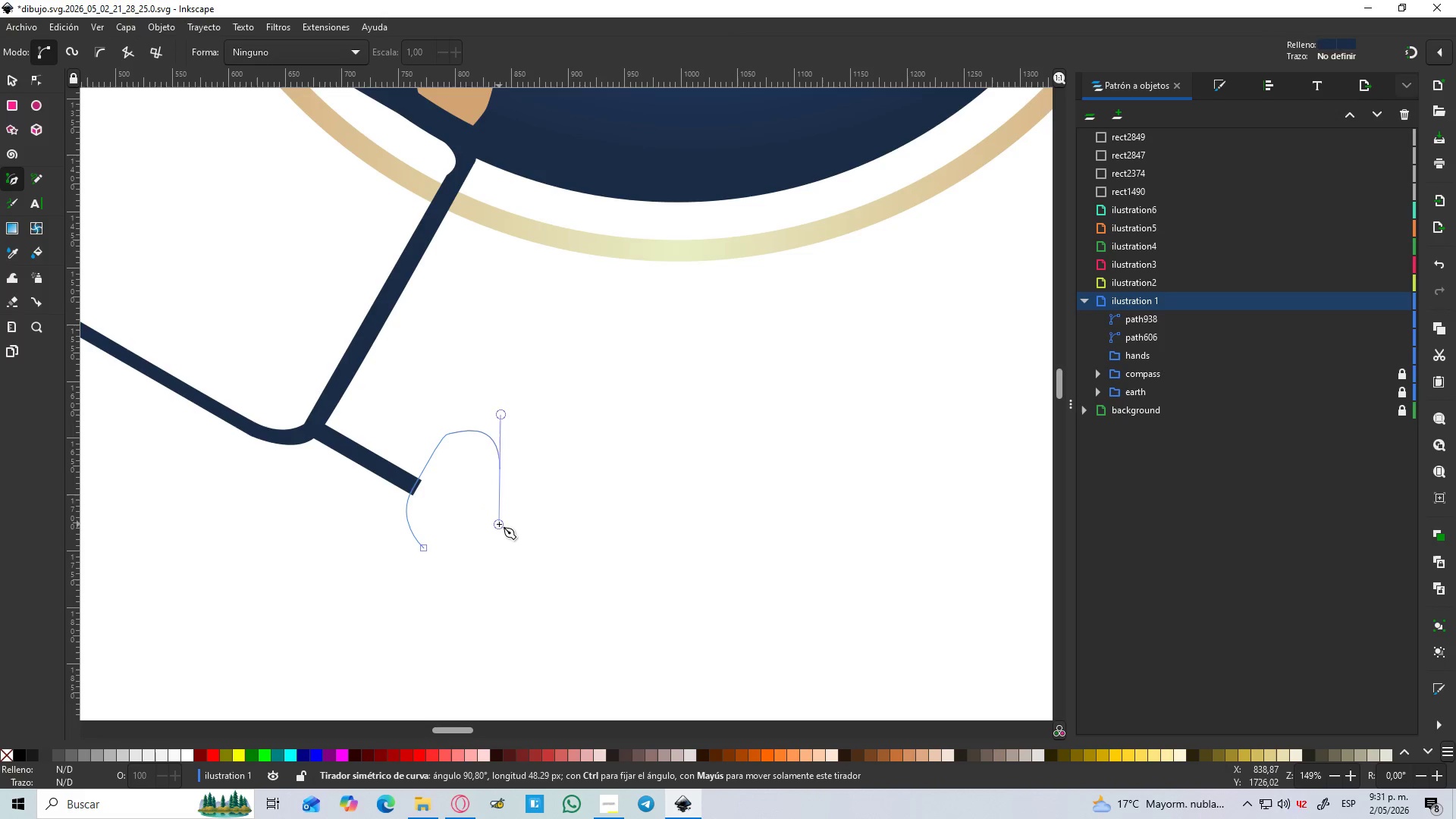 
key(Shift+L)
 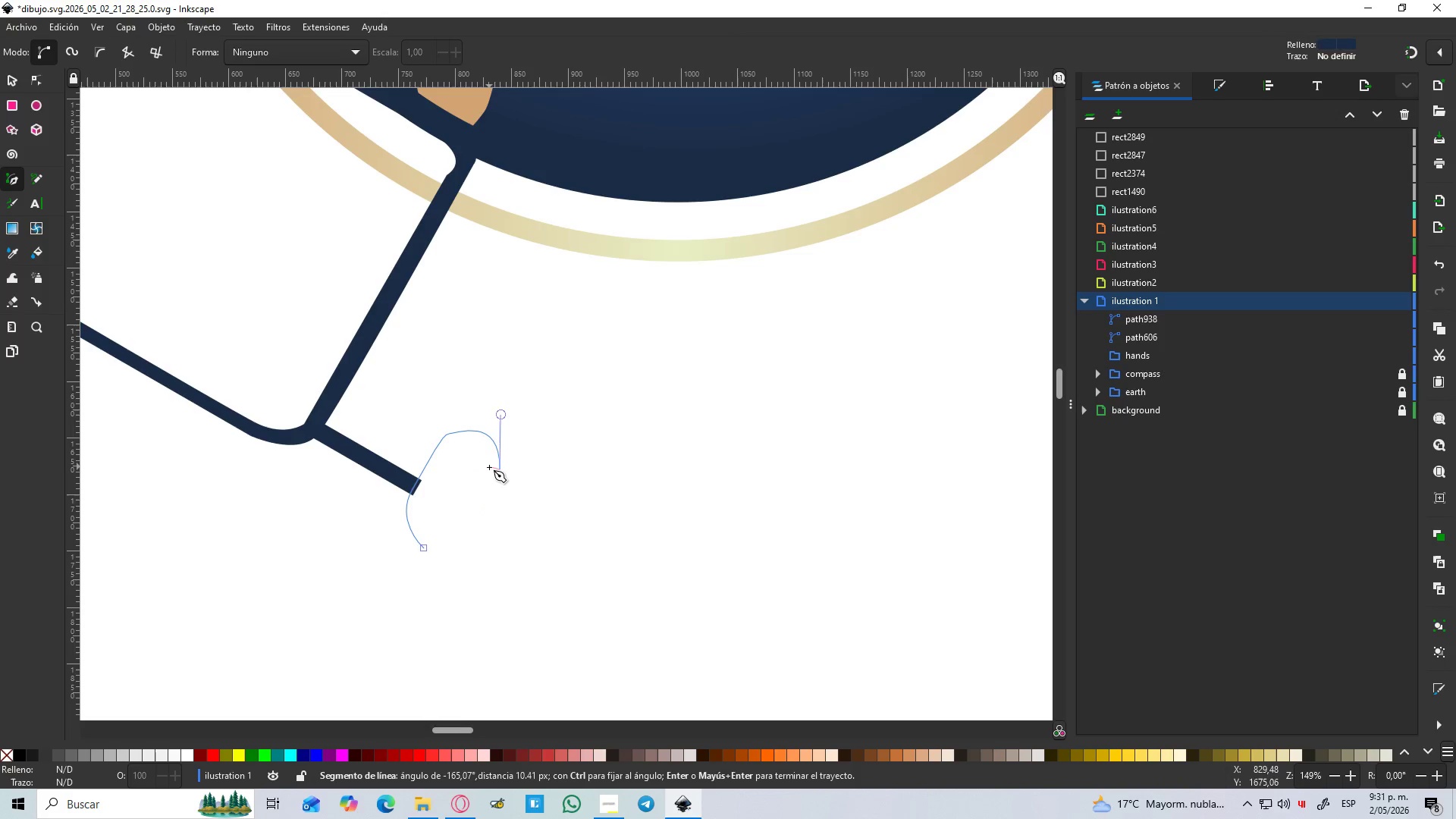 
left_click([489, 468])
 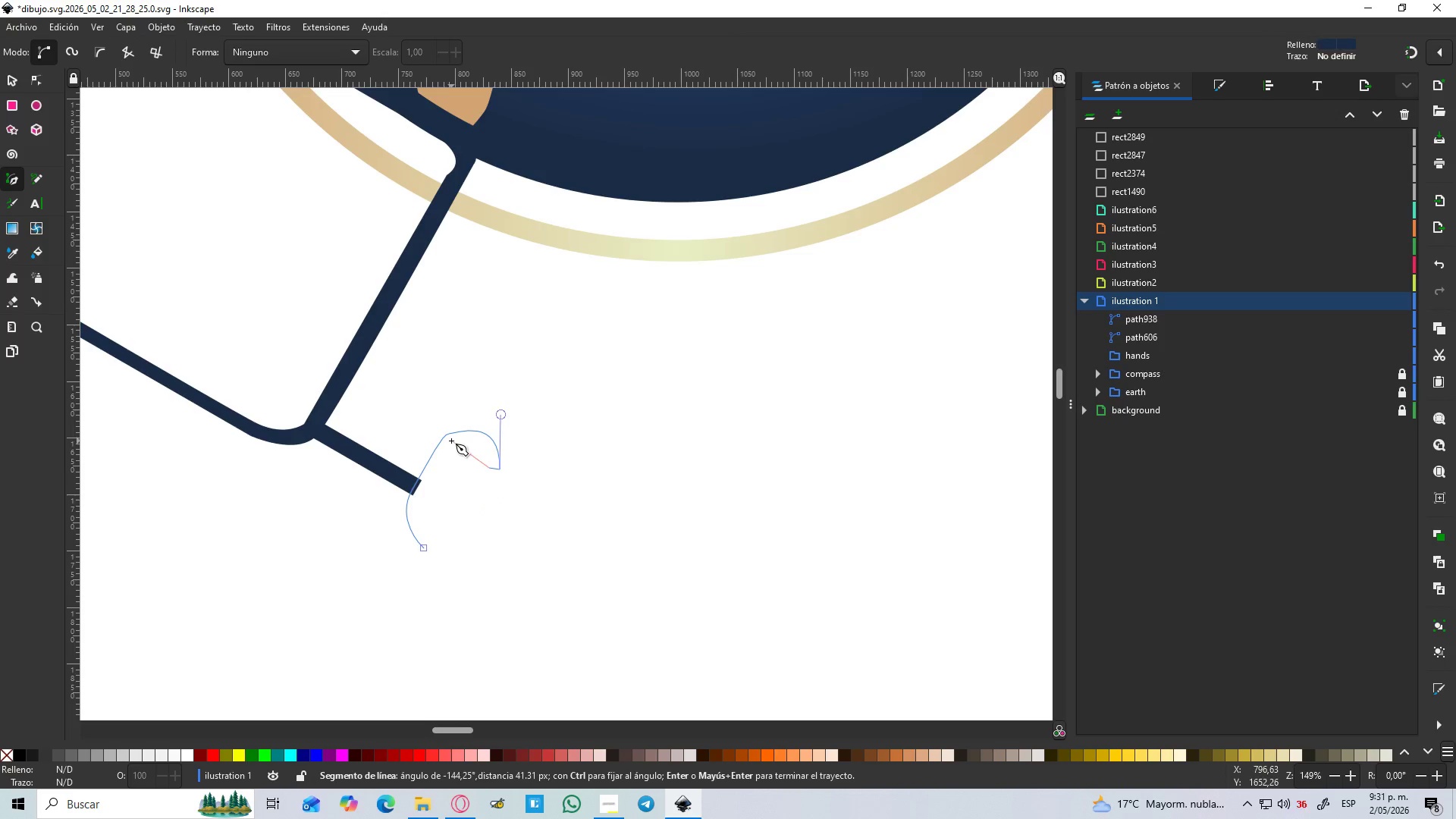 
left_click_drag(start_coordinate=[449, 443], to_coordinate=[404, 462])
 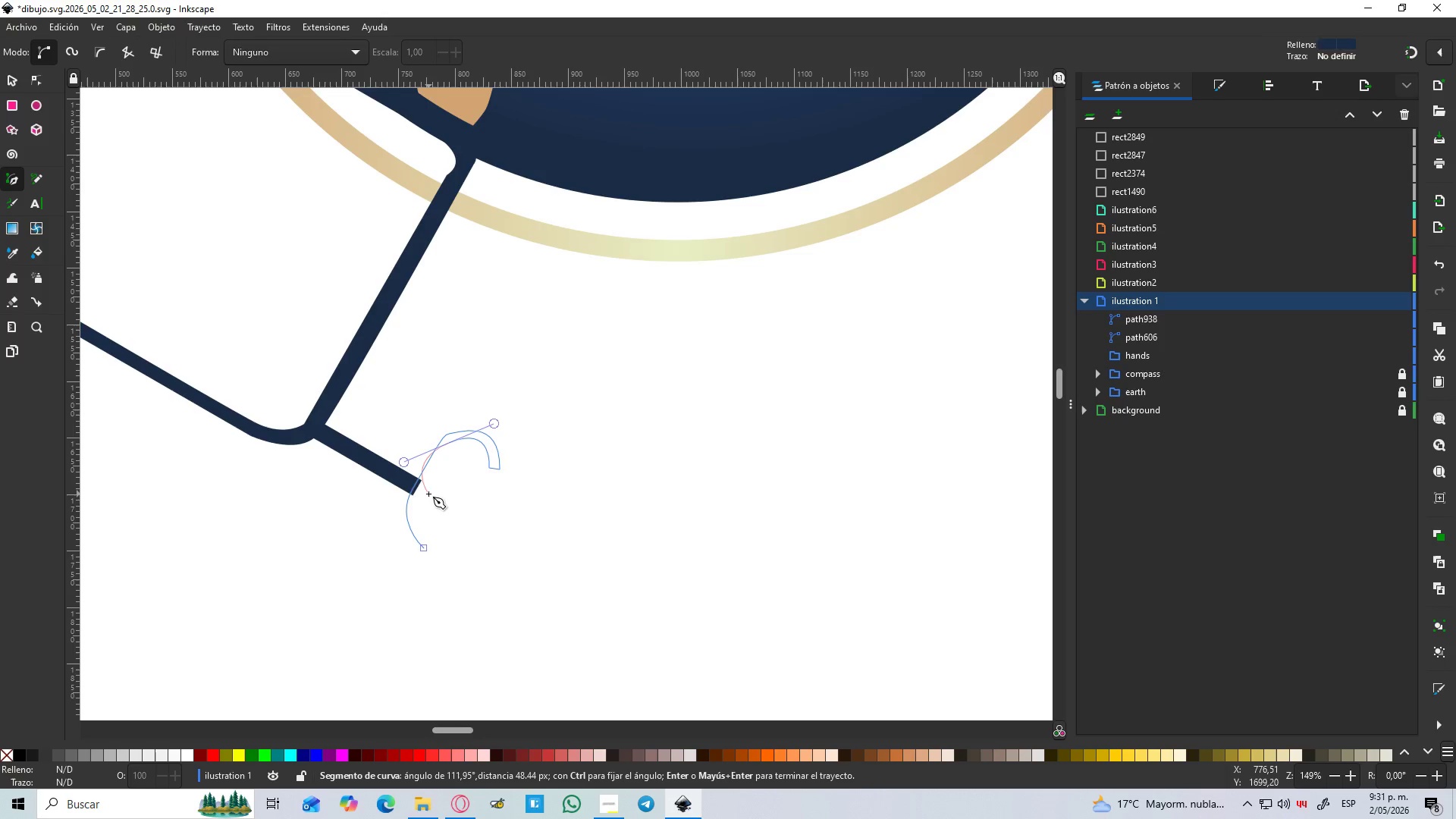 
key(Shift+L)
 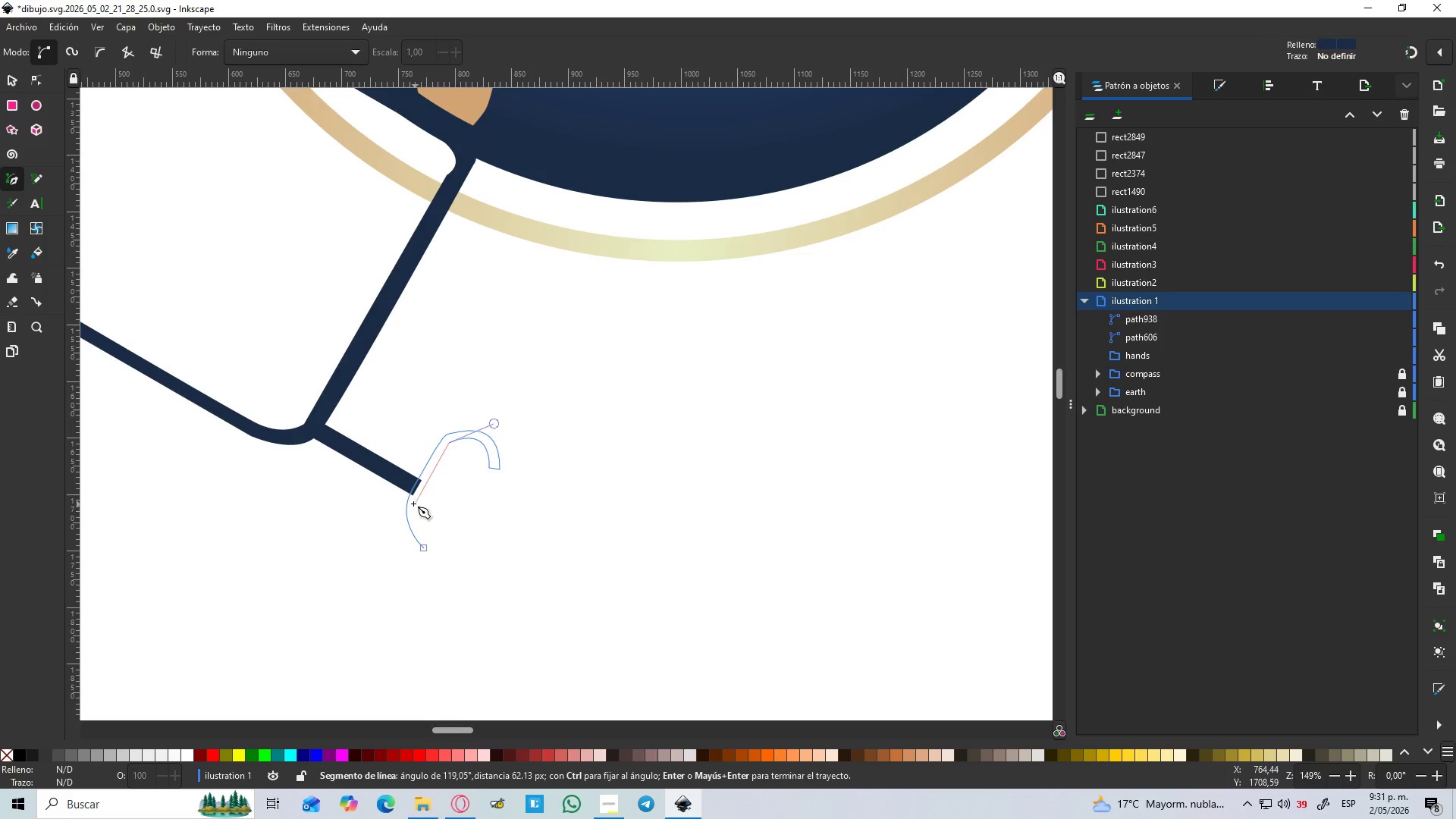 
left_click([416, 504])
 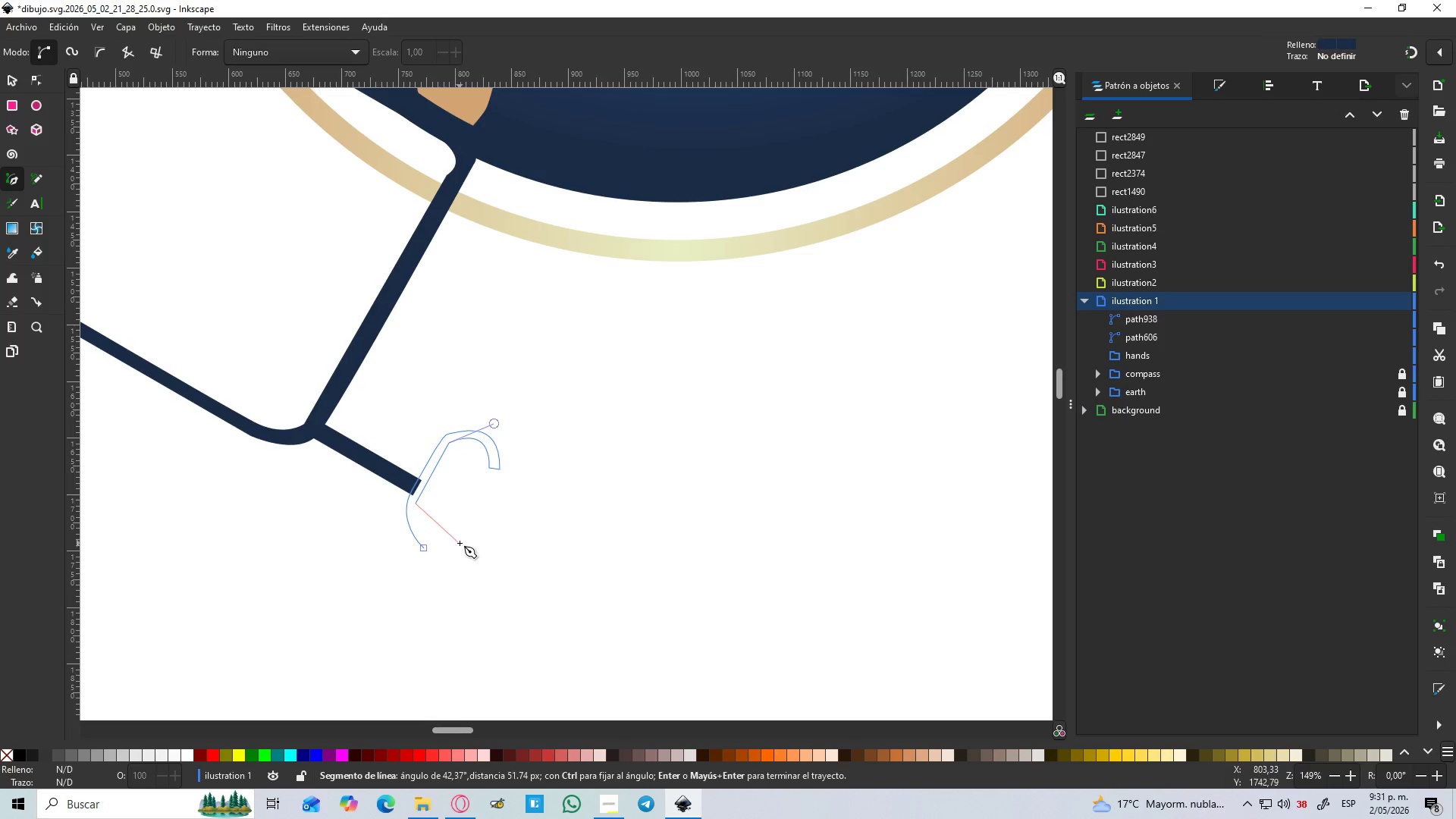 
left_click_drag(start_coordinate=[462, 533], to_coordinate=[512, 516])
 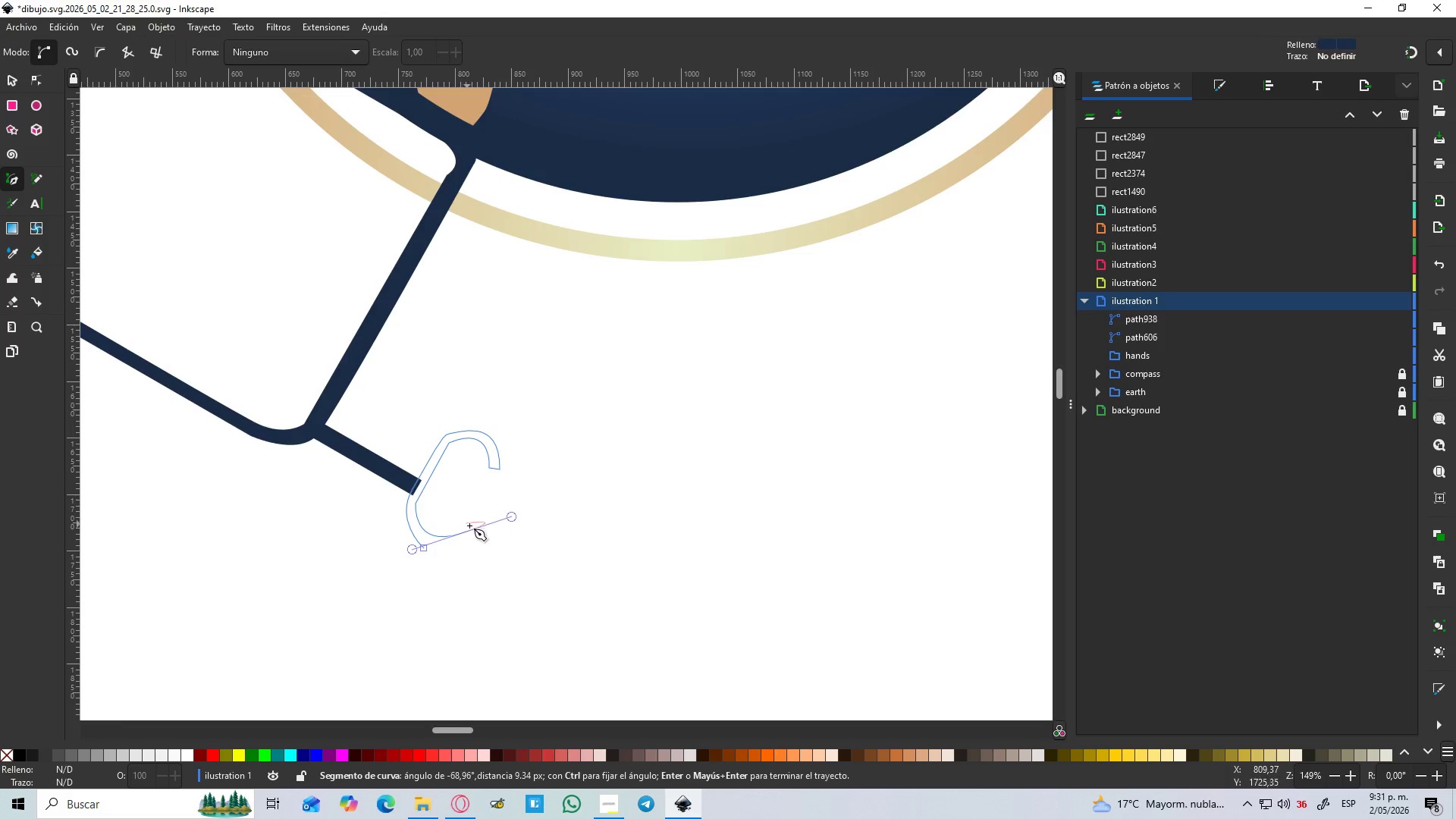 
key(Shift+L)
 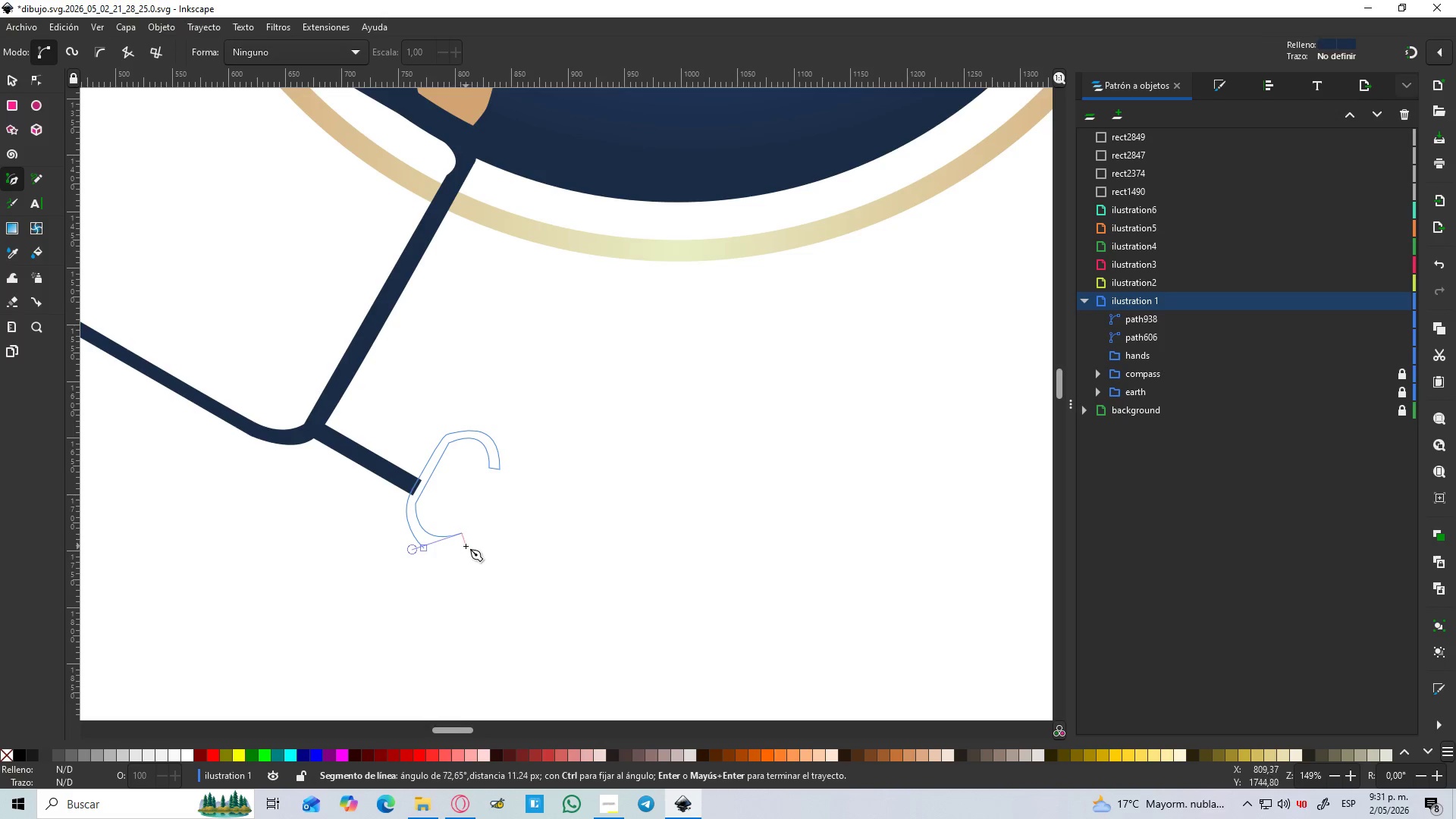 
wait(6.0)
 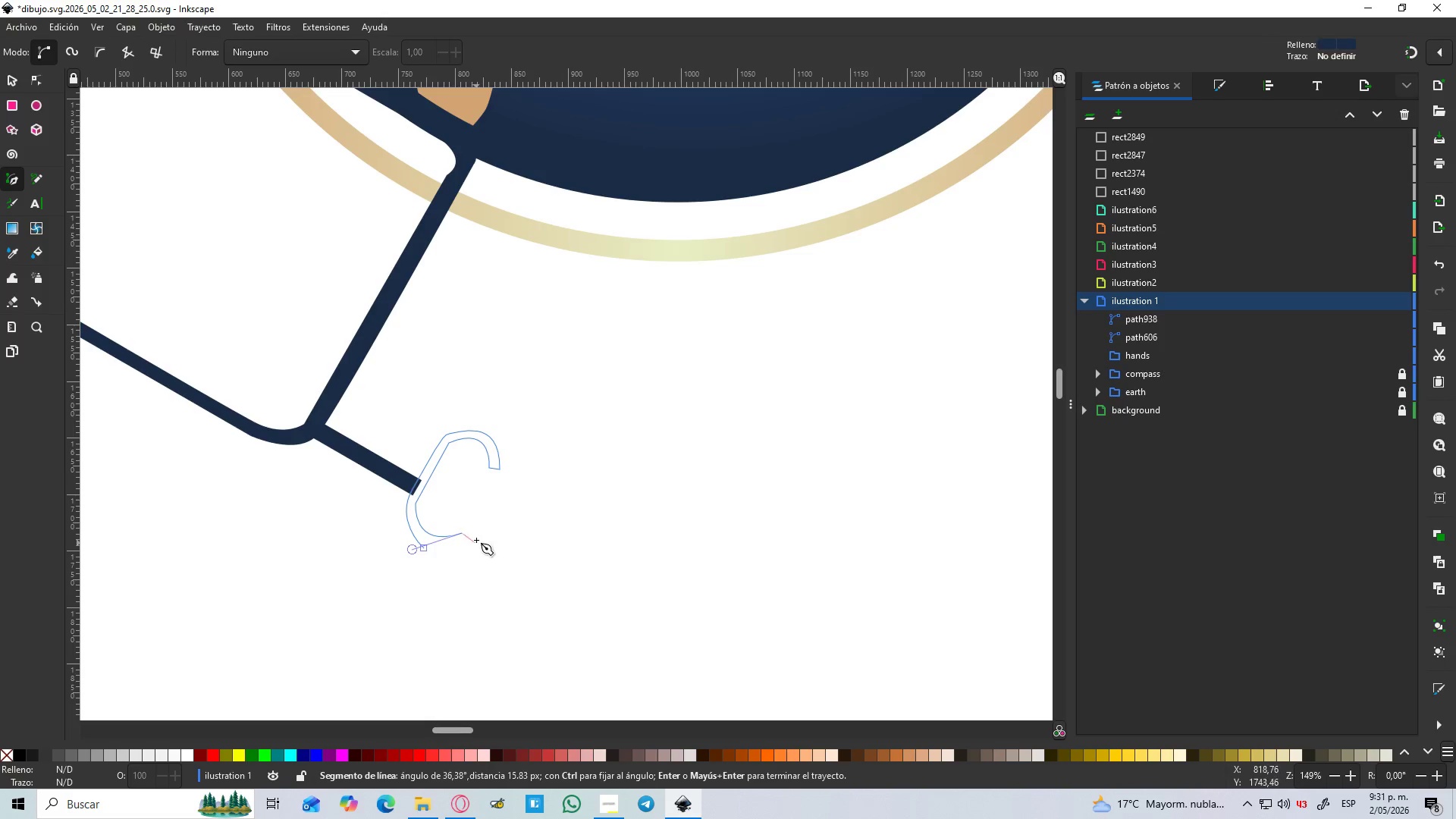 
left_click_drag(start_coordinate=[426, 548], to_coordinate=[397, 538])
 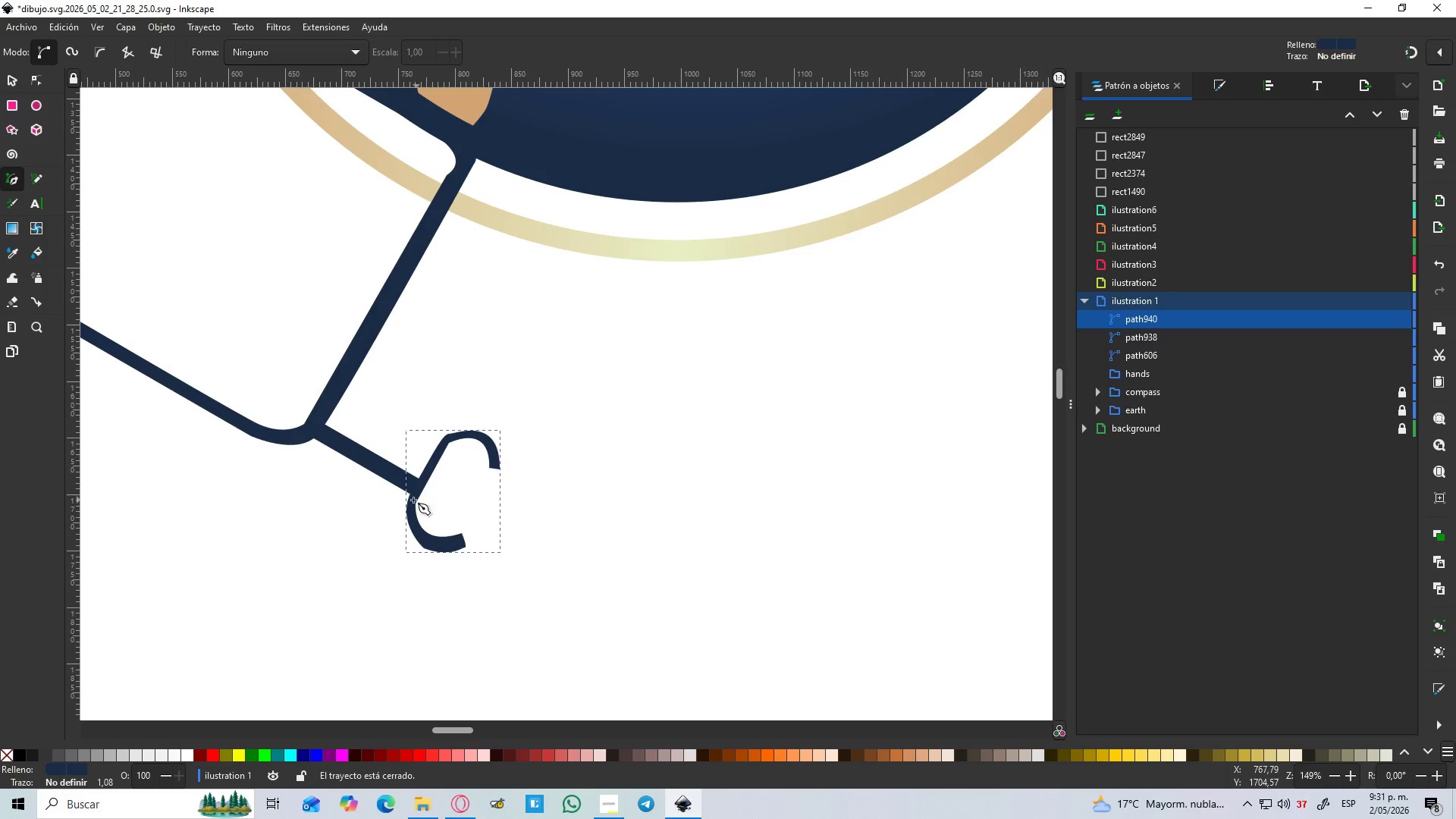 
hold_key(key=ControlLeft, duration=1.39)
 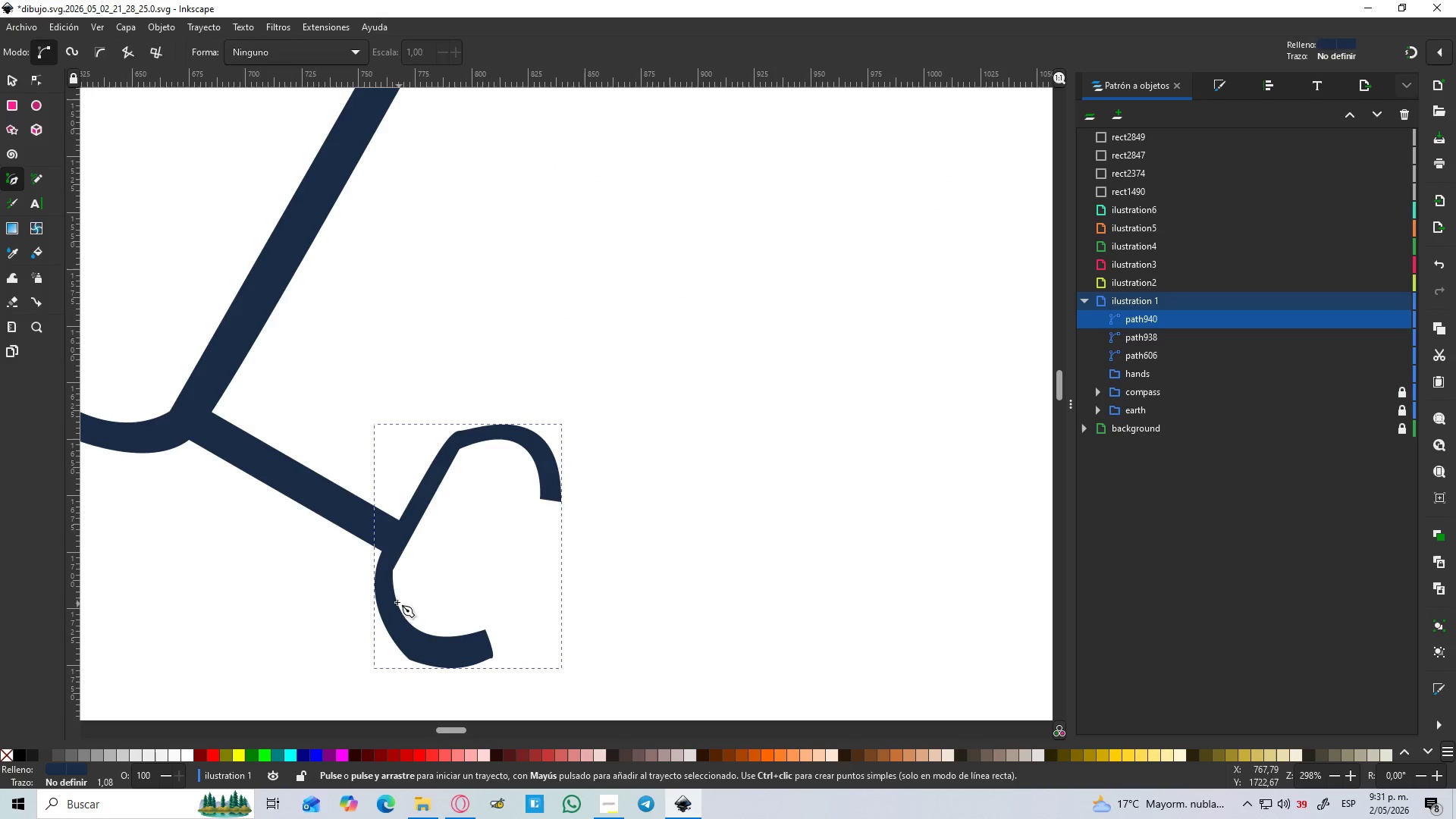 
scroll: coordinate [416, 507], scroll_direction: up, amount: 2.0
 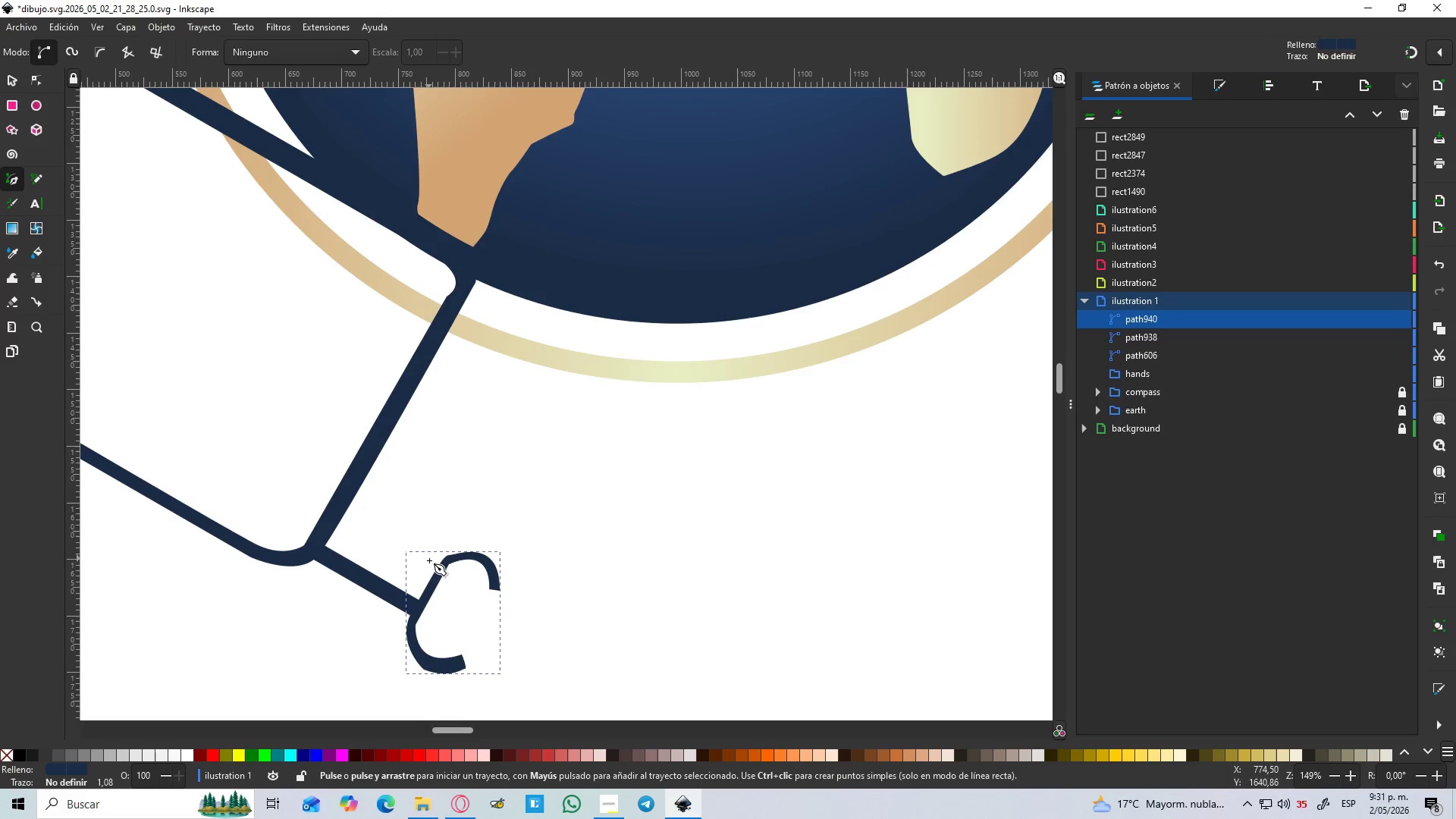 
scroll: coordinate [423, 593], scroll_direction: down, amount: 2.0
 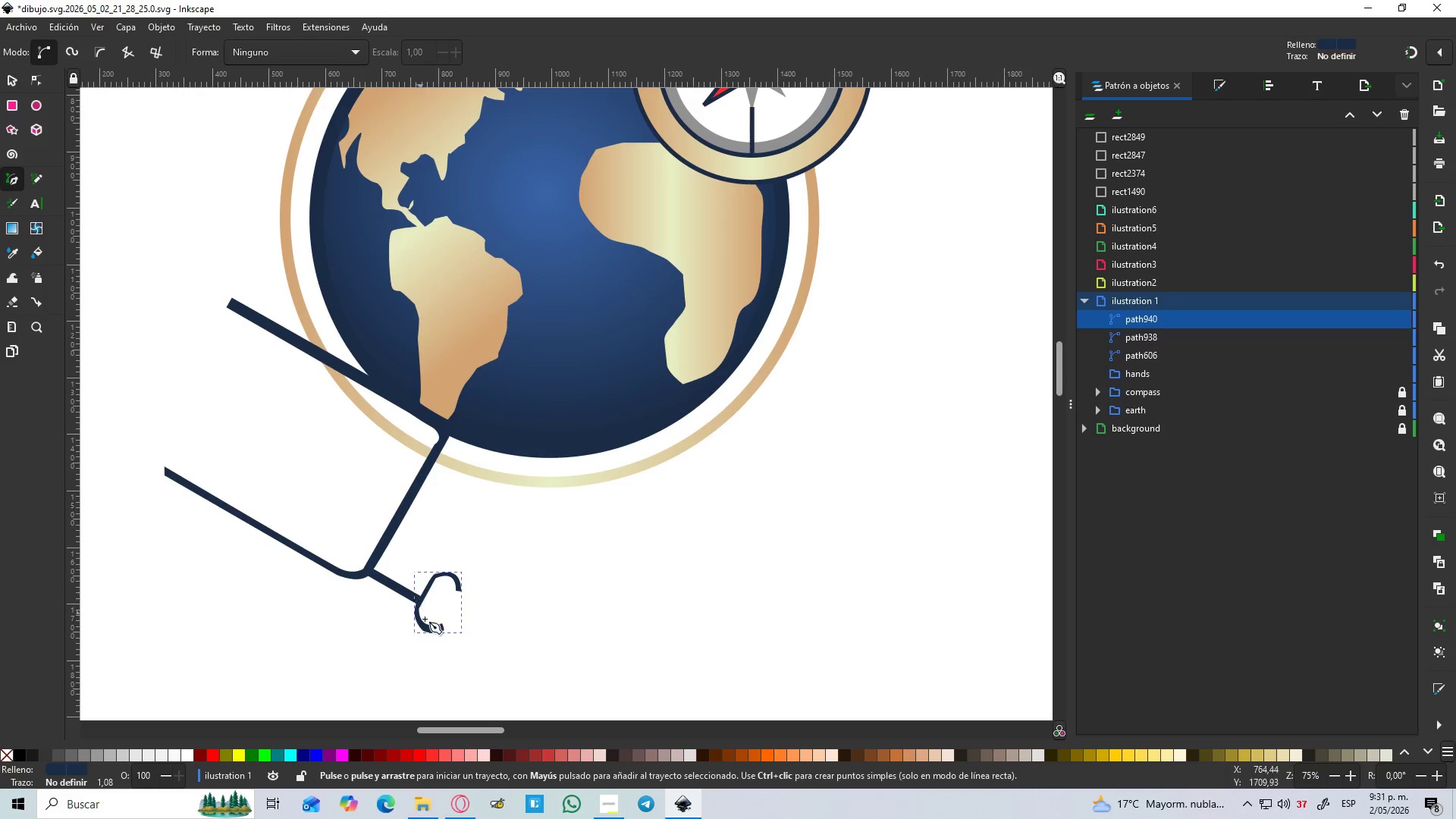 
scroll: coordinate [428, 622], scroll_direction: up, amount: 4.0
 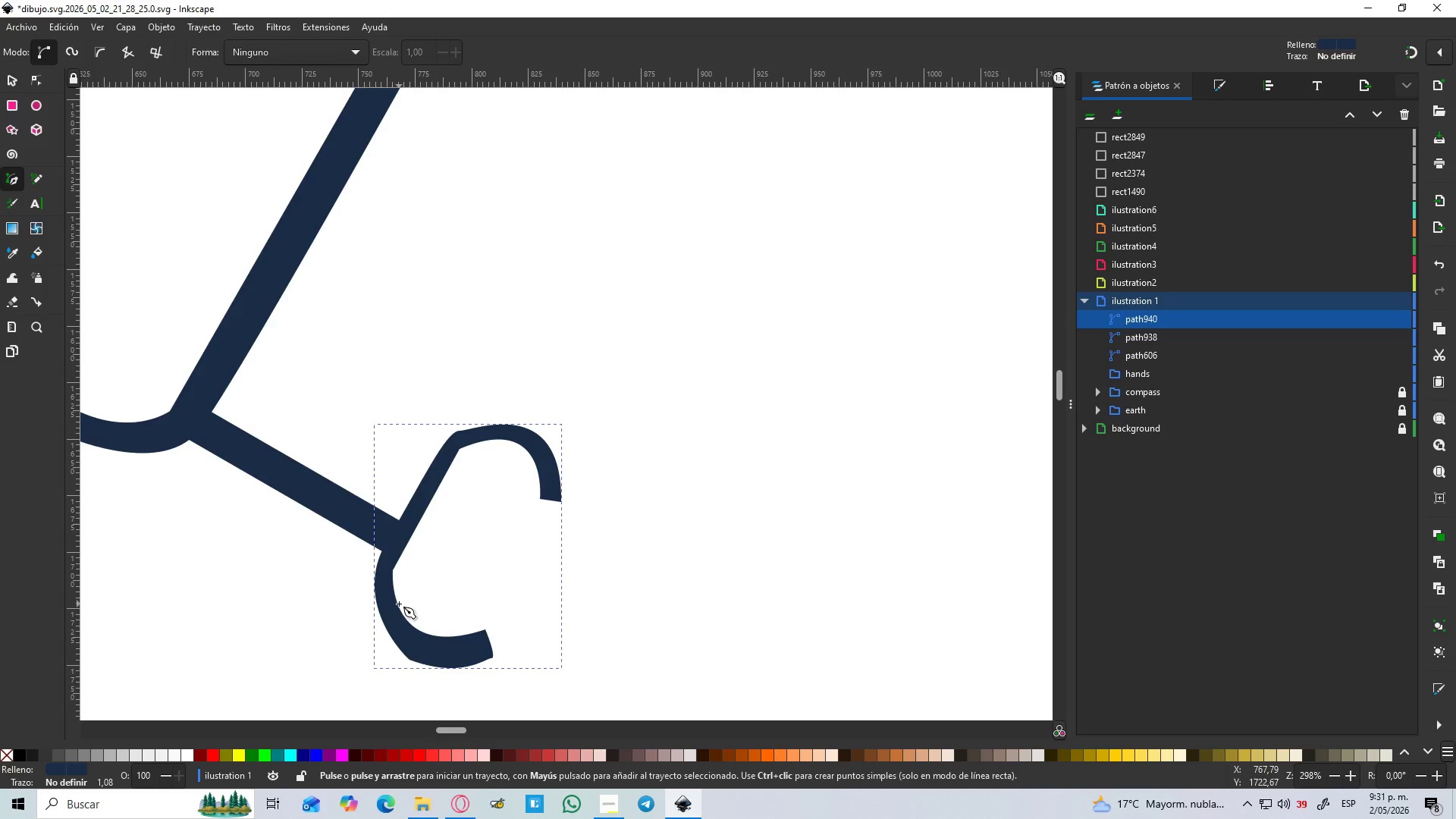 
key(N)
 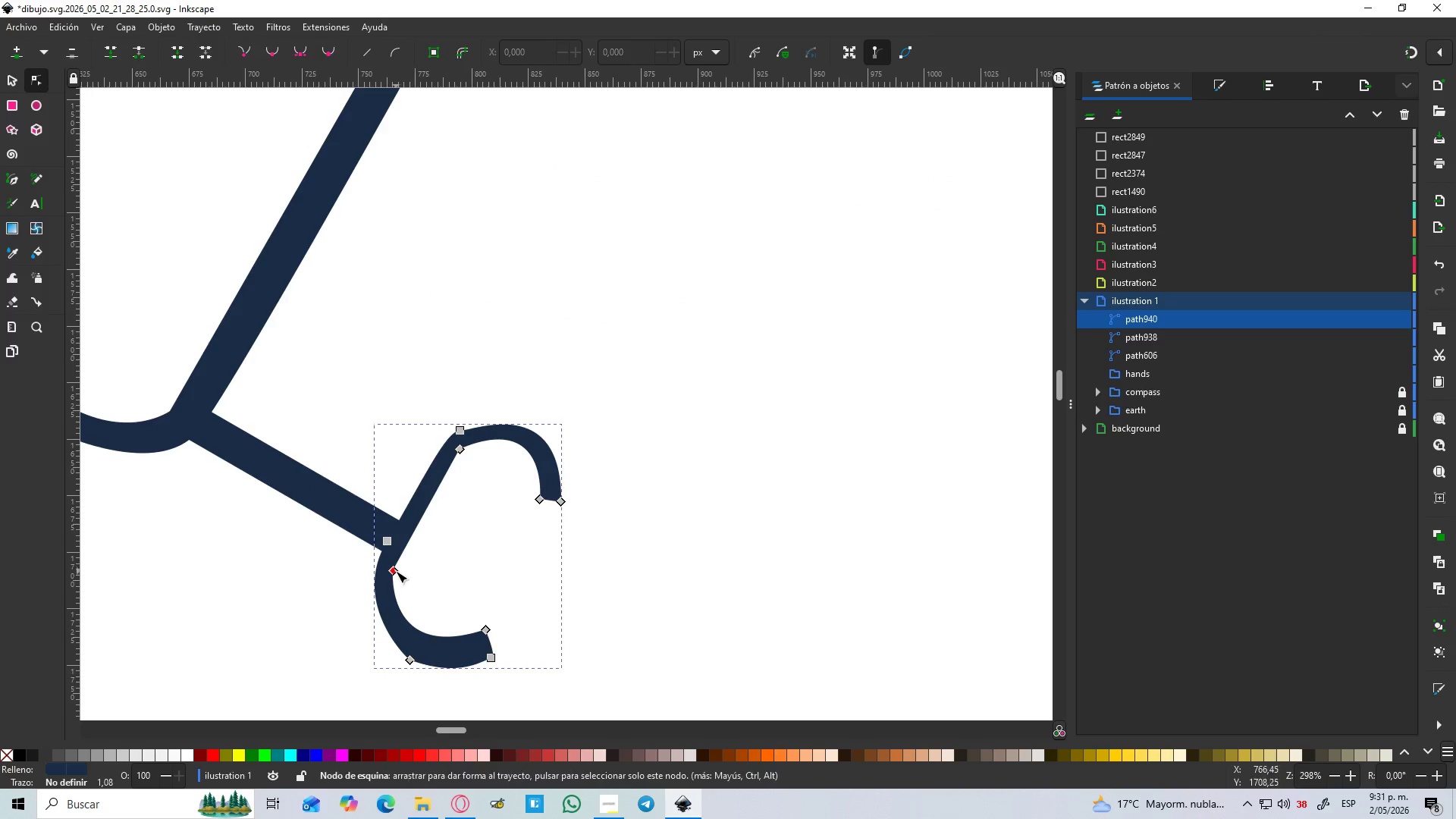 
left_click_drag(start_coordinate=[394, 571], to_coordinate=[401, 570])
 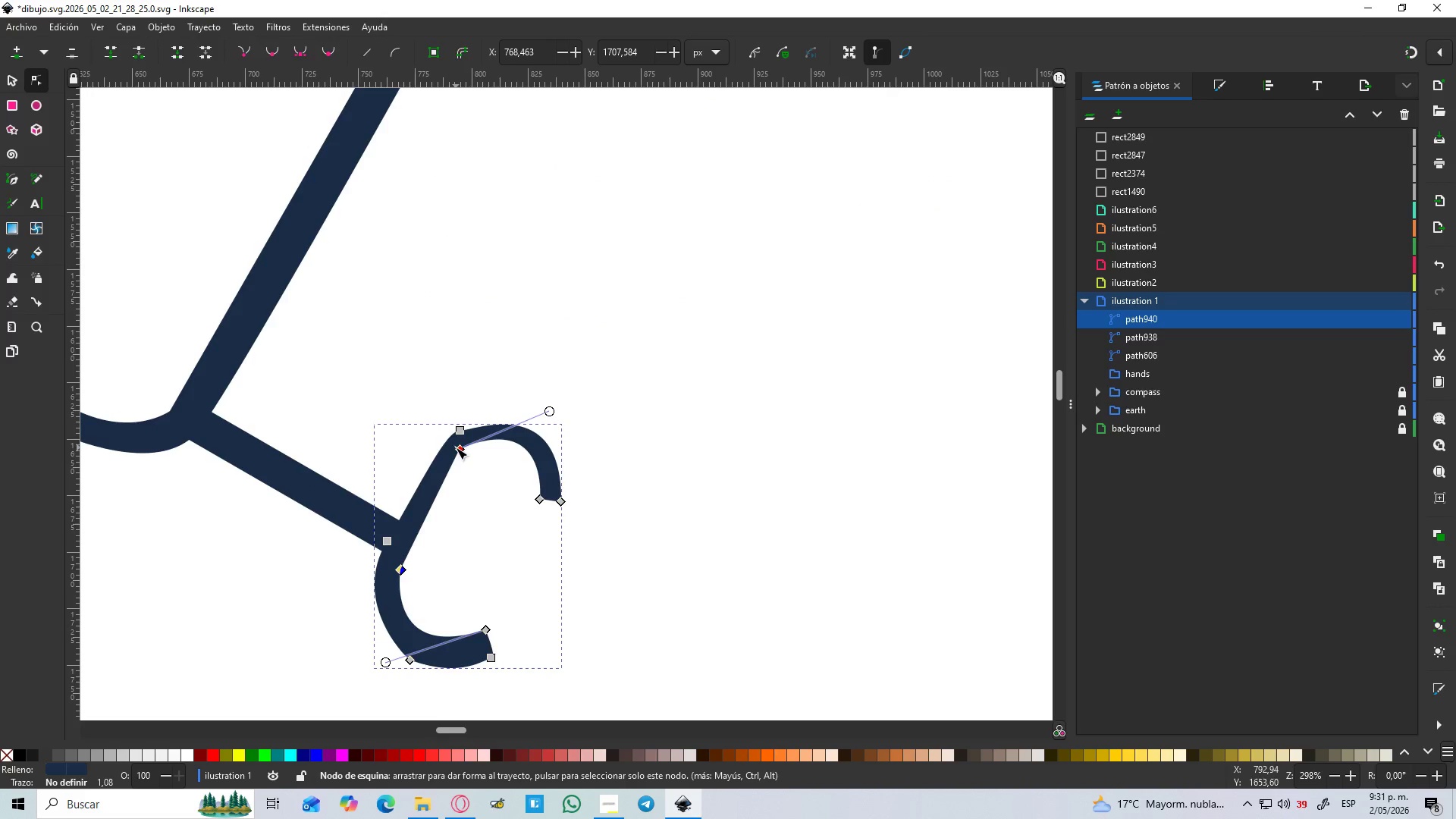 
left_click_drag(start_coordinate=[458, 451], to_coordinate=[458, 459])
 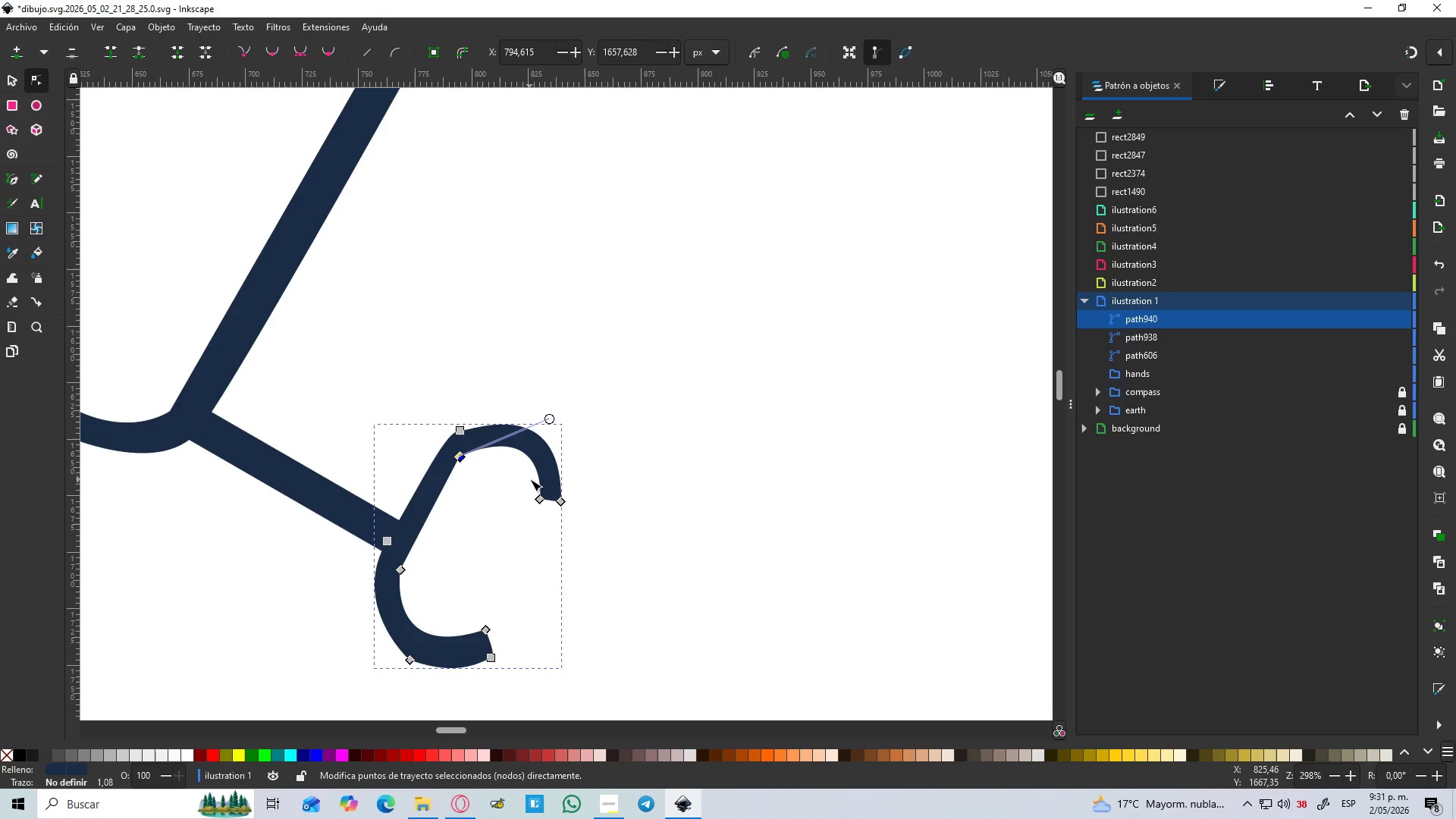 
hold_key(key=ControlLeft, duration=0.48)
 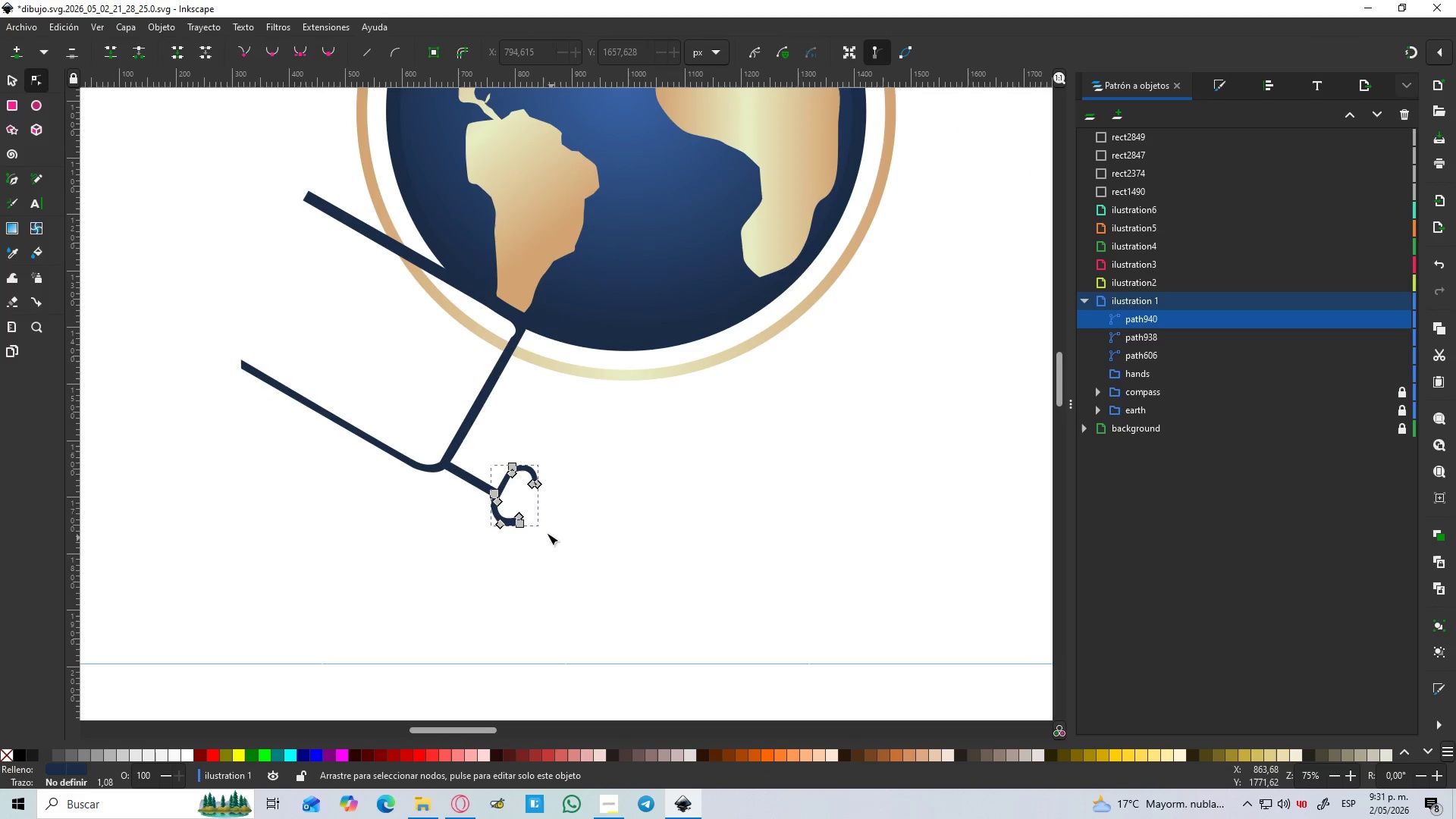 
left_click([558, 557])
 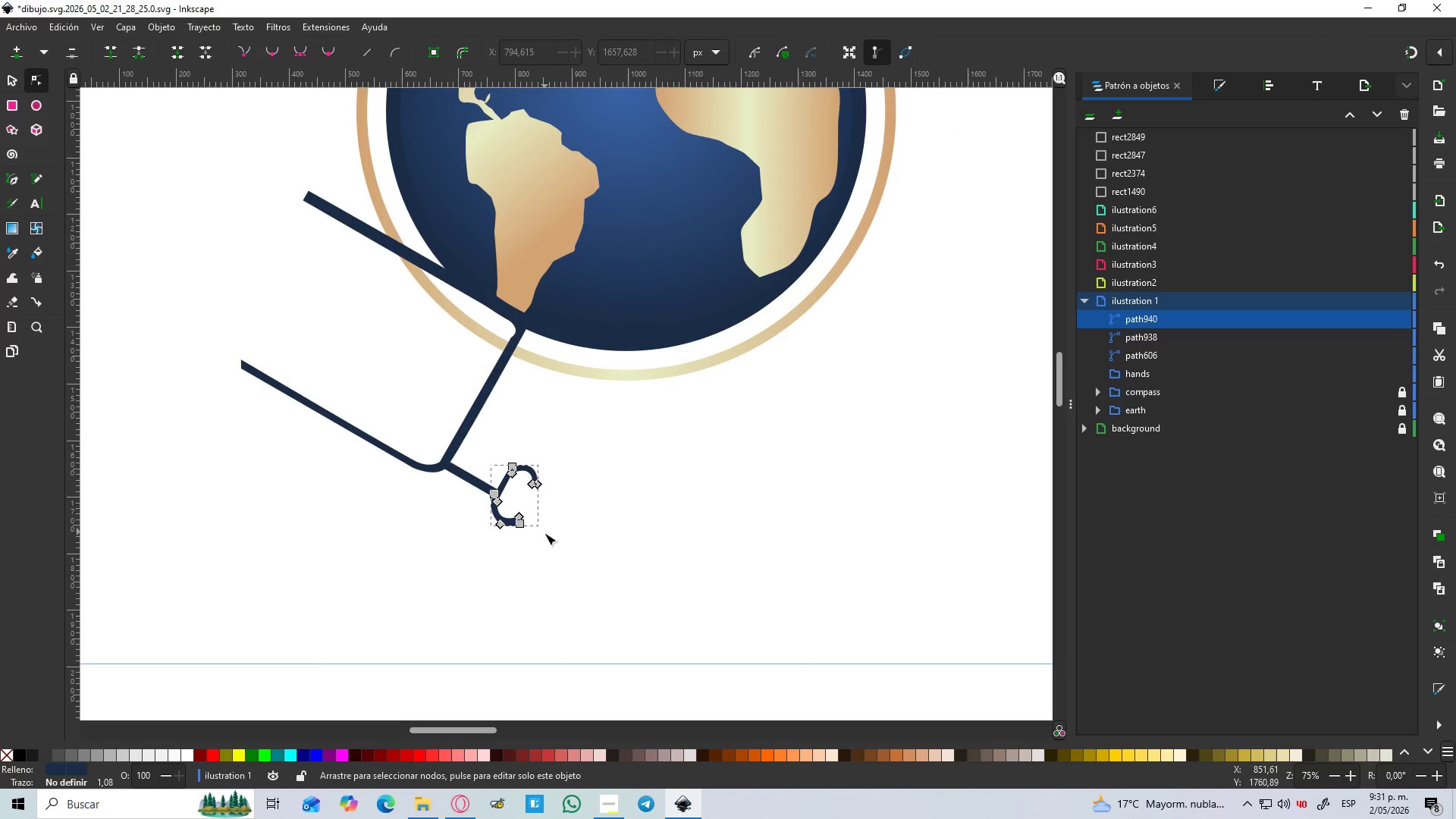 
scroll: coordinate [529, 479], scroll_direction: down, amount: 4.0
 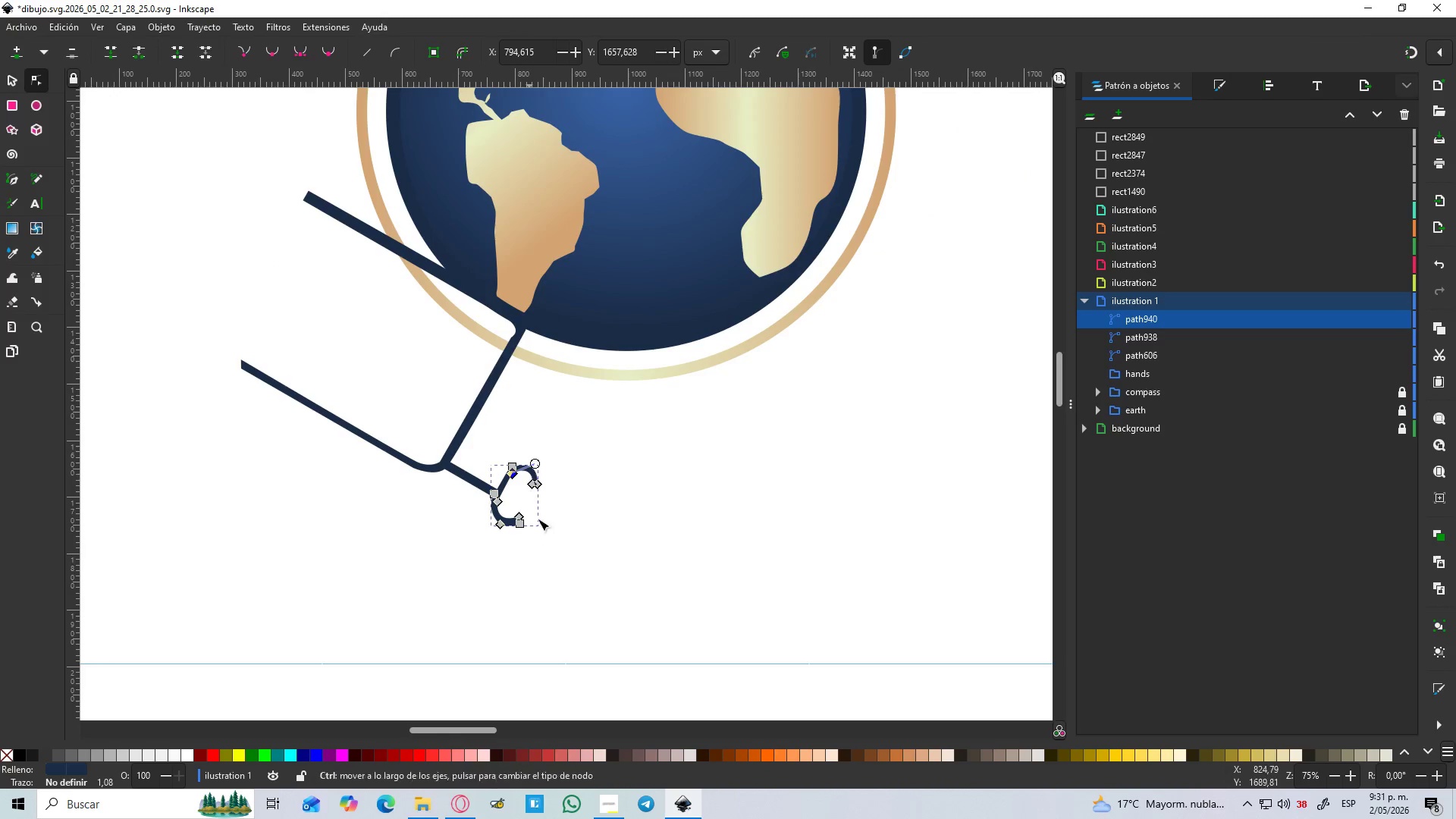 
double_click([544, 533])
 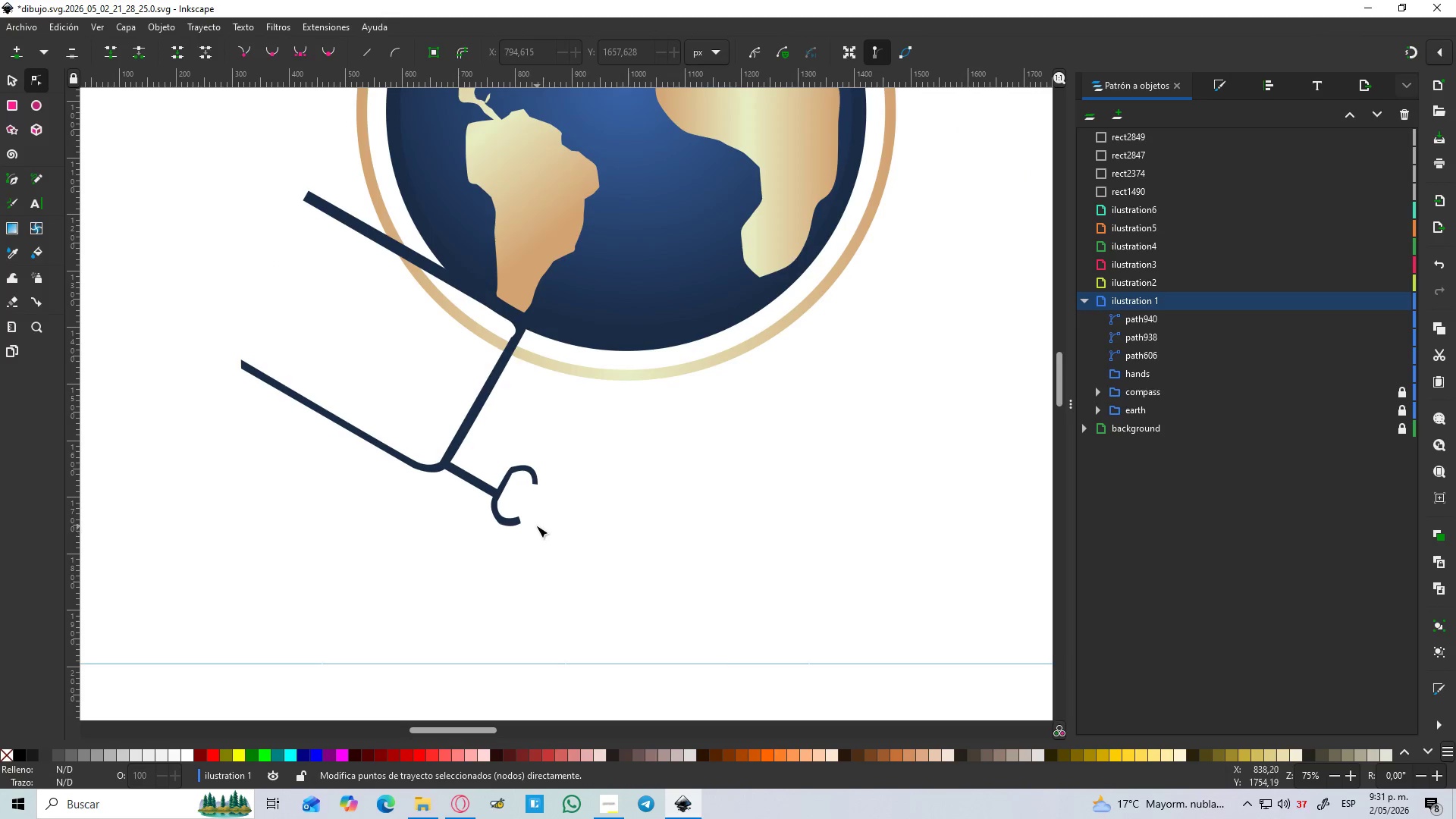 
hold_key(key=ControlLeft, duration=0.41)
scroll: coordinate [535, 524], scroll_direction: up, amount: 2.0
 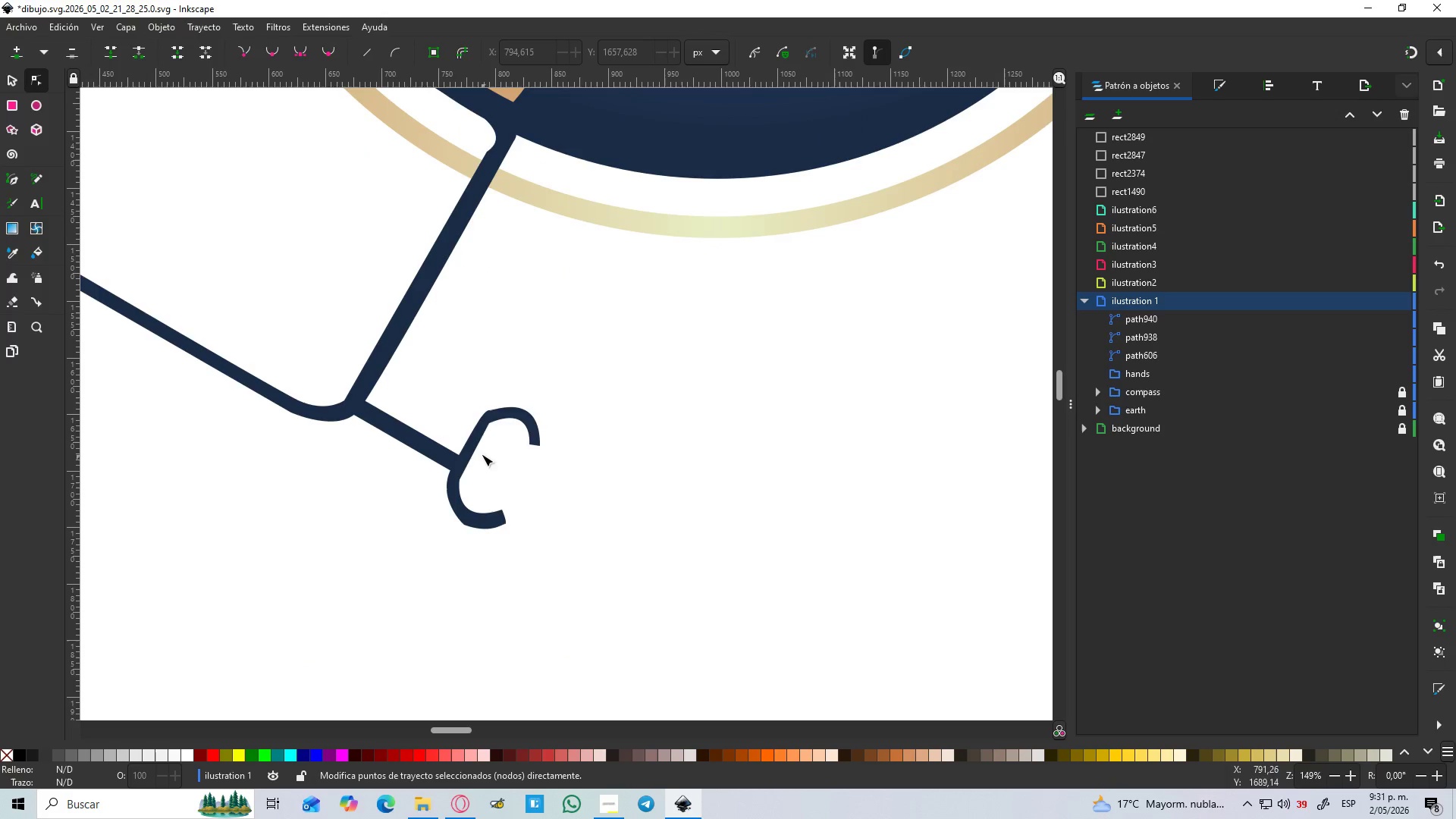 
left_click([471, 446])
 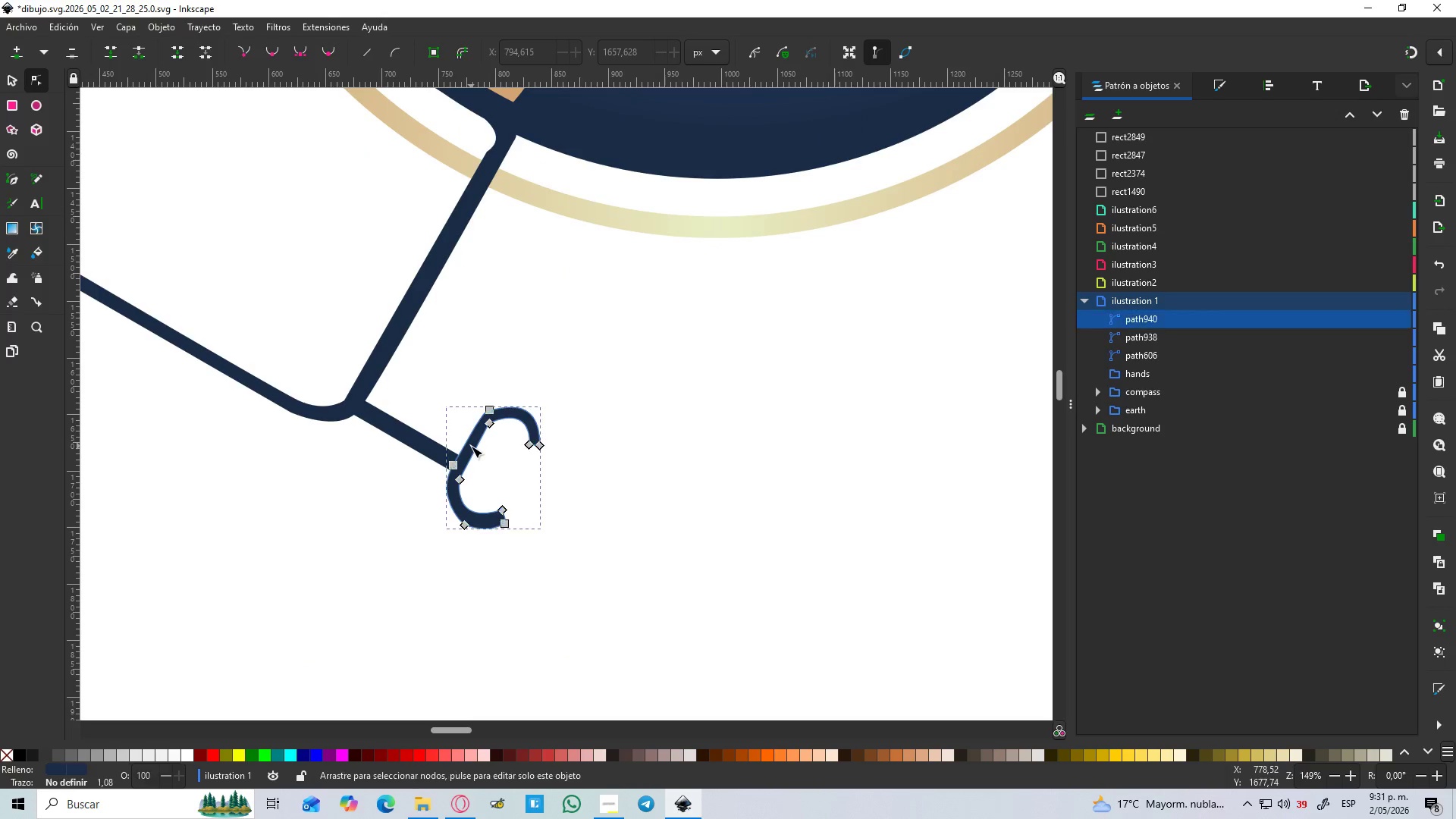 
key(Control+C)
 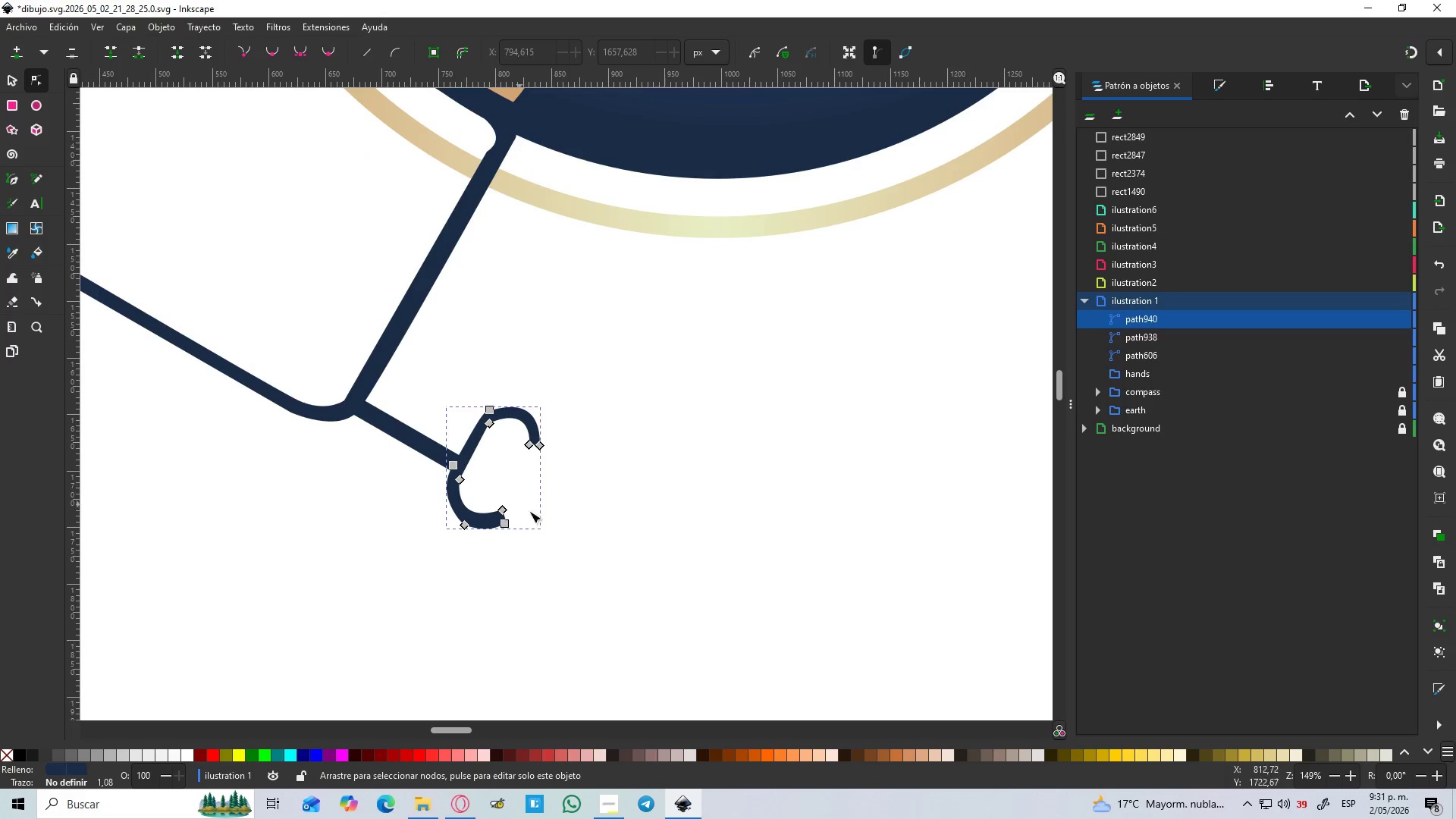 
key(Control+V)
 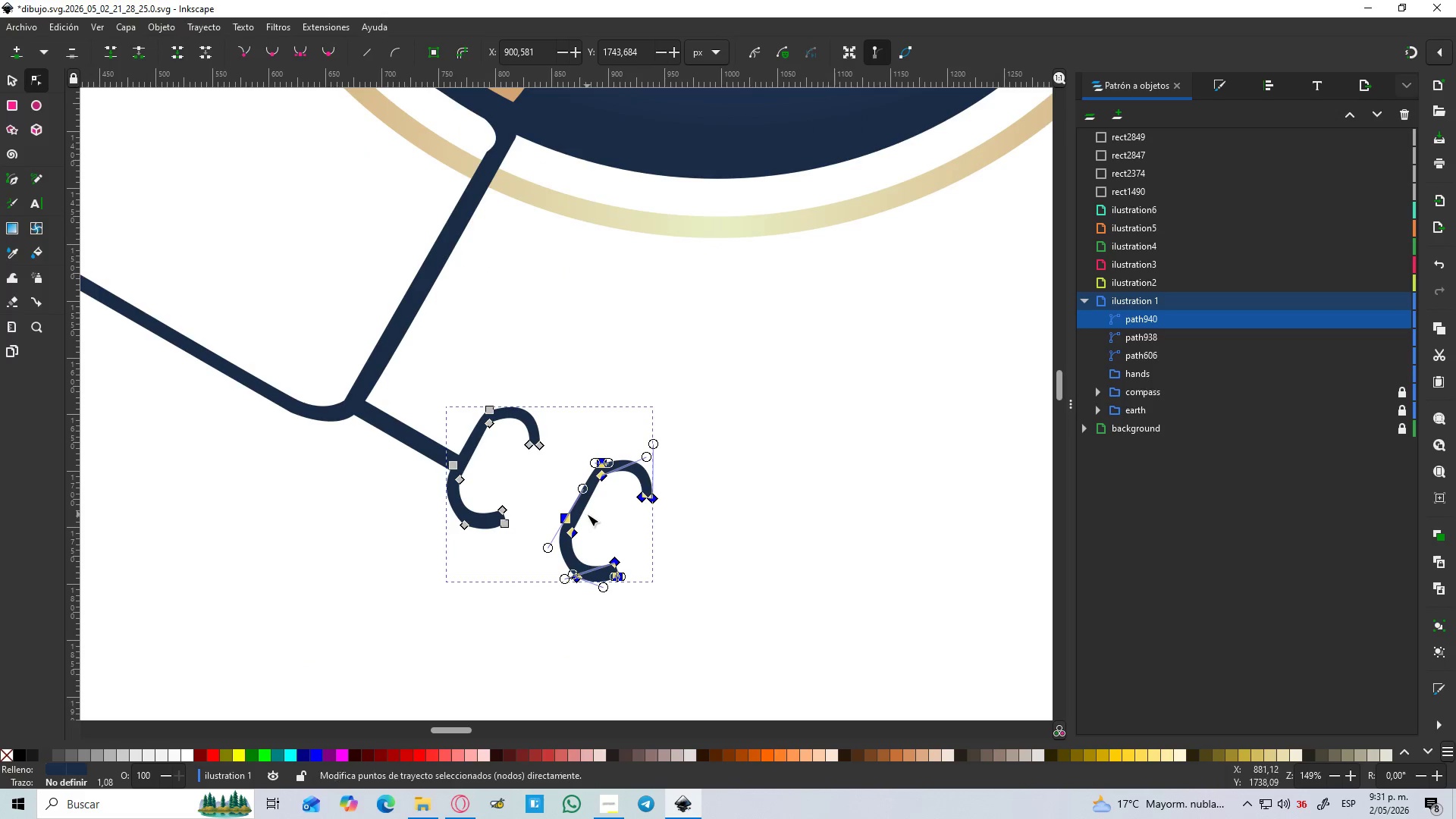 
key(Control+Z)
 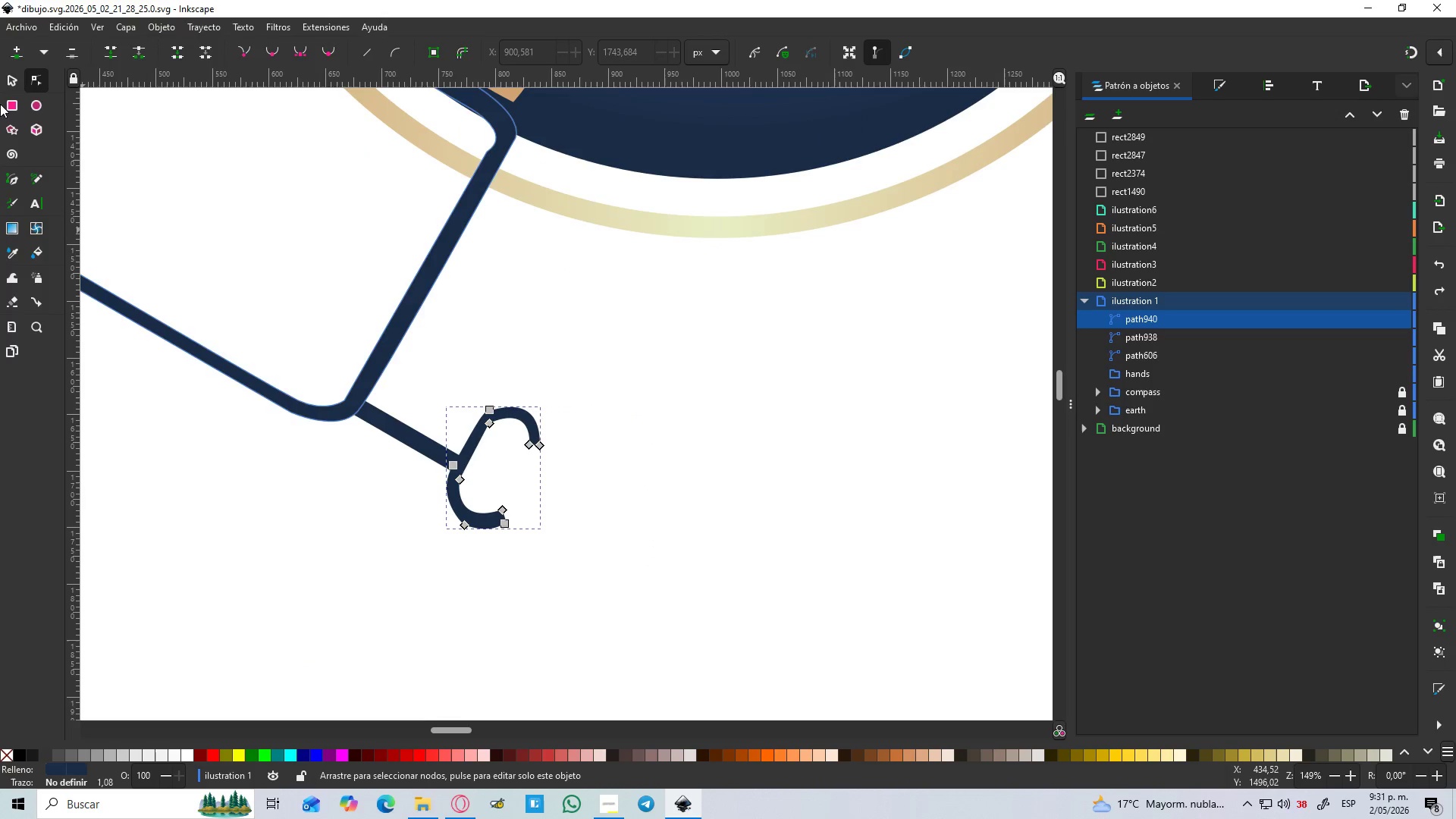 
left_click([8, 82])
 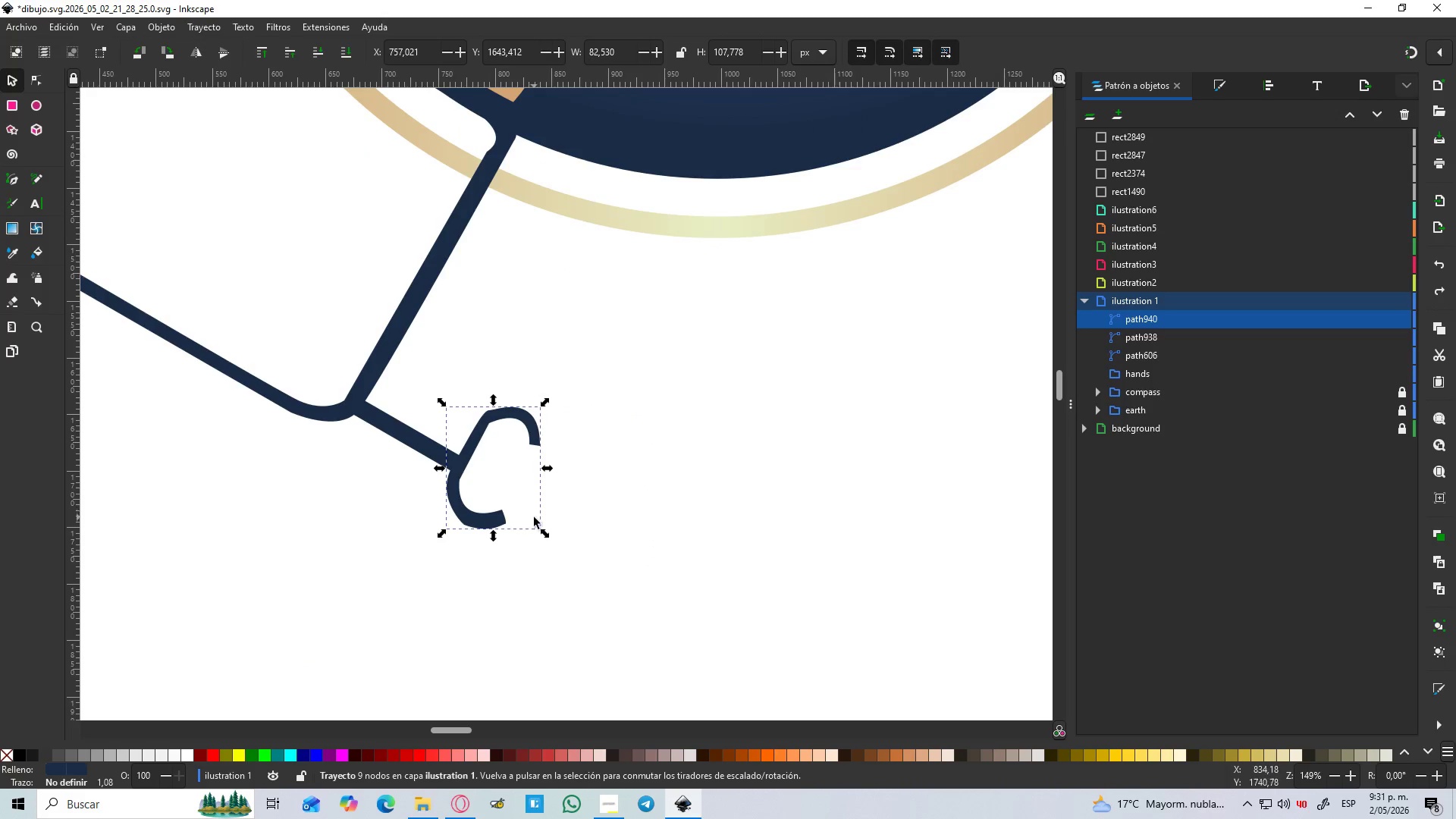 
key(Control+C)
 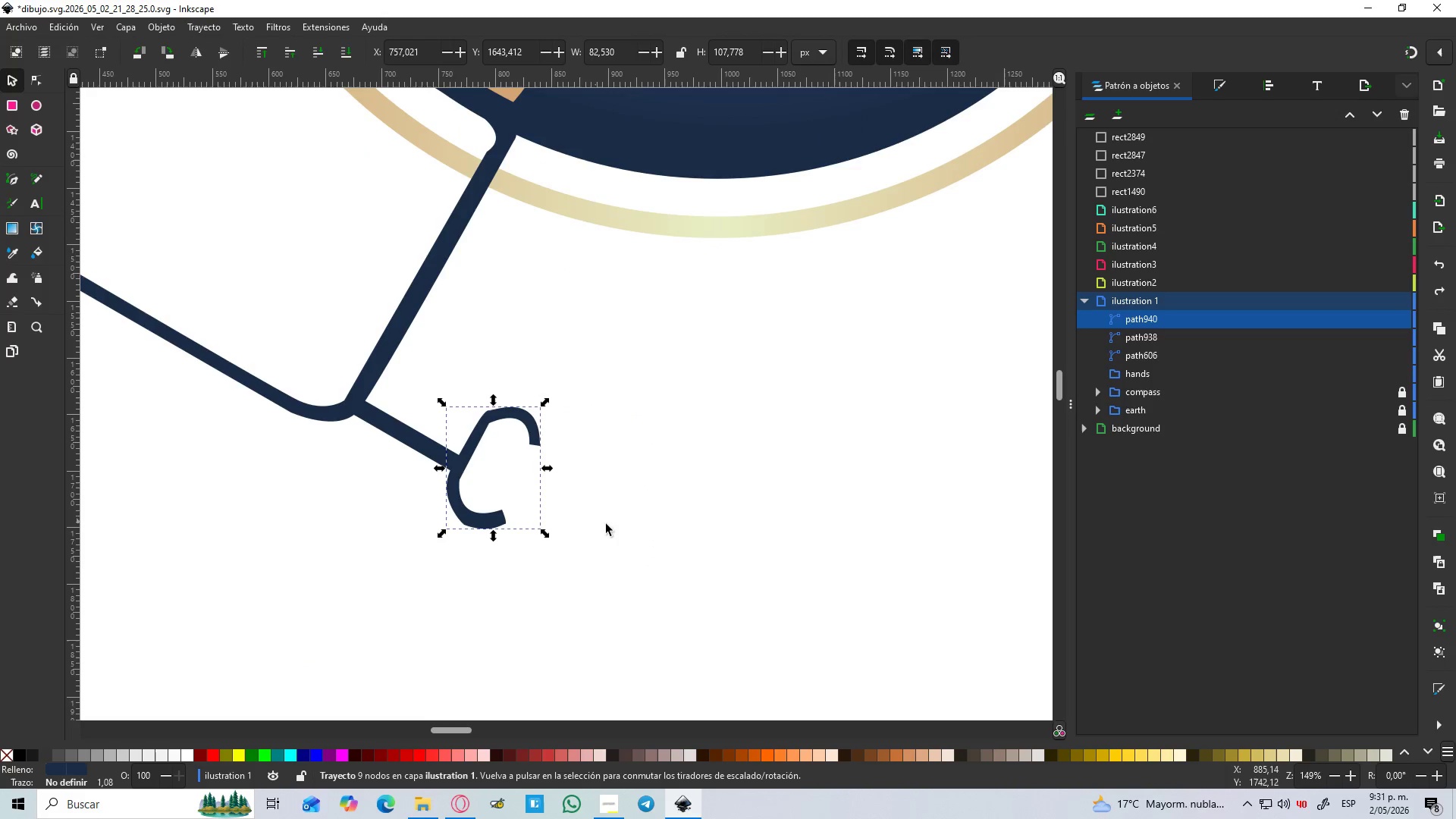 
key(Control+V)
 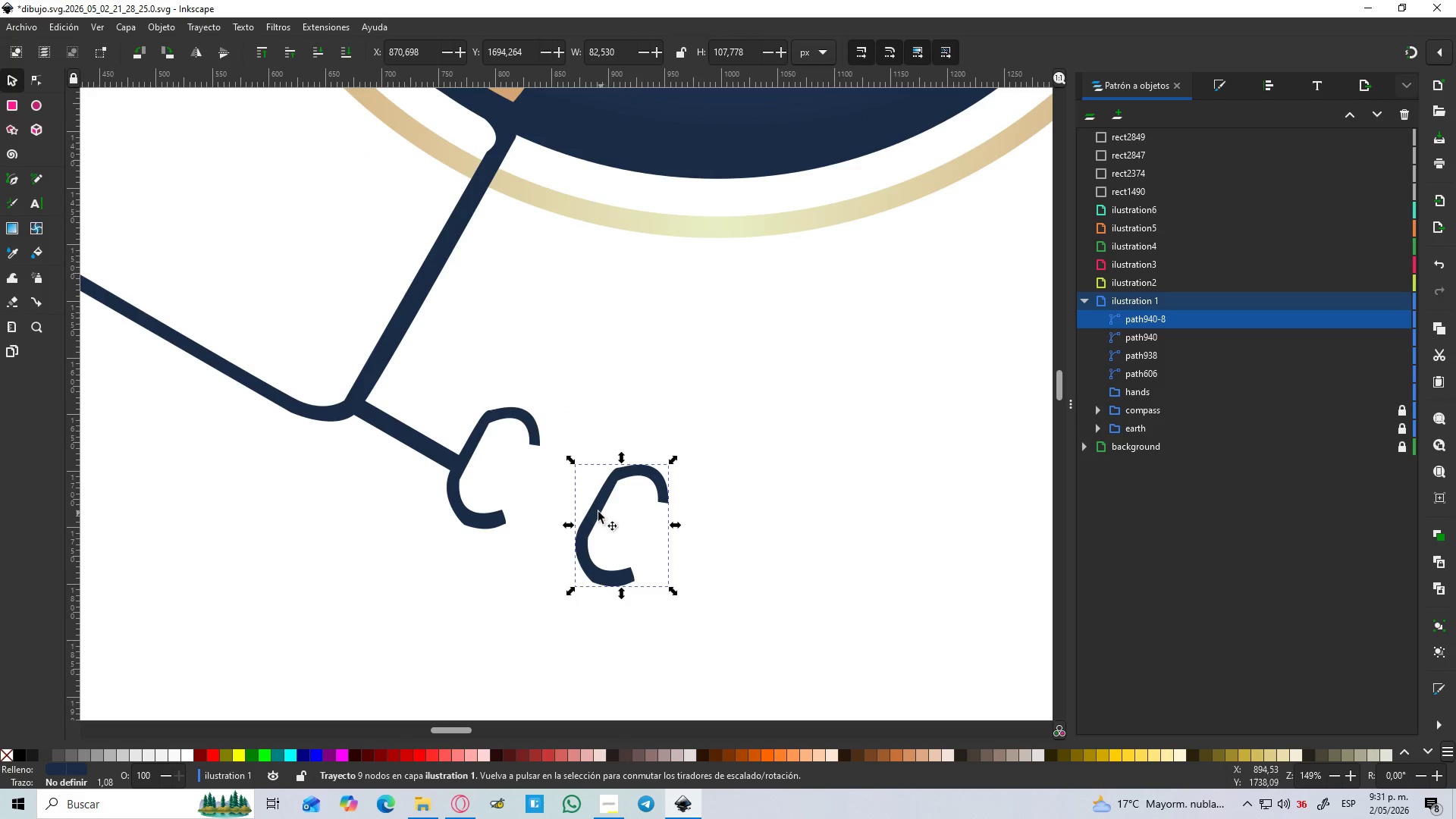 
left_click_drag(start_coordinate=[590, 508], to_coordinate=[502, 481])
 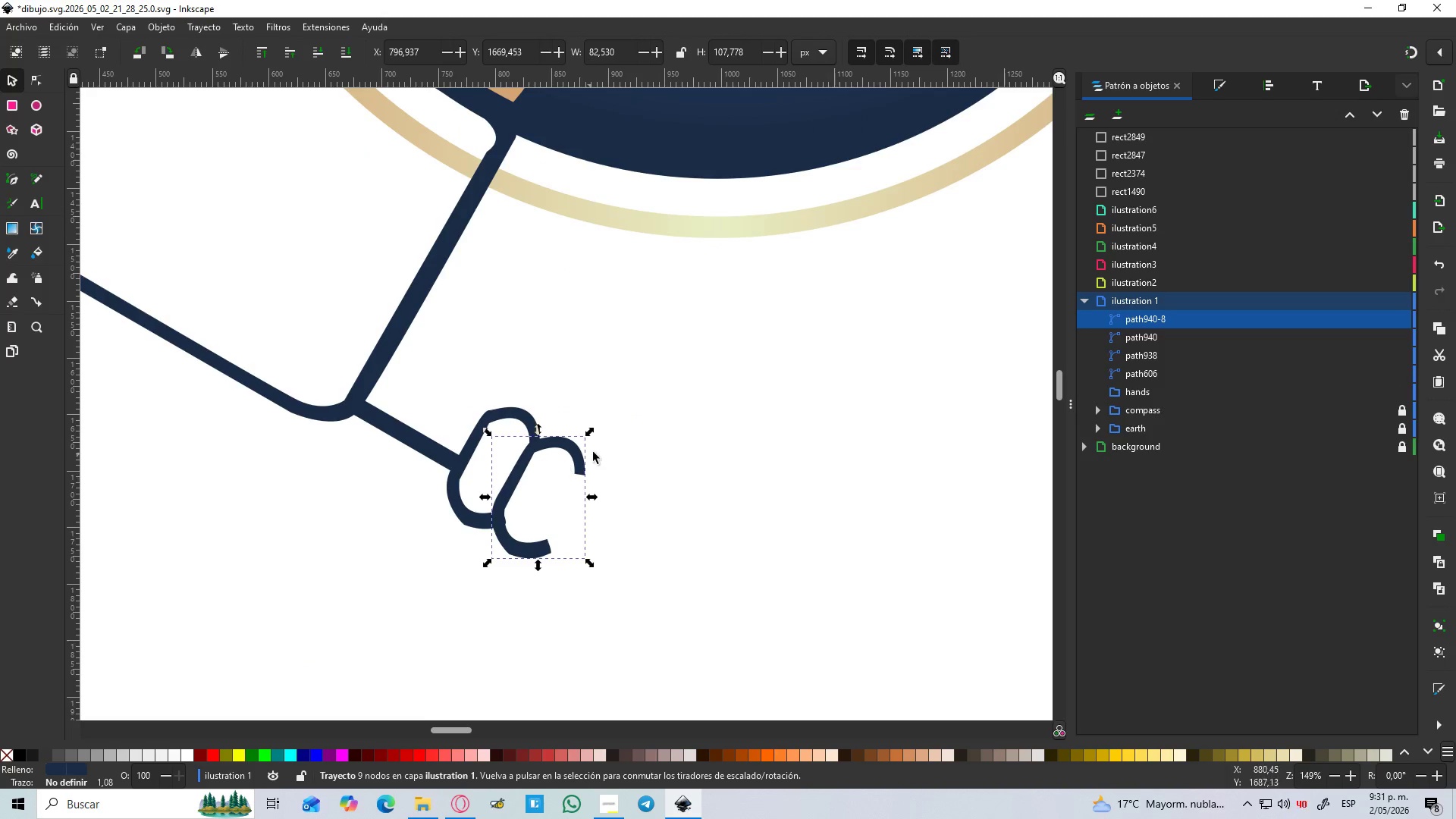 
hold_key(key=ControlLeft, duration=1.5)
left_click_drag(start_coordinate=[592, 430], to_coordinate=[623, 417])
 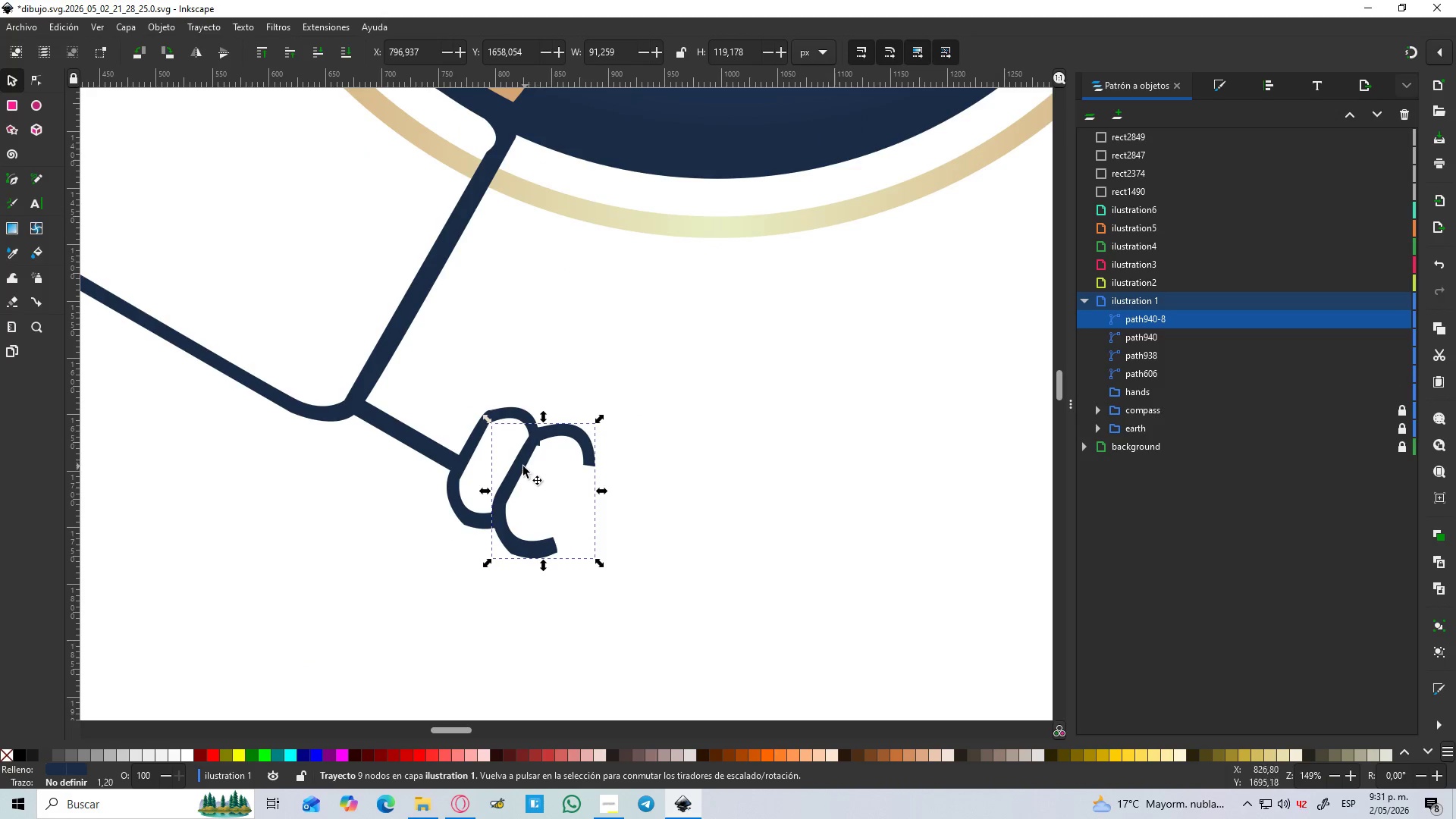 
key(Control+ControlLeft)
 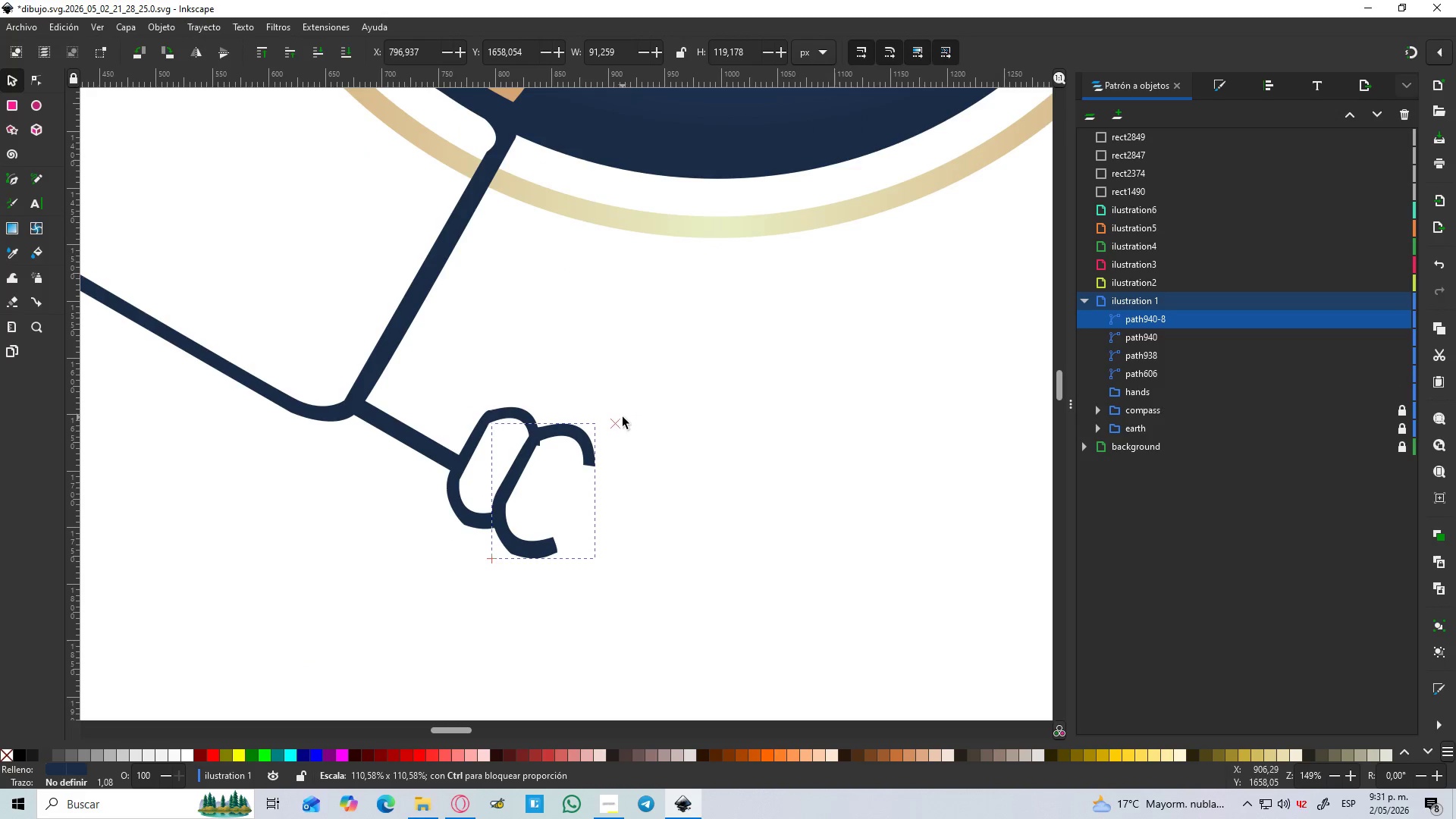 
key(Control+ControlLeft)
 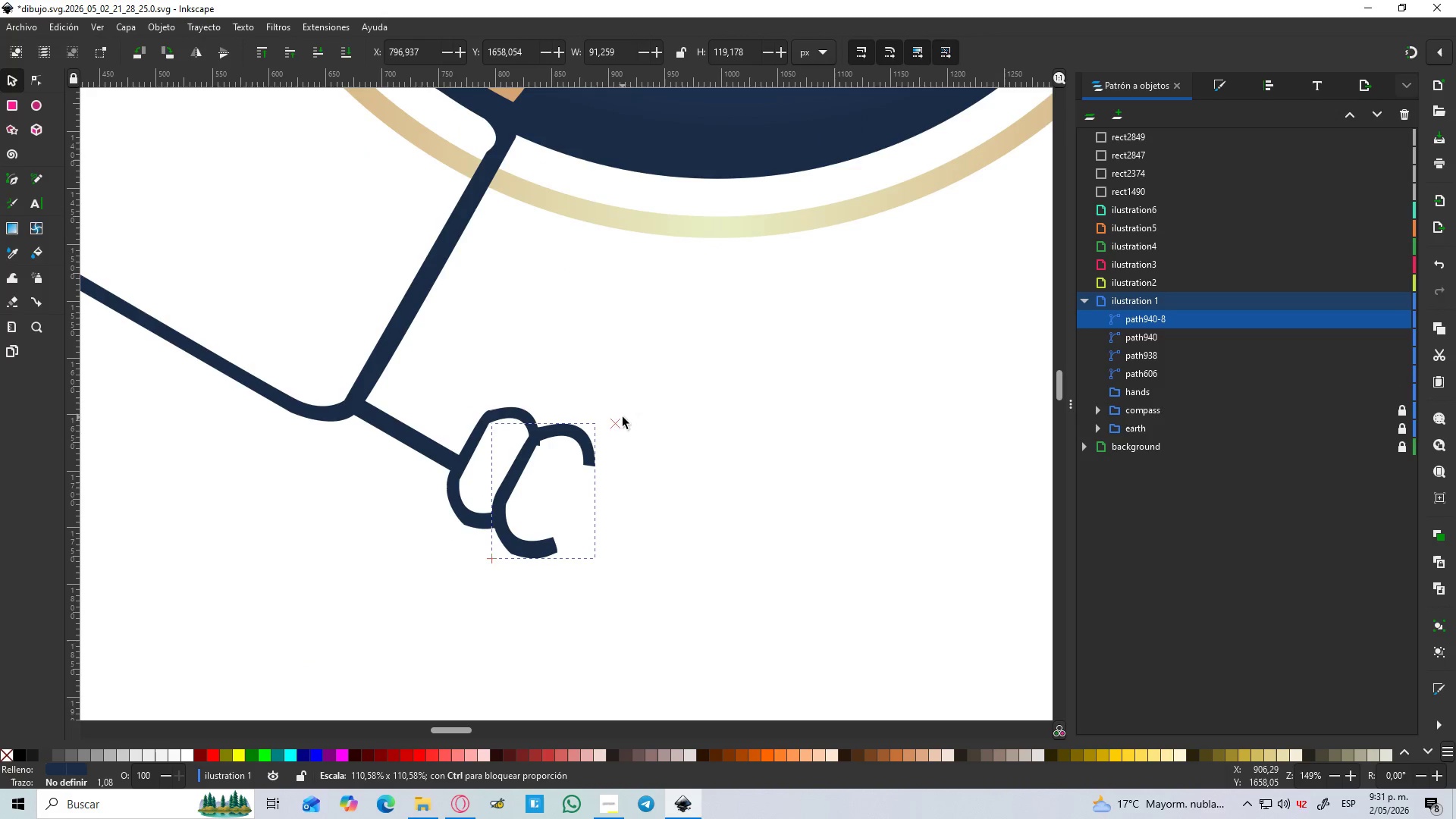 
key(Control+ControlLeft)
 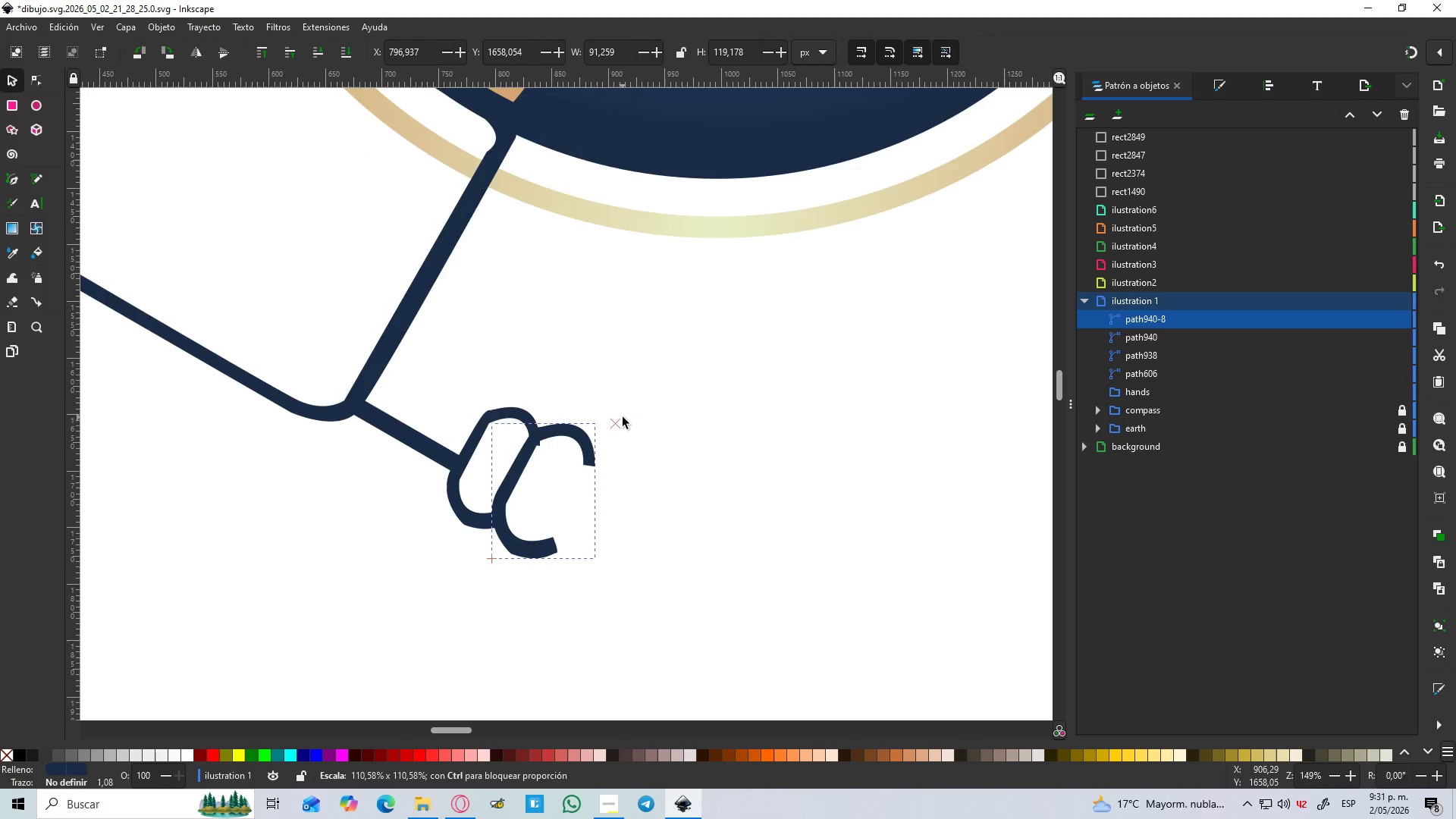 
key(Control+ControlLeft)
 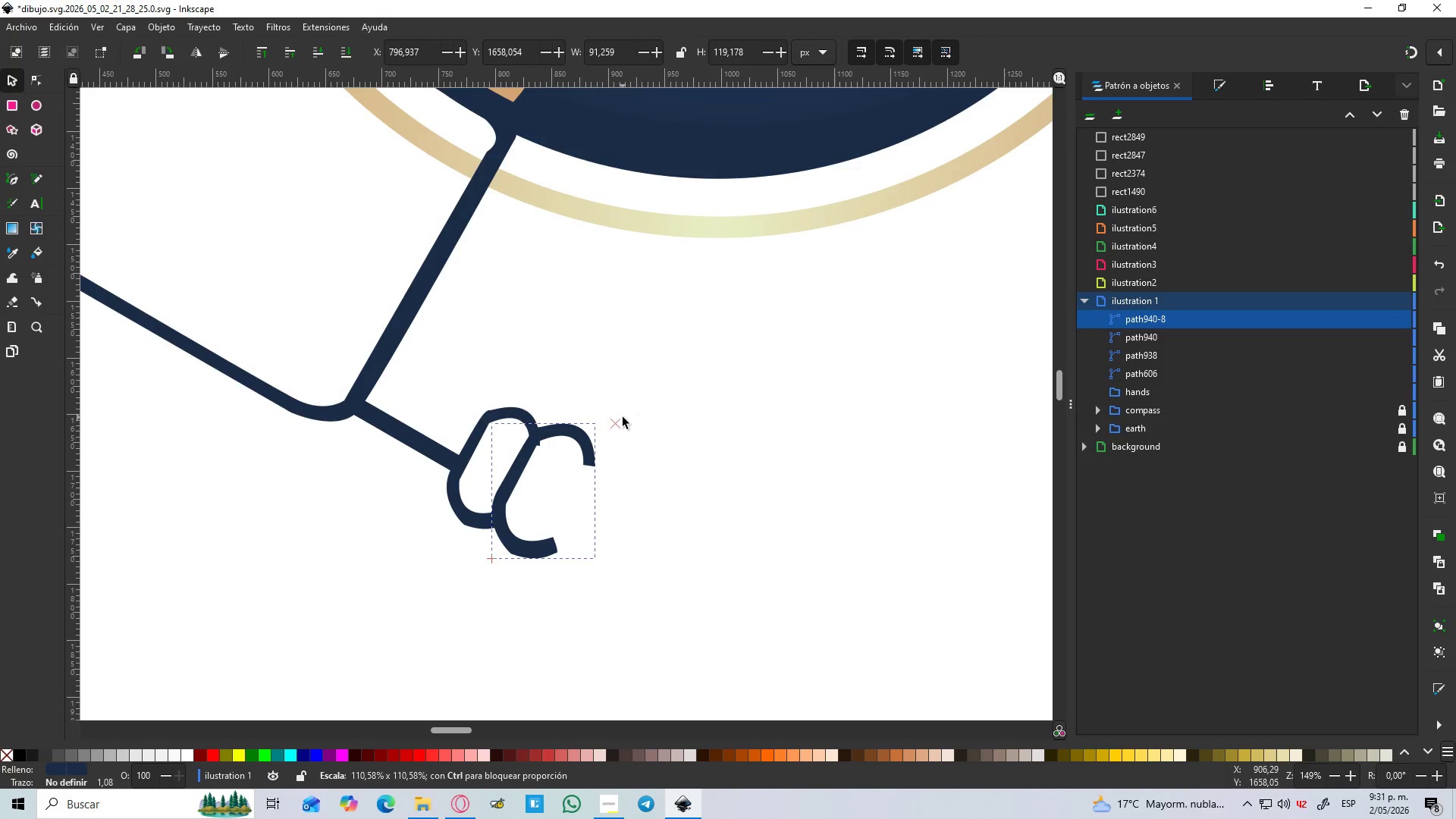 
key(Control+ControlLeft)
 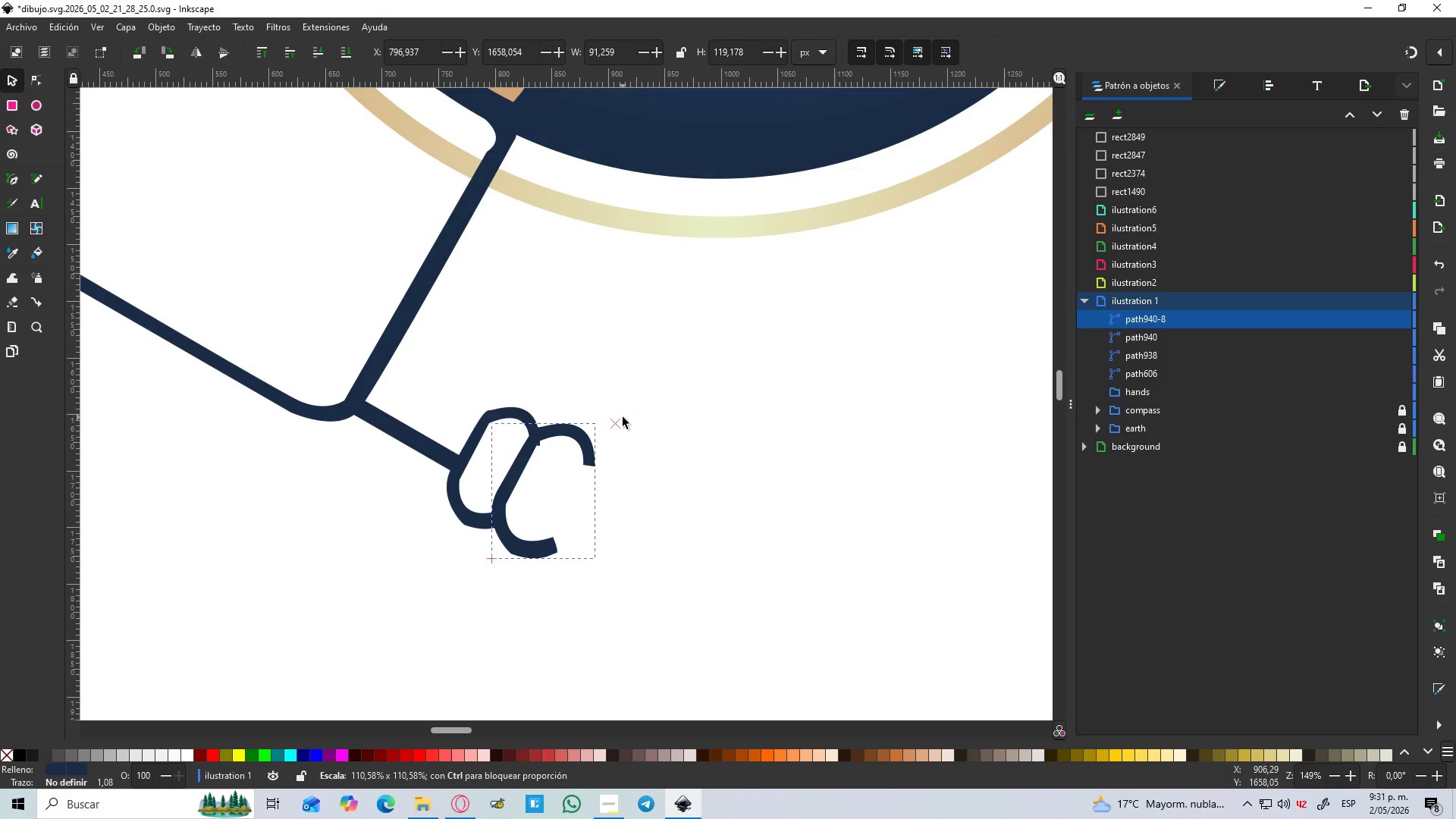 
key(Control+ControlLeft)
 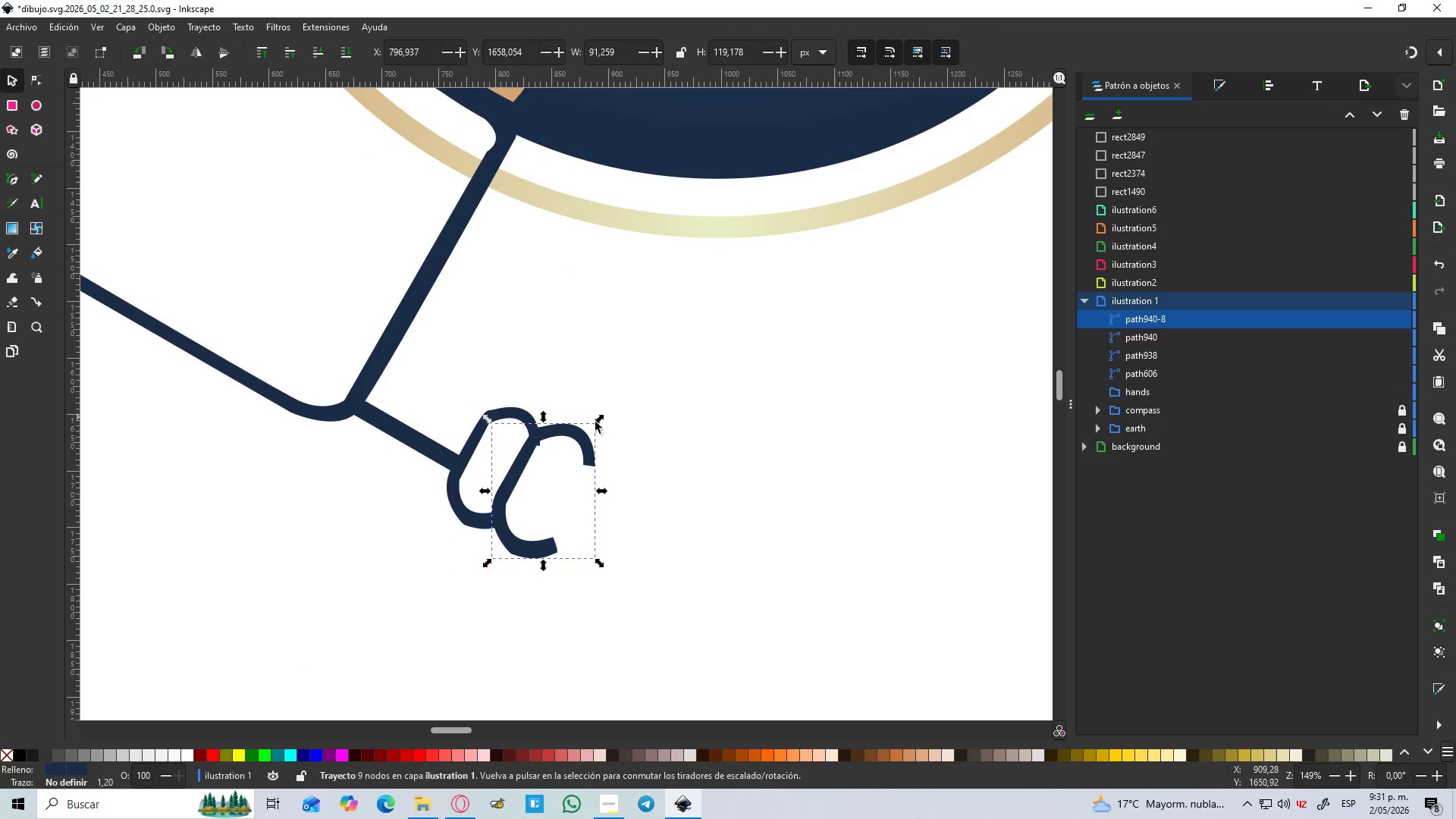 
key(Control+ControlLeft)
 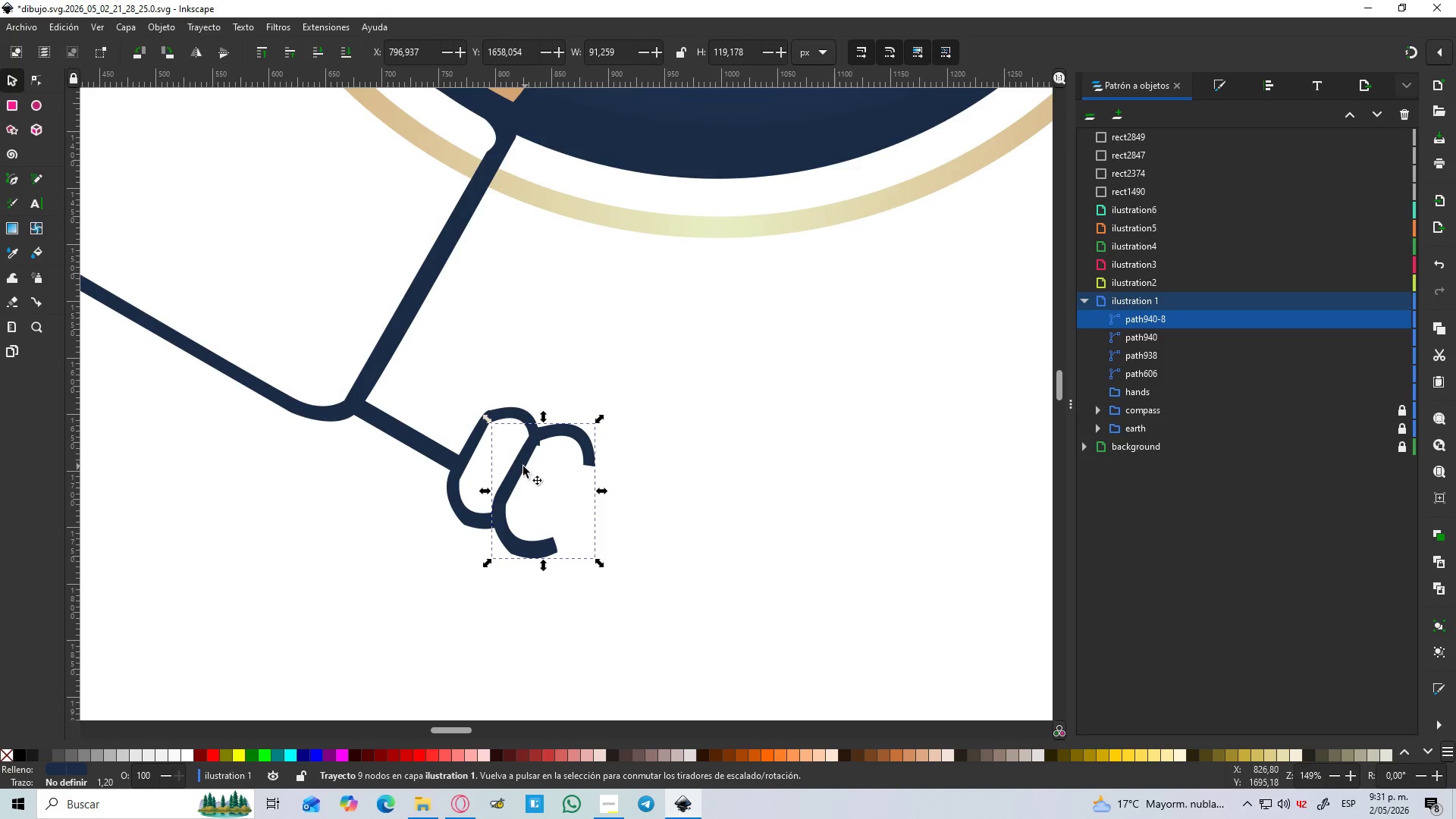 
left_click_drag(start_coordinate=[523, 467], to_coordinate=[530, 470])
 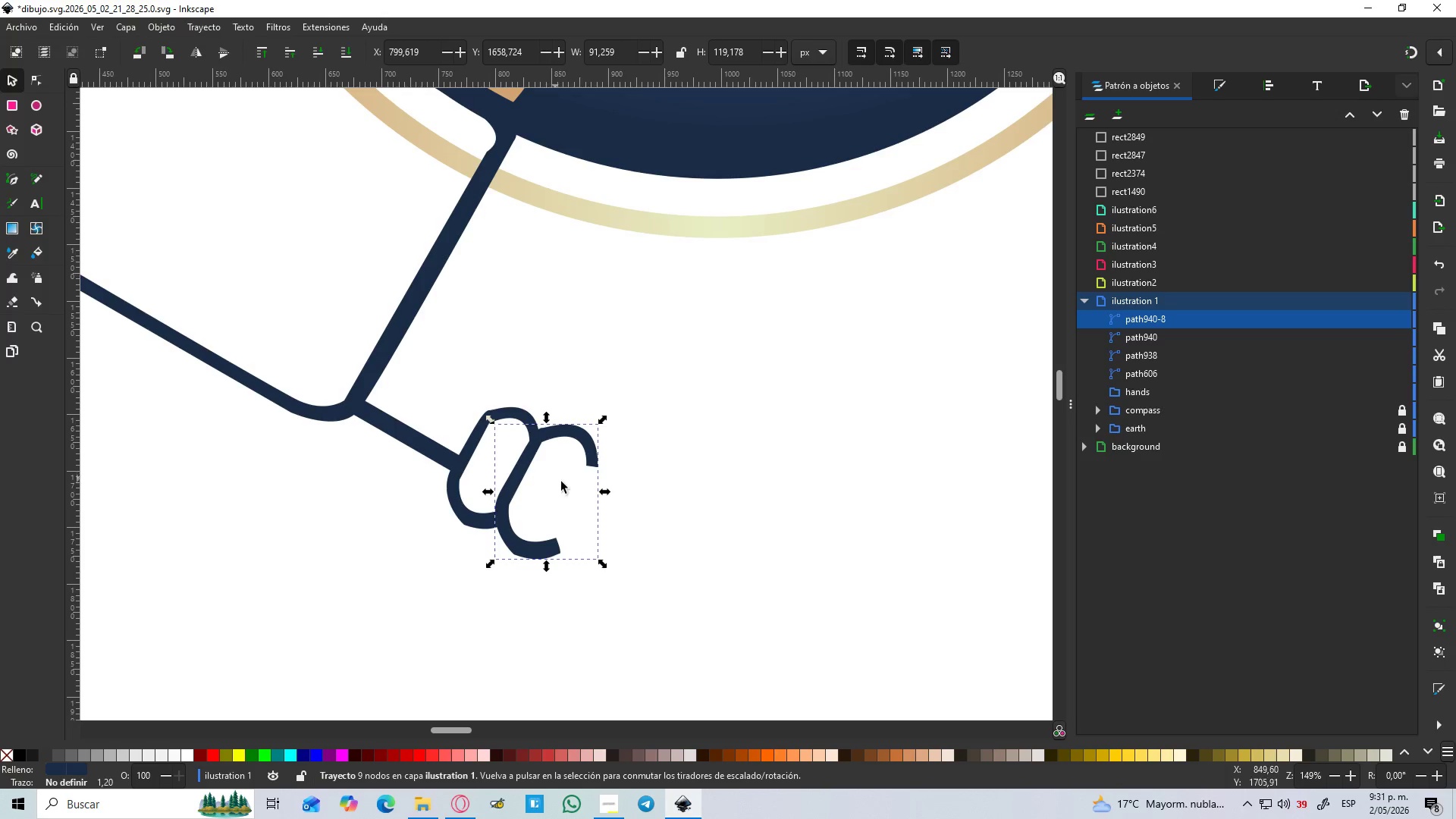 
key(Control+D)
 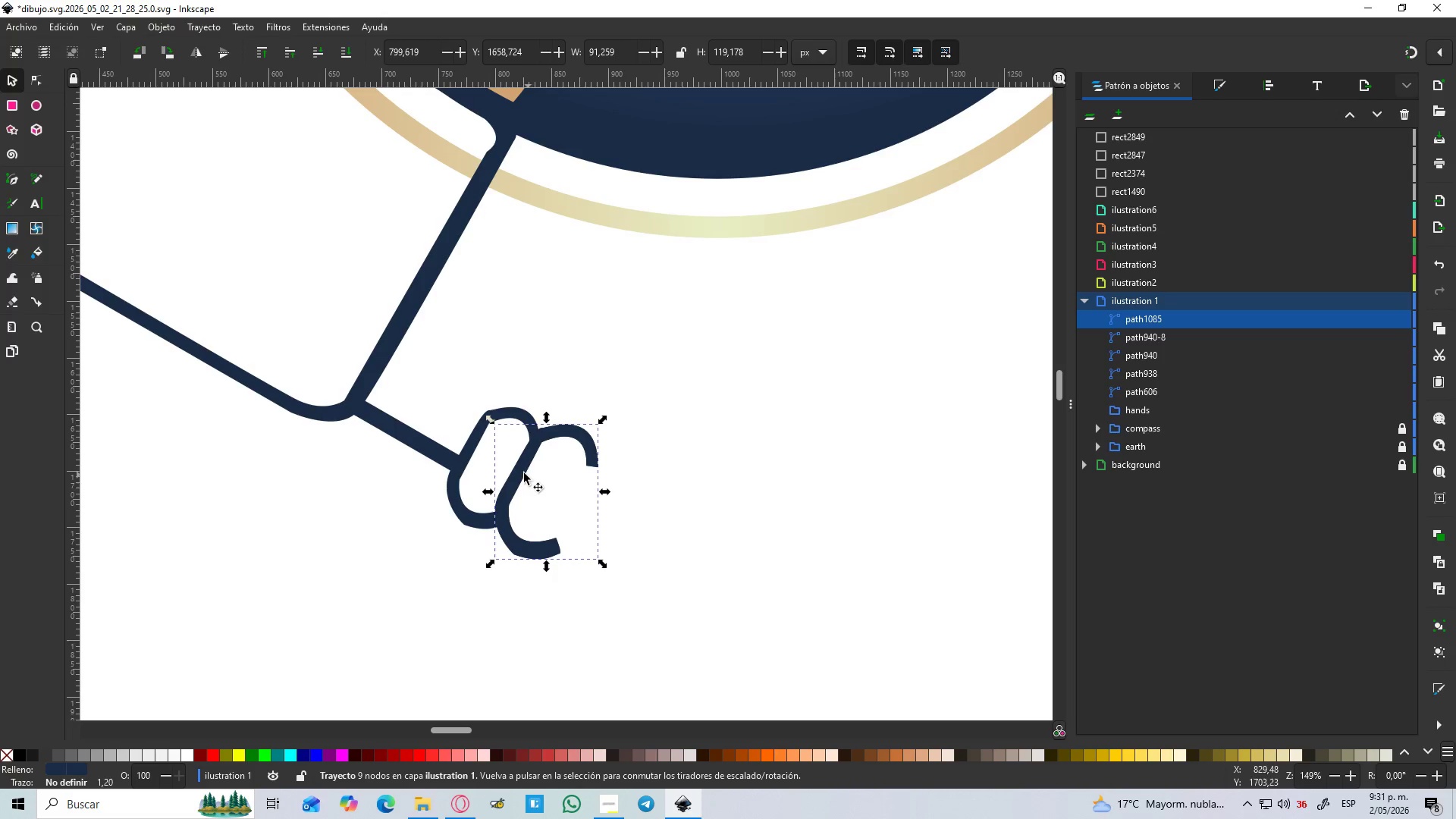 
left_click_drag(start_coordinate=[517, 472], to_coordinate=[572, 502])
 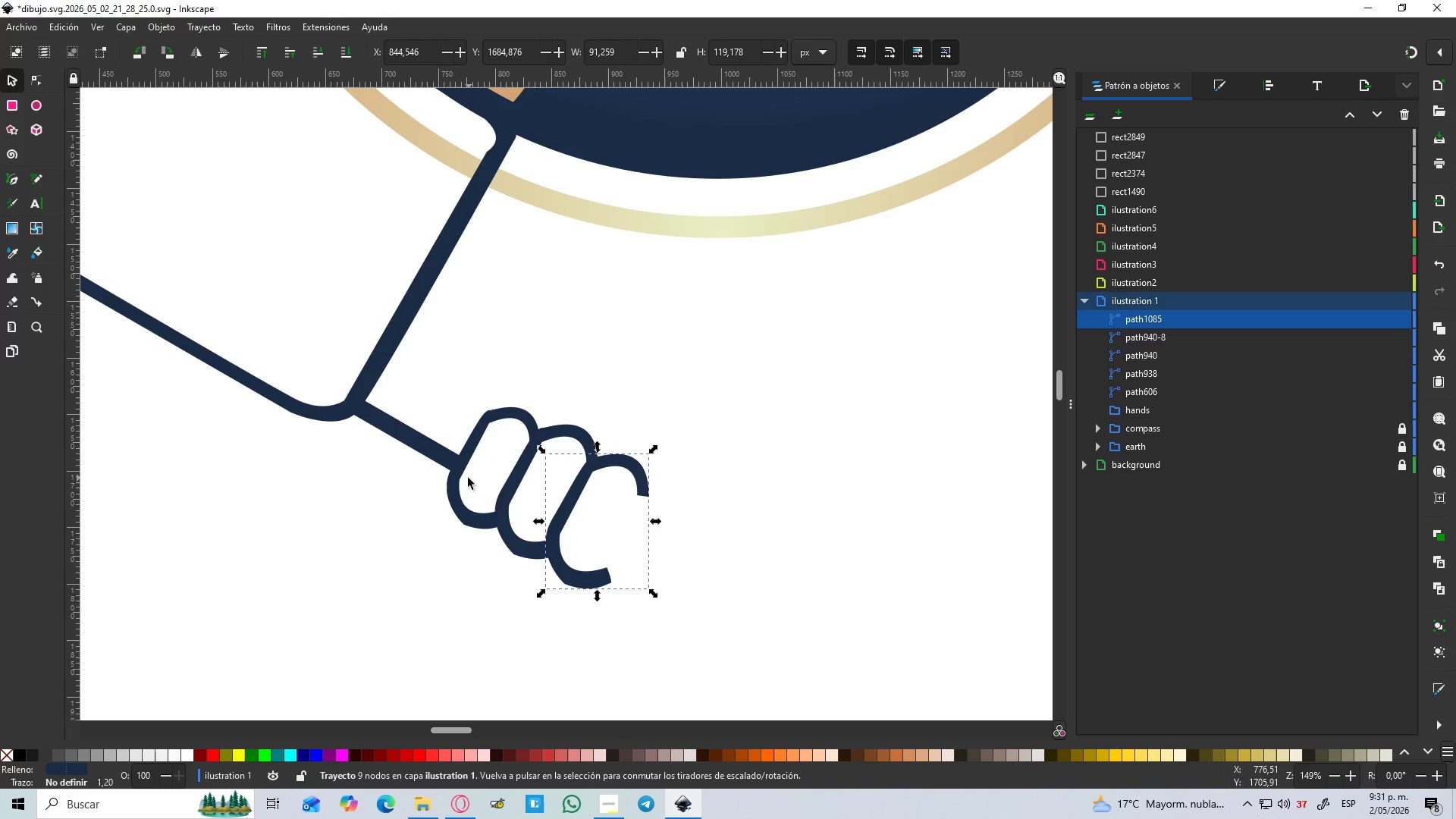 
left_click([463, 476])
 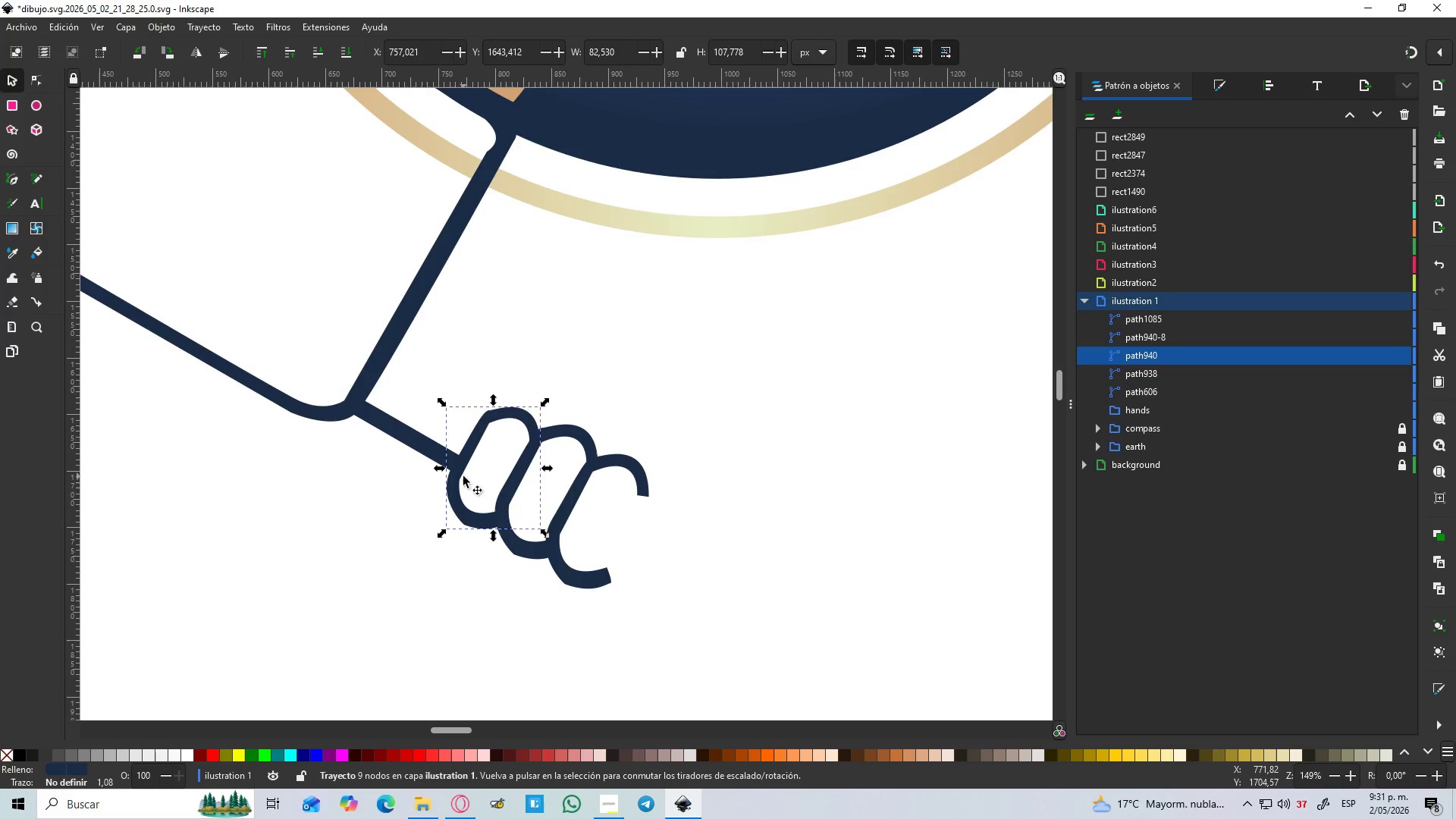 
key(Control+D)
 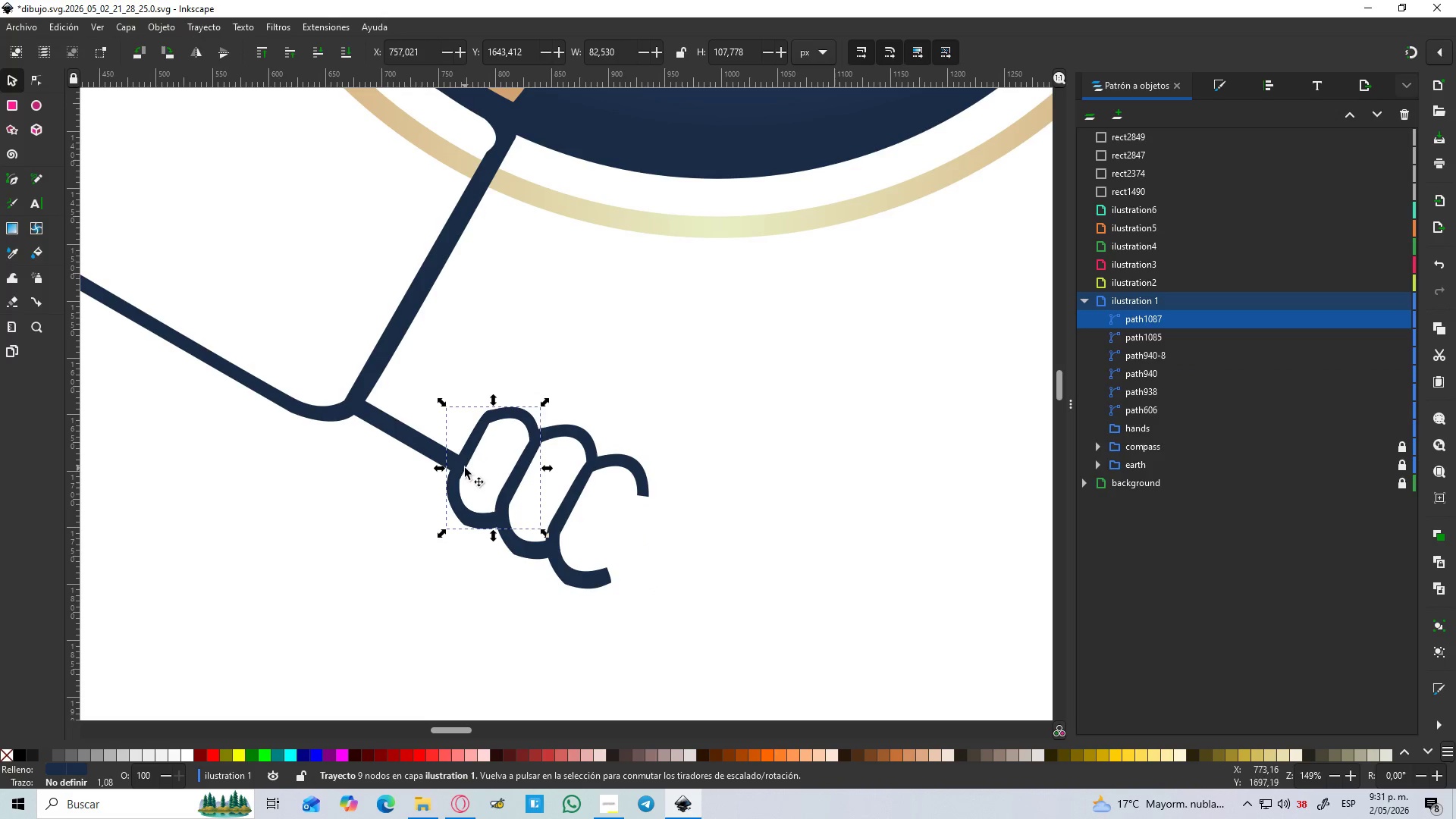 
left_click_drag(start_coordinate=[465, 468], to_coordinate=[626, 549])
 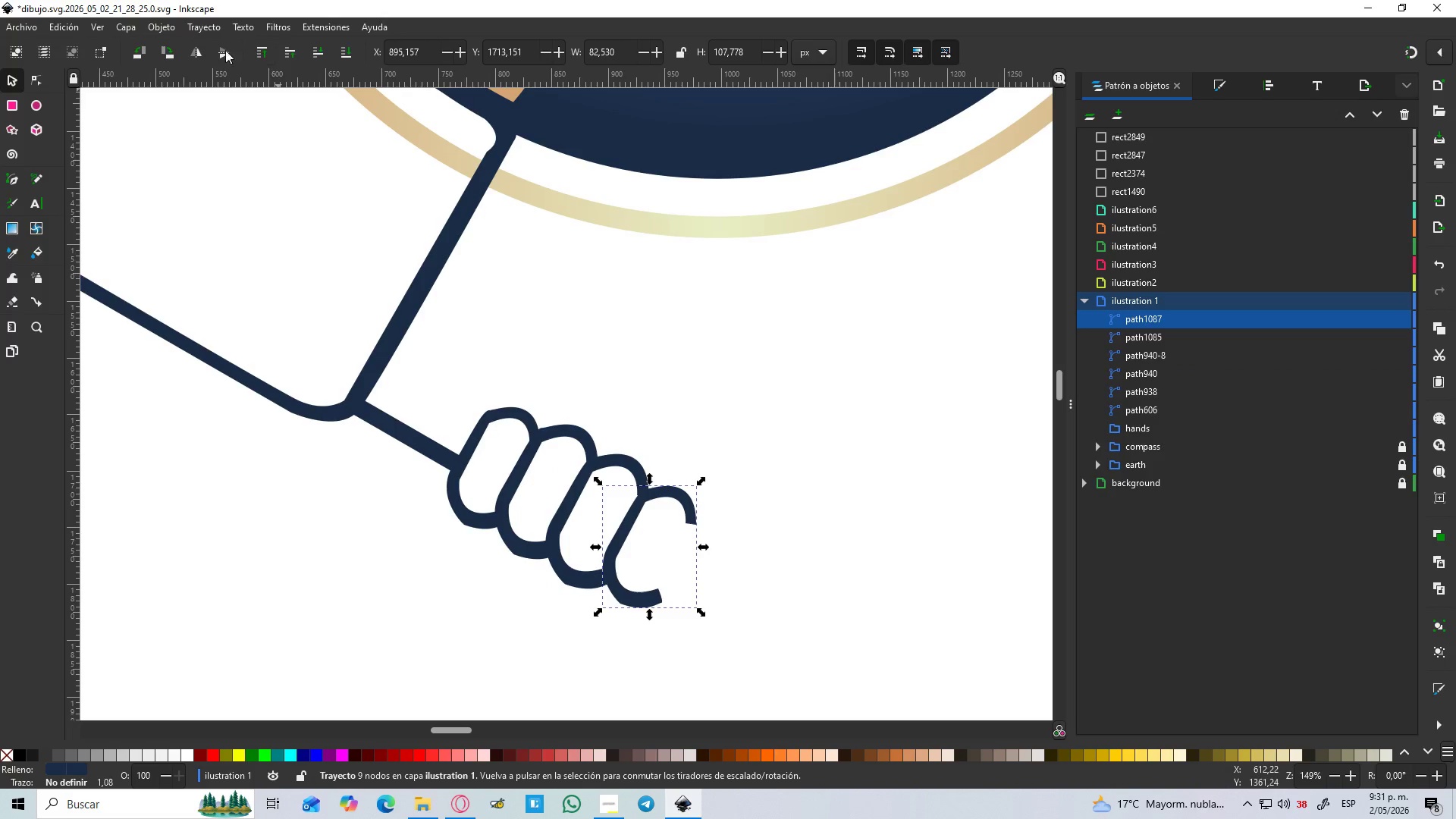 
left_click([204, 49])
 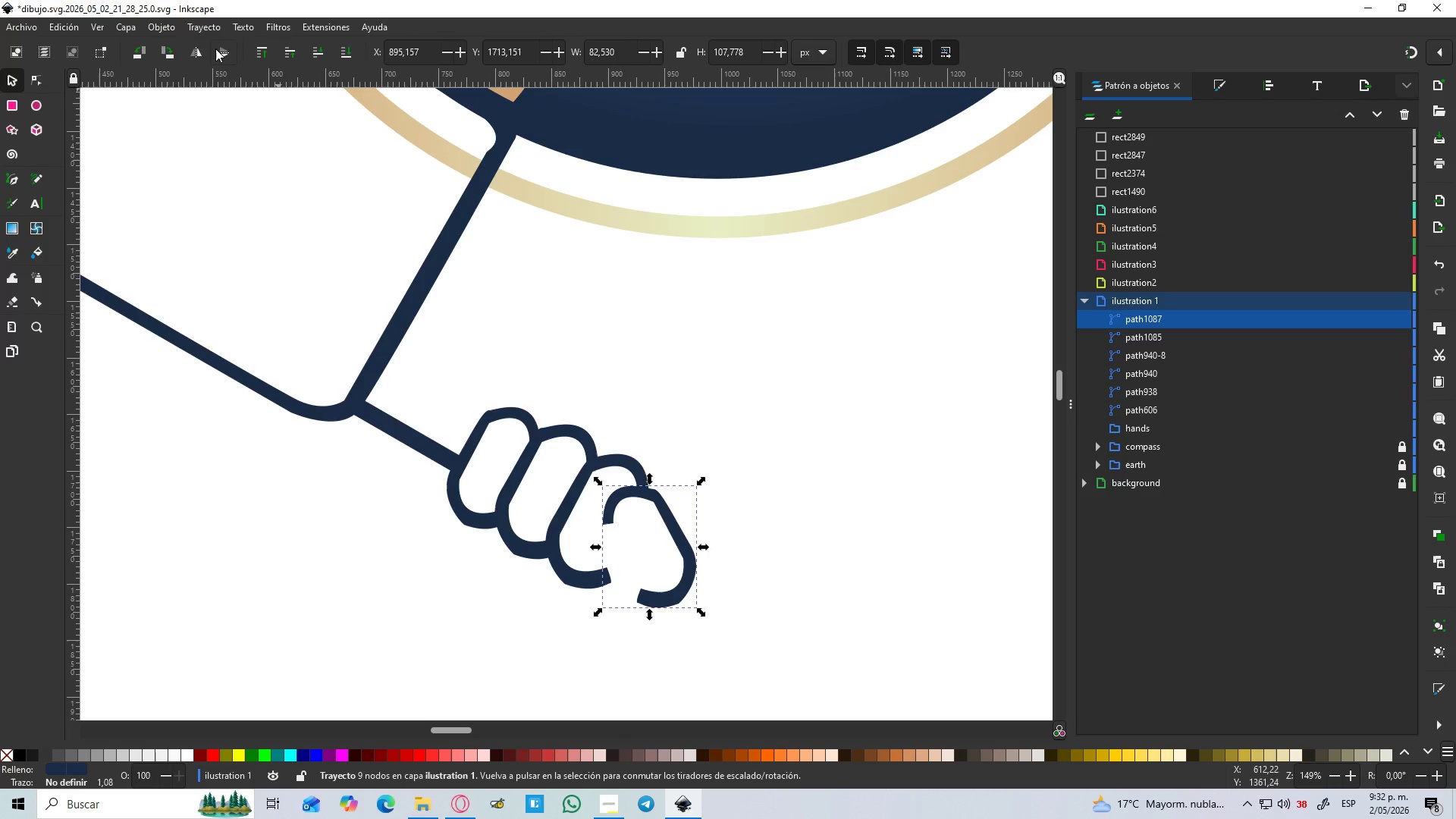 
left_click([222, 49])
 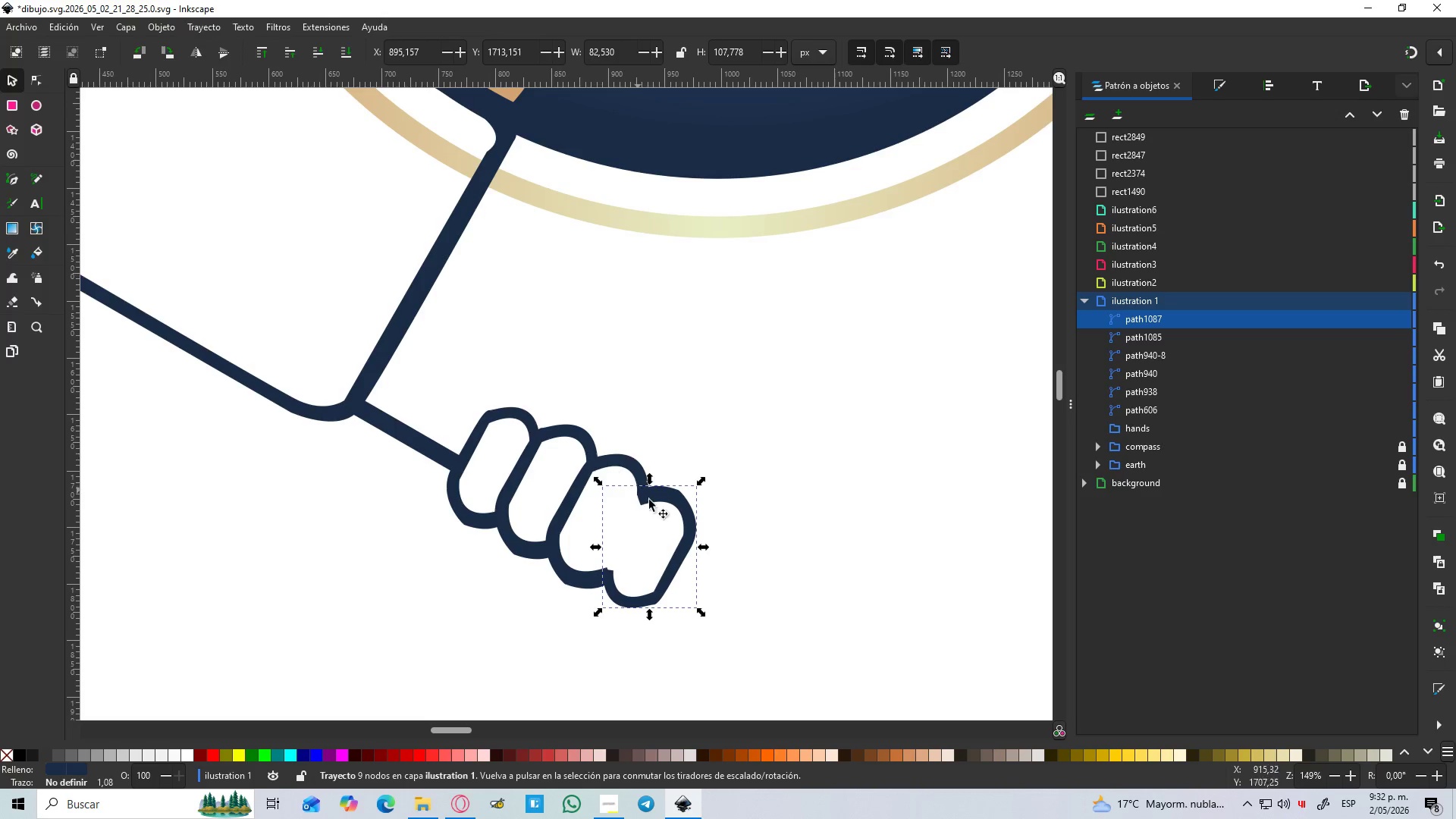 
key(Control+Z)
 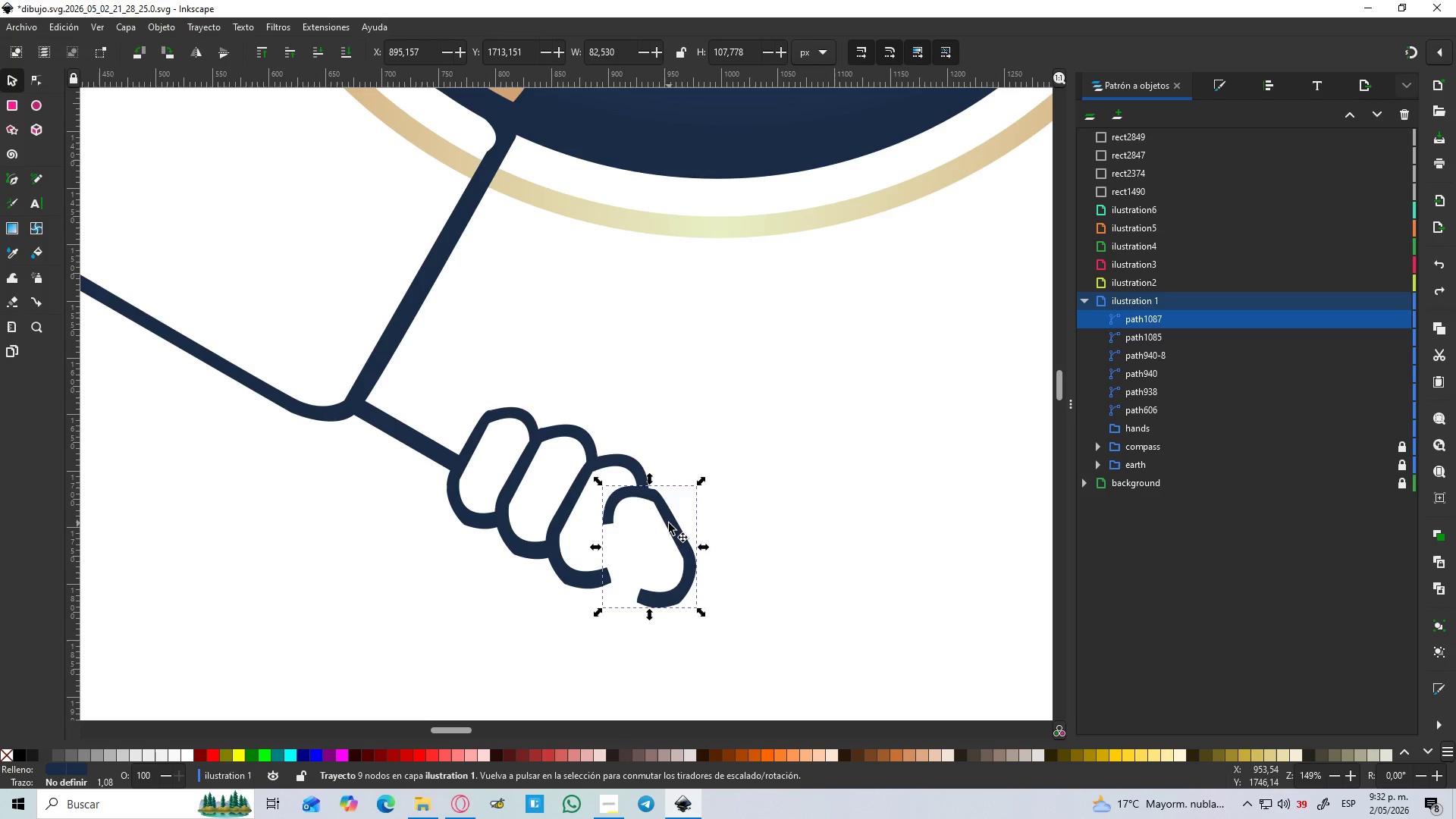 
key(Control+Z)
 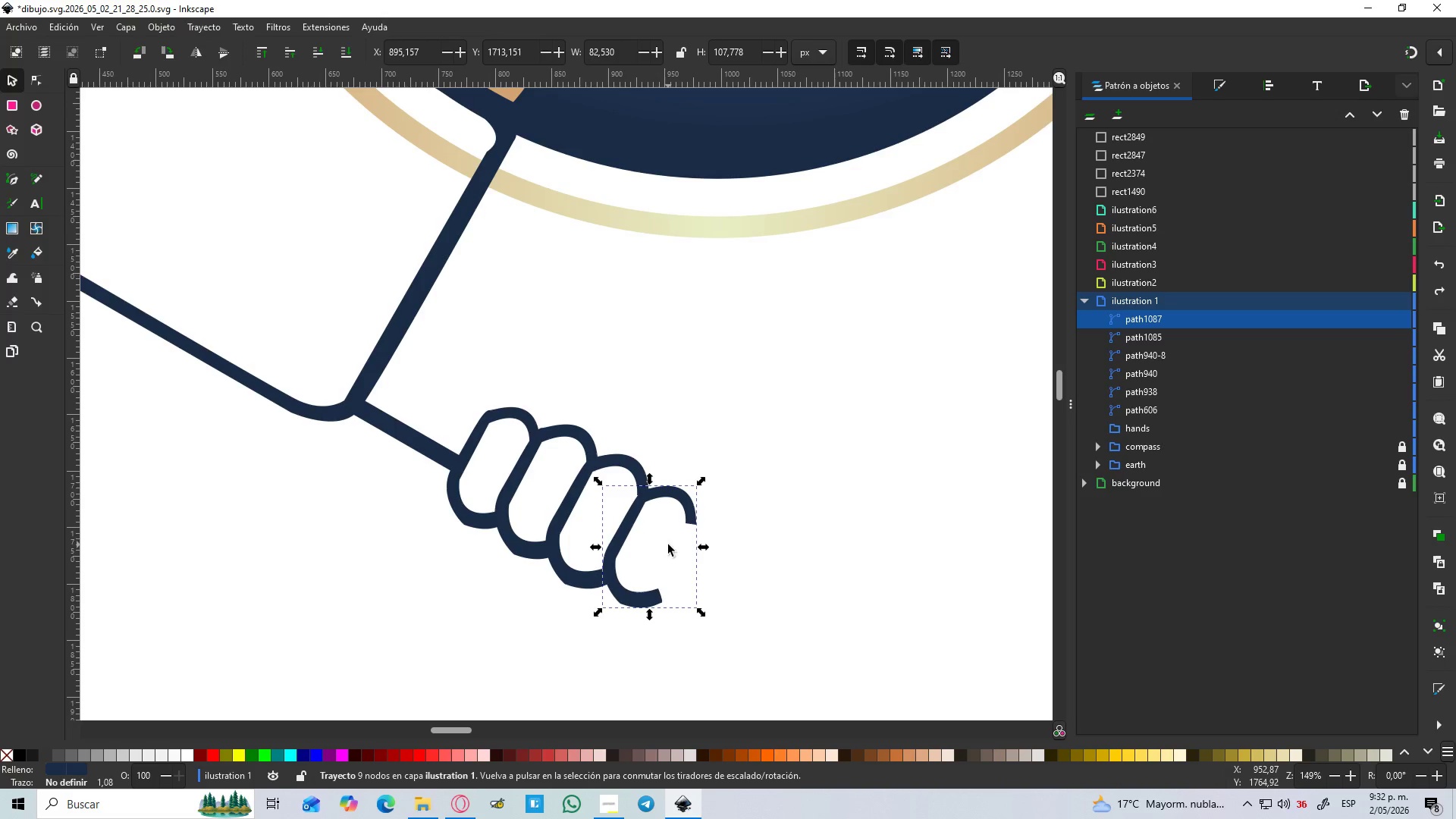 
hold_key(key=ControlLeft, duration=1.5)
left_click_drag(start_coordinate=[701, 480], to_coordinate=[689, 488])
 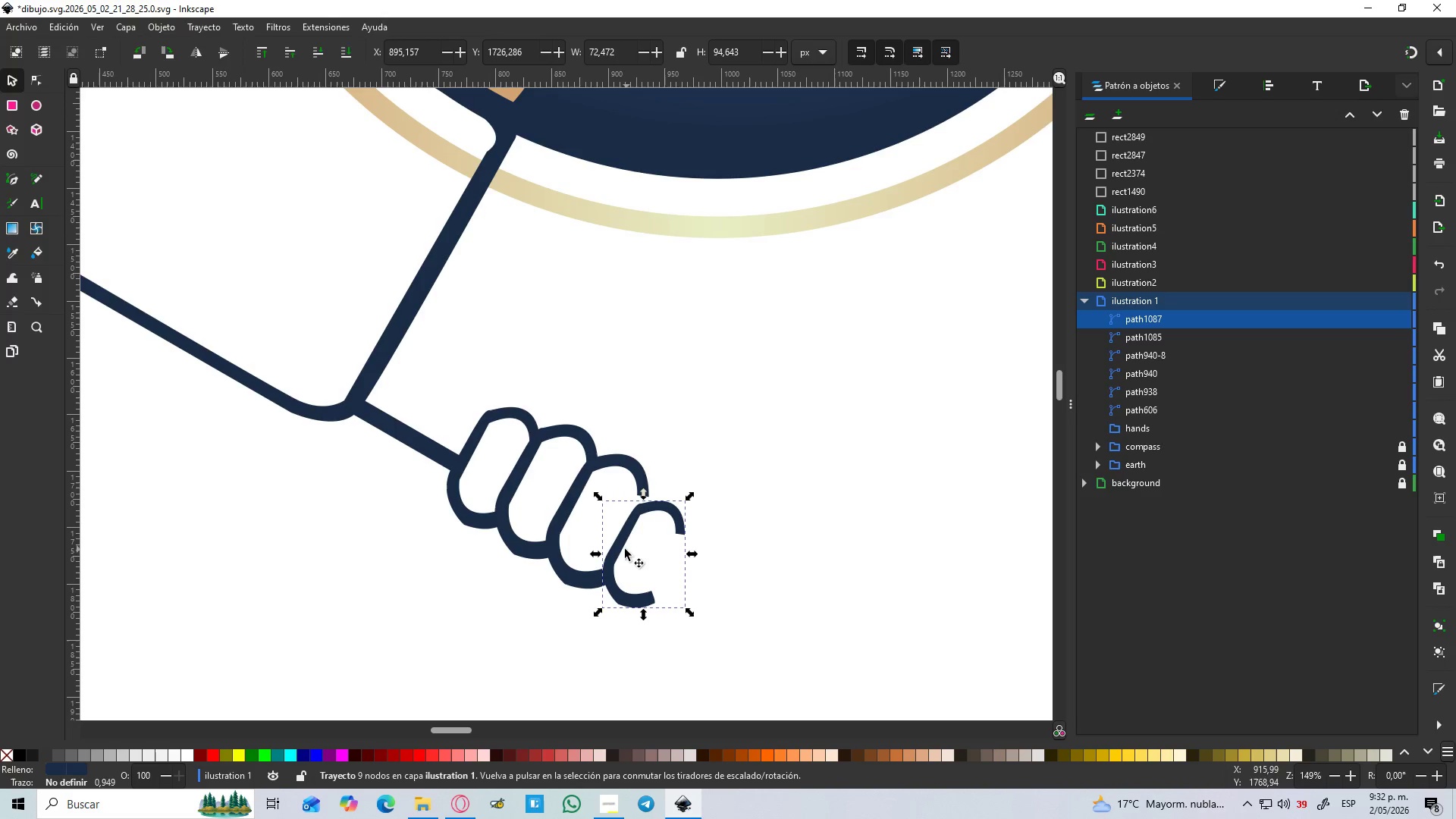 
hold_key(key=ControlLeft, duration=0.45)
 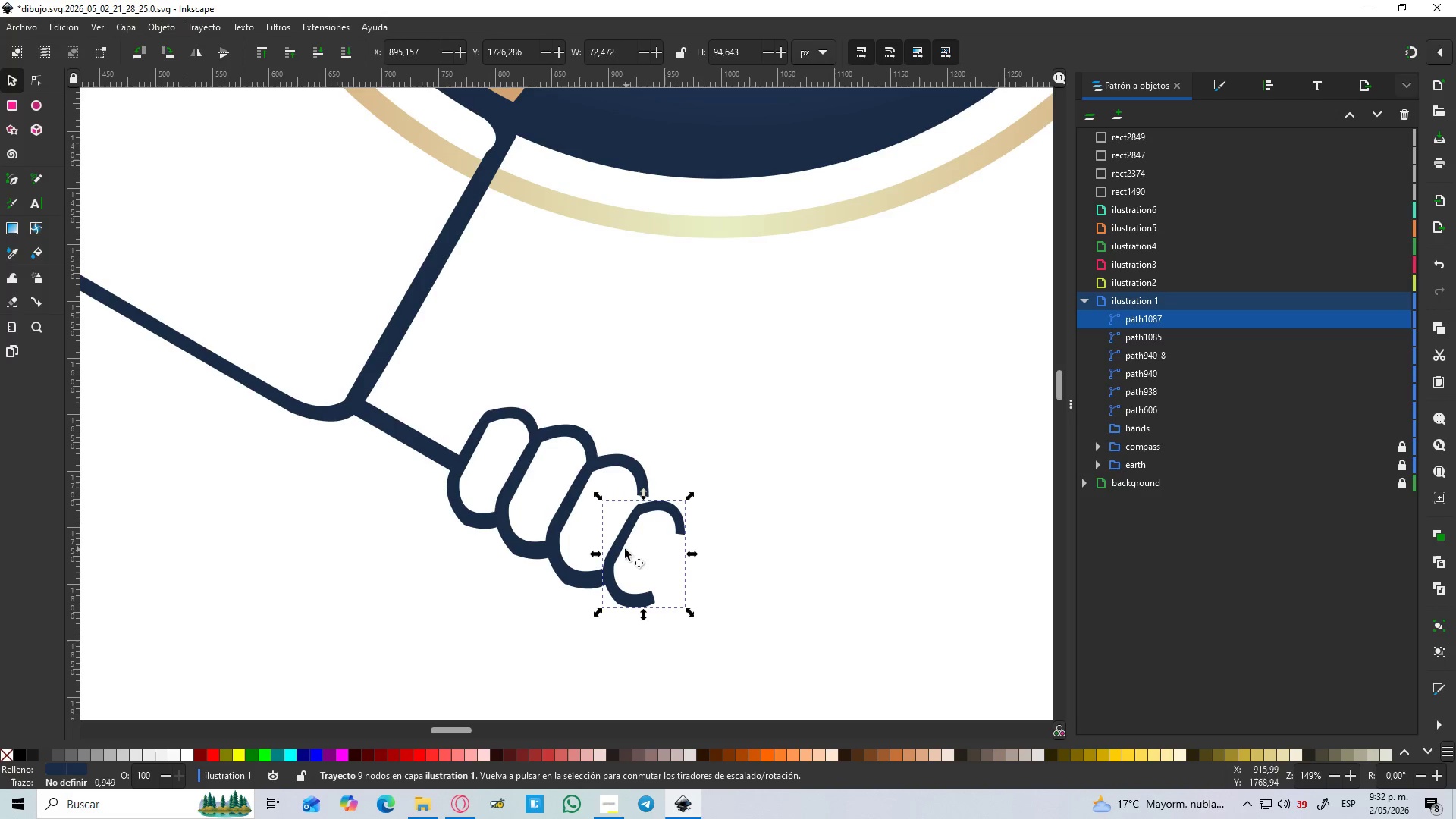 
left_click_drag(start_coordinate=[622, 549], to_coordinate=[621, 535])
 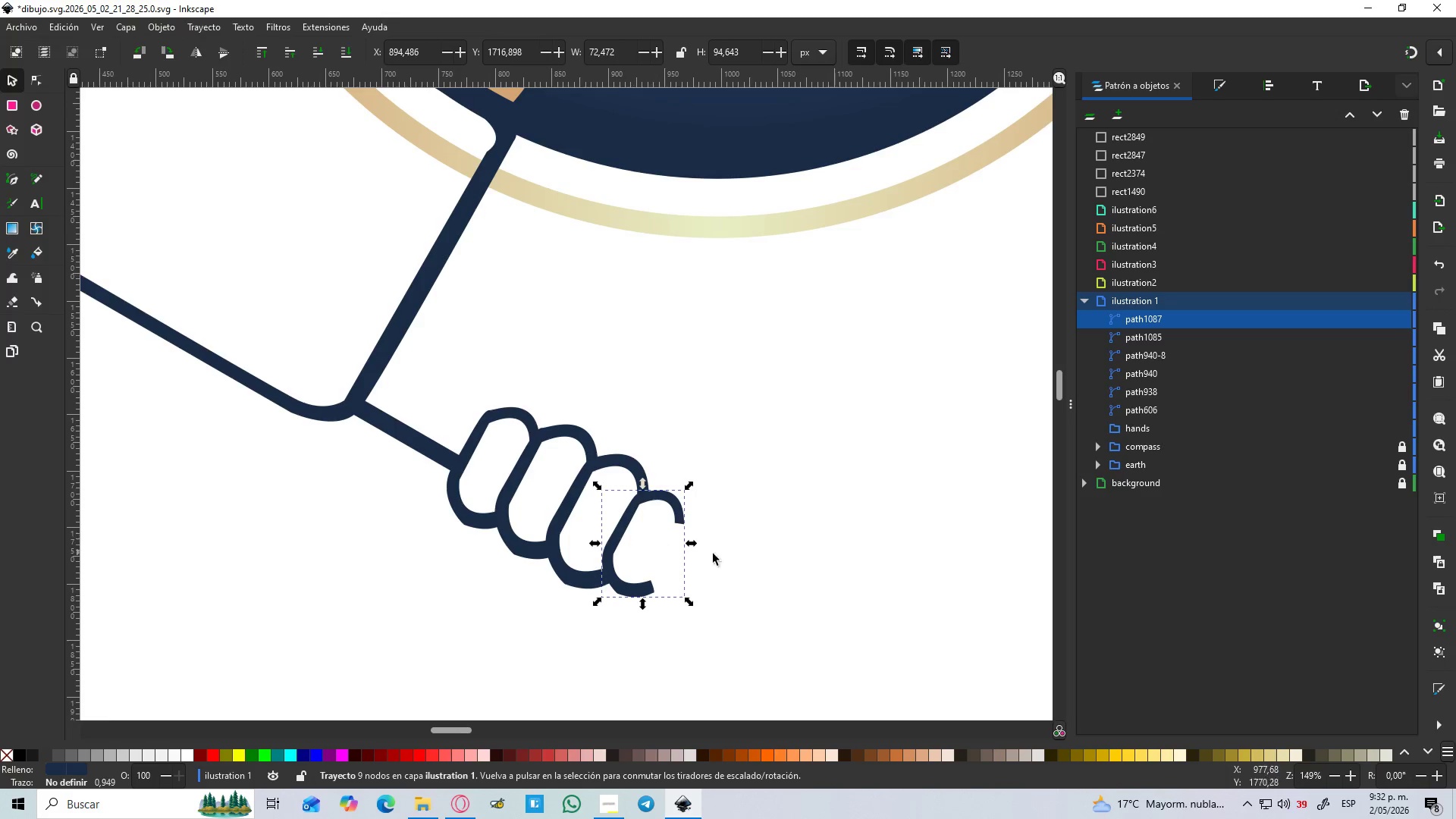 
left_click([720, 554])
 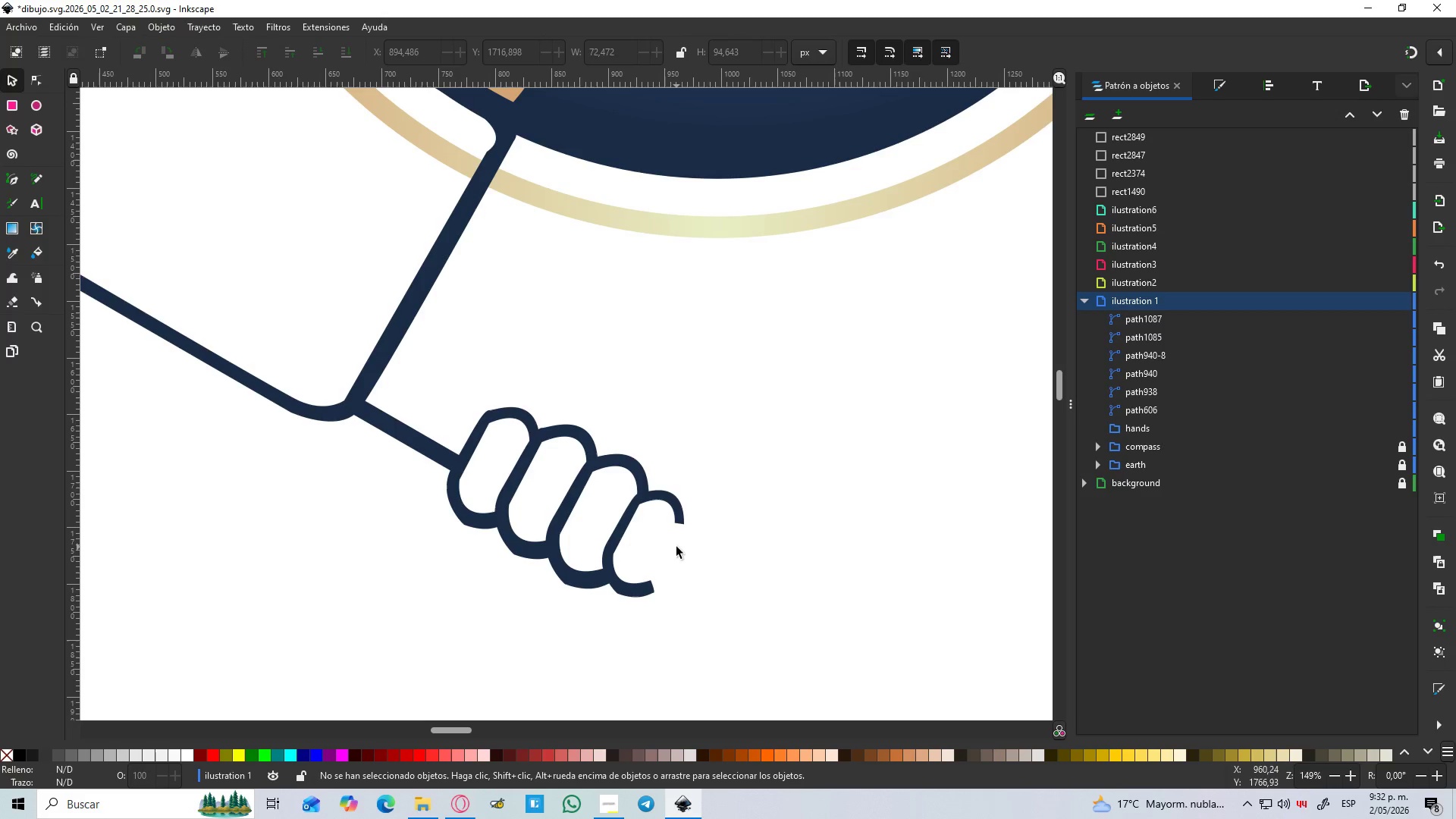 
hold_key(key=ControlLeft, duration=1.02)
scroll: coordinate [616, 509], scroll_direction: down, amount: 2.0
 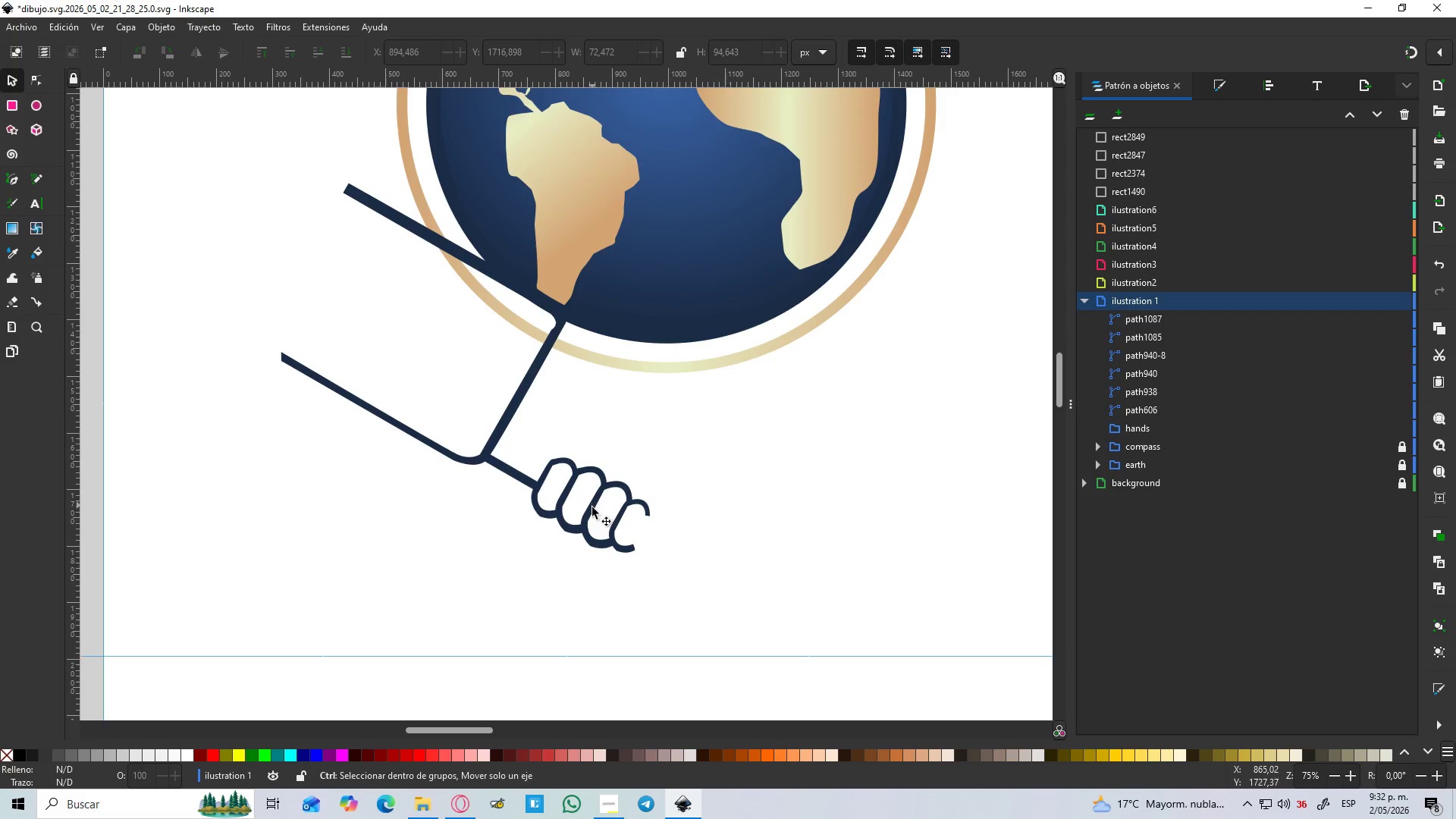 
left_click([698, 581])
 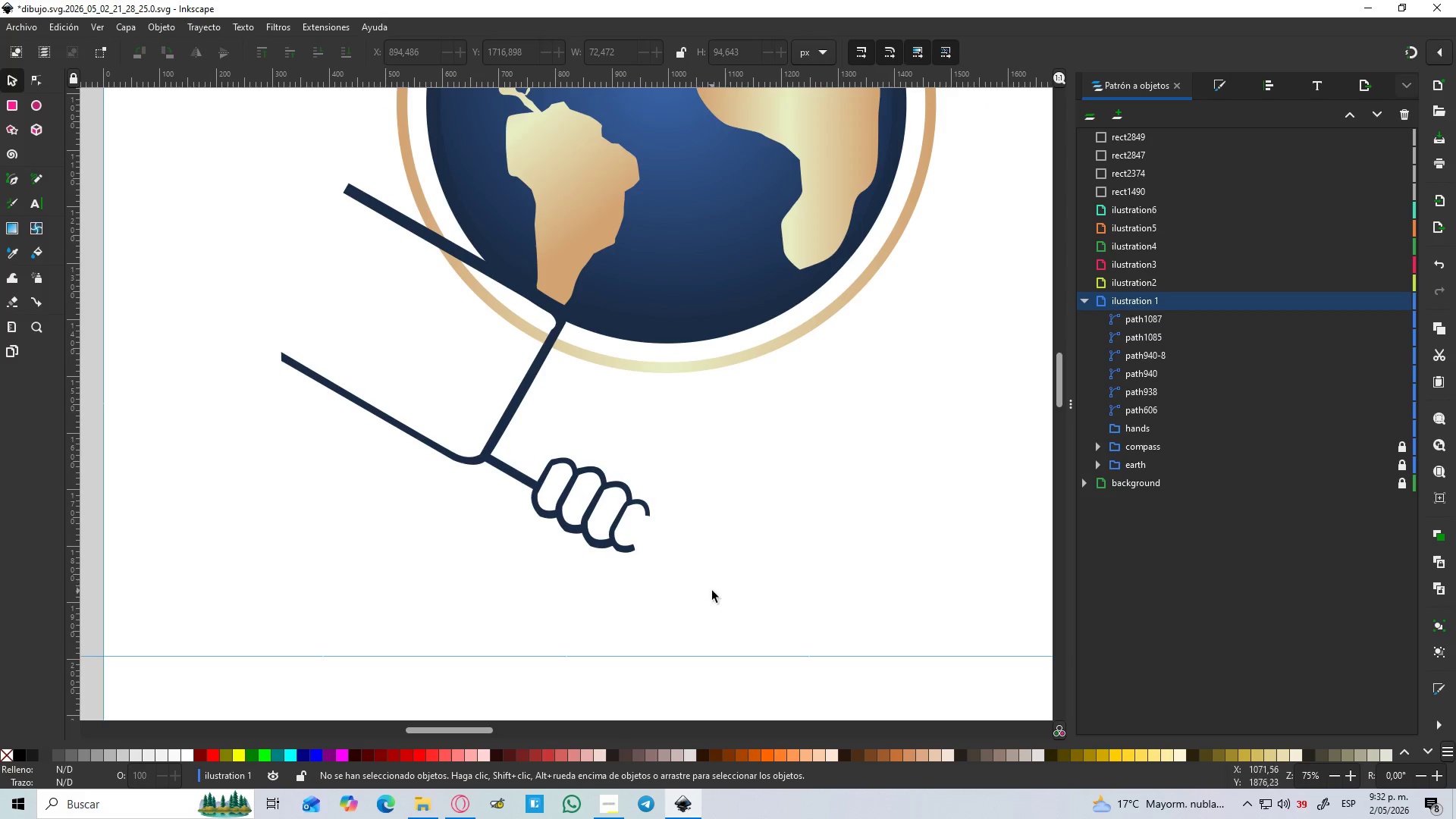 
left_click_drag(start_coordinate=[709, 588], to_coordinate=[212, 150])
 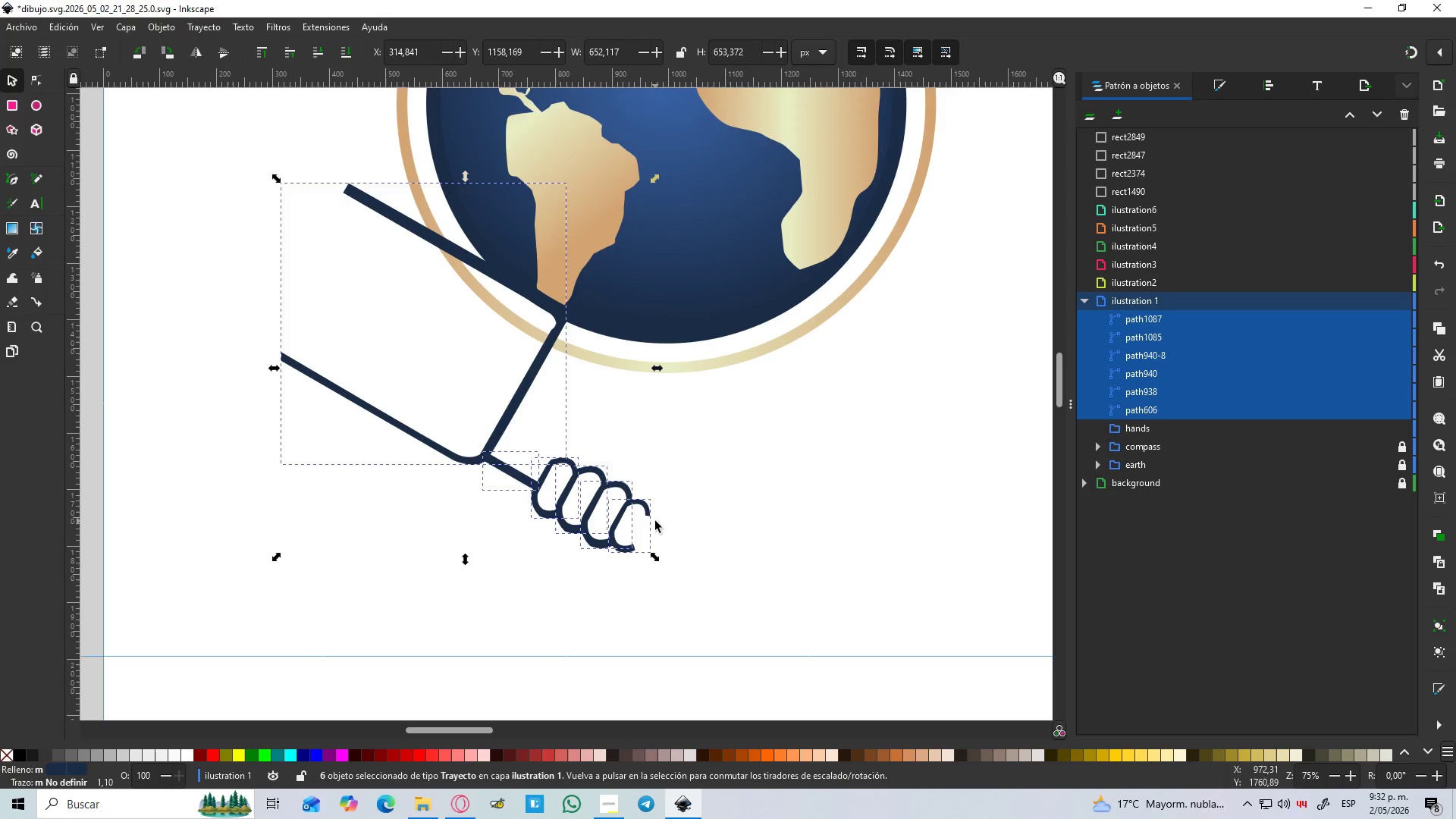 
key(Control+NumpadAdd)
 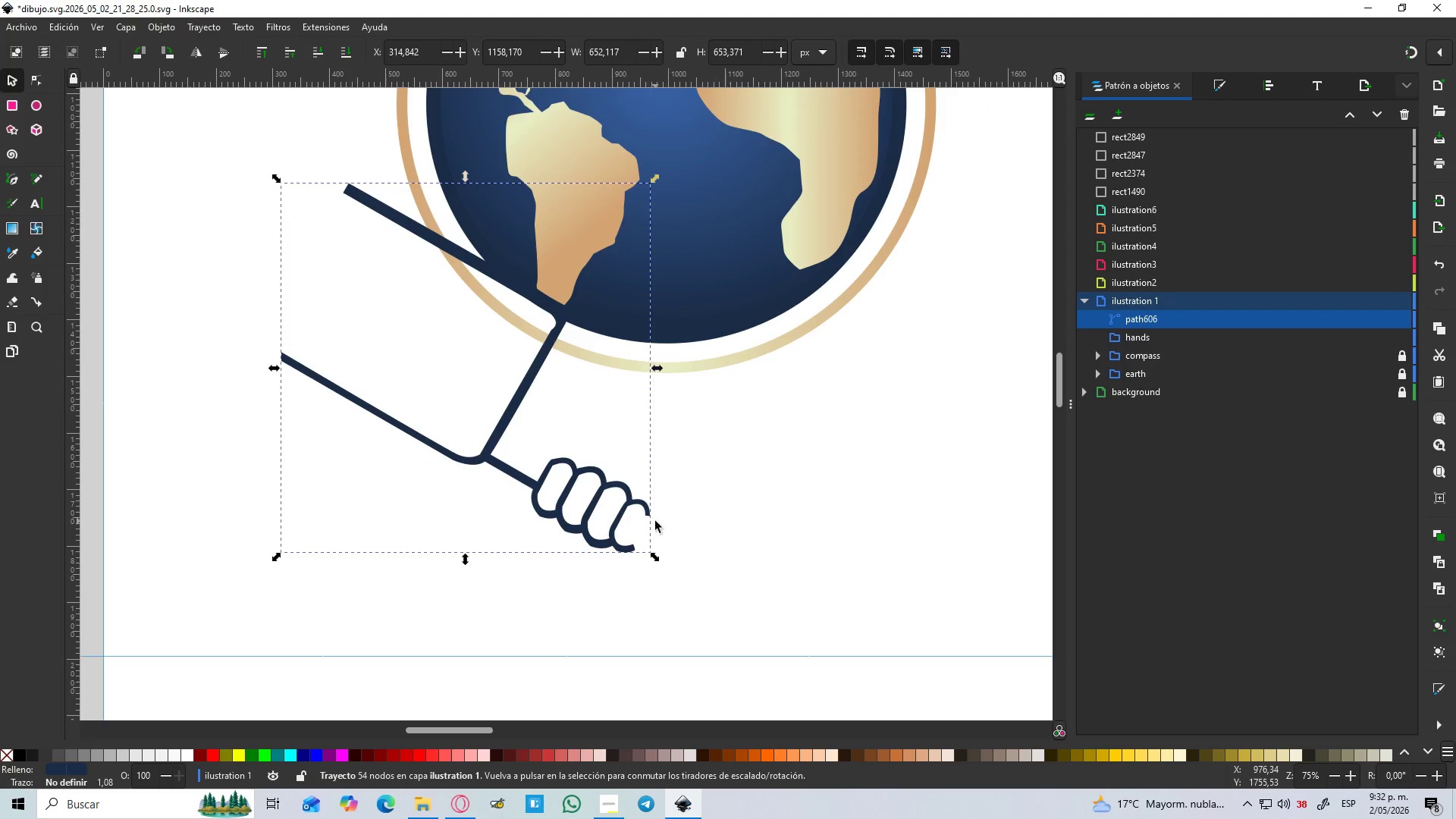 
left_click([674, 550])
 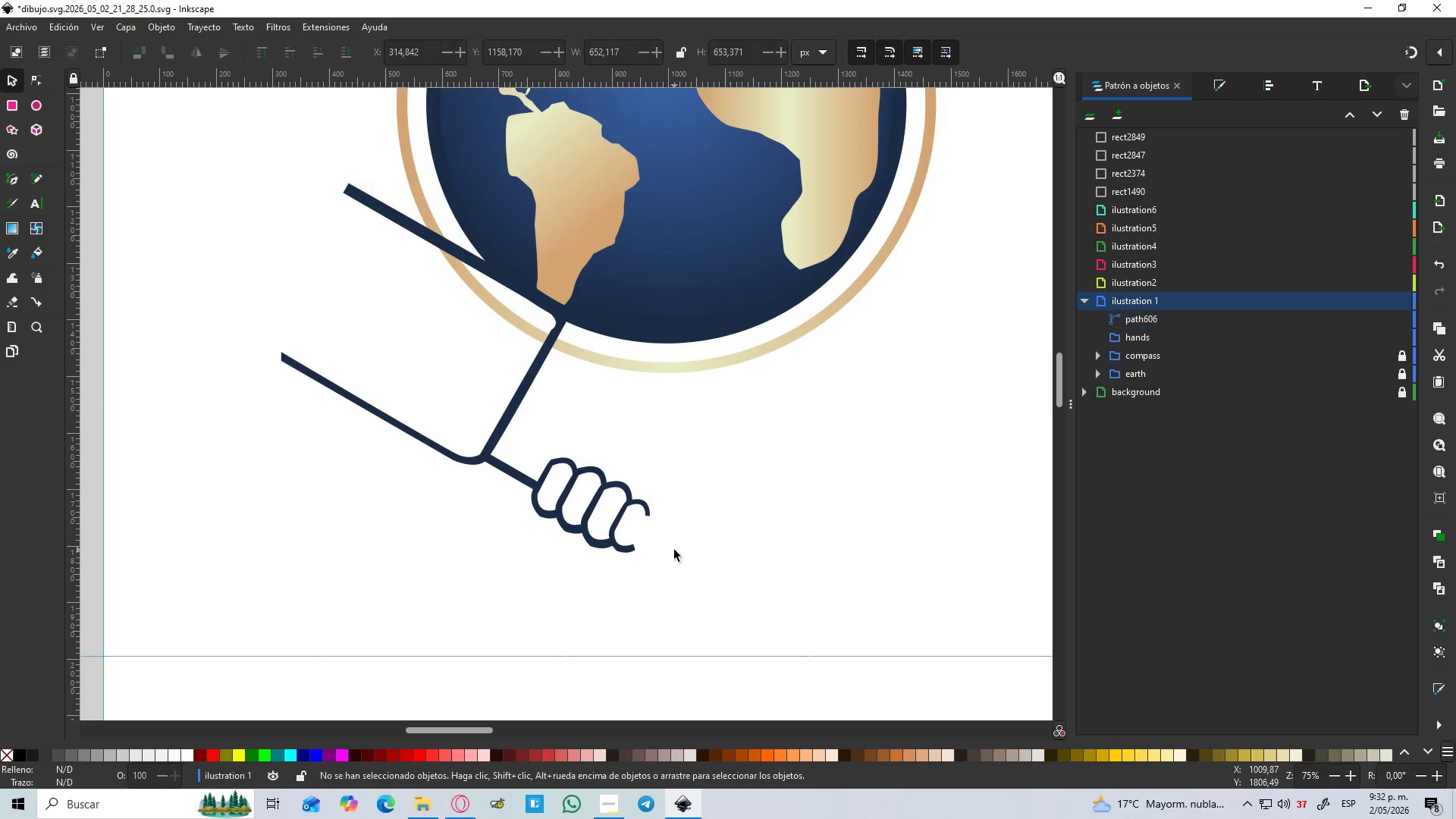 
hold_key(key=ControlLeft, duration=1.06)
scroll: coordinate [676, 522], scroll_direction: up, amount: 3.0
 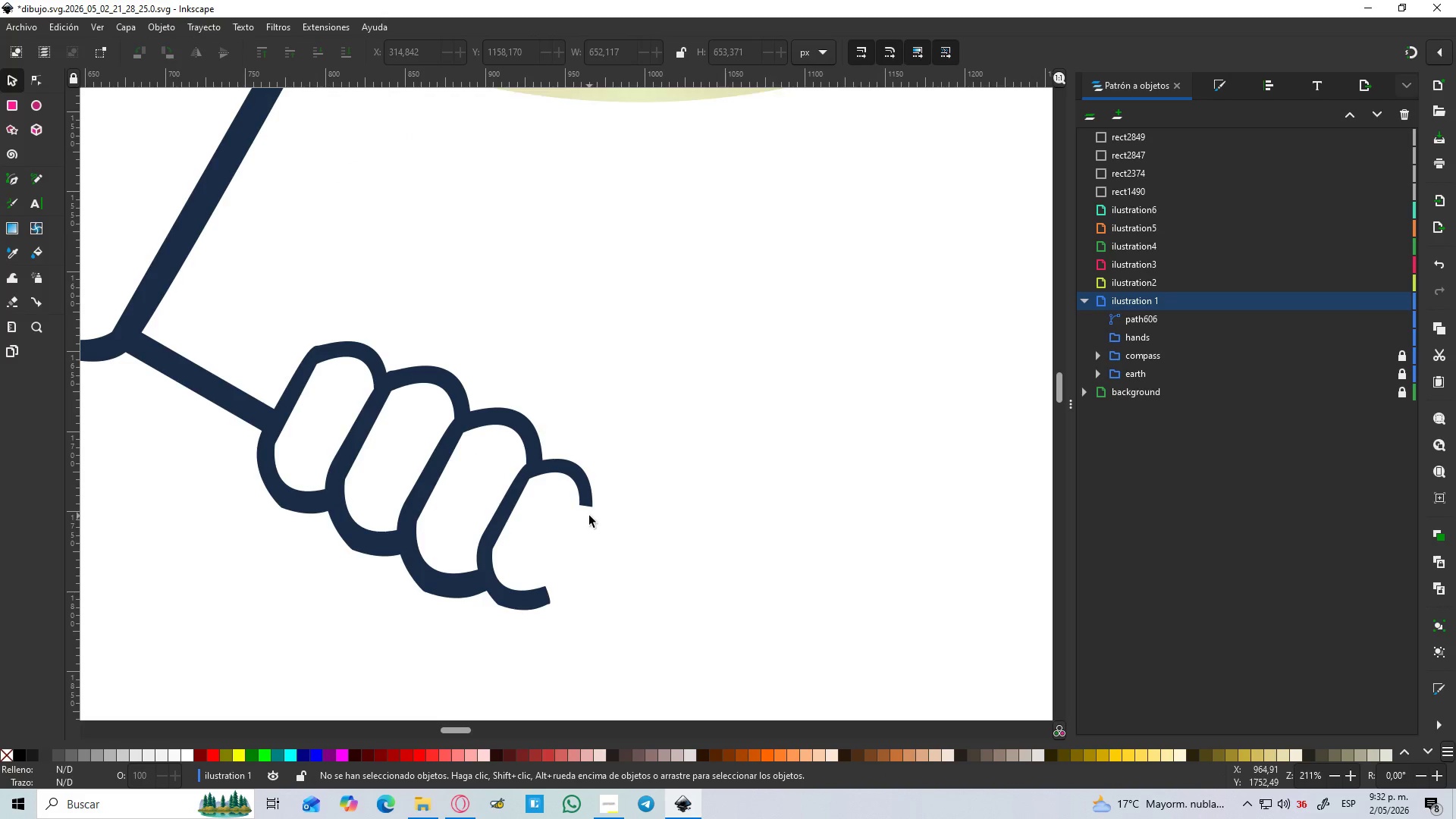 
key(B)
 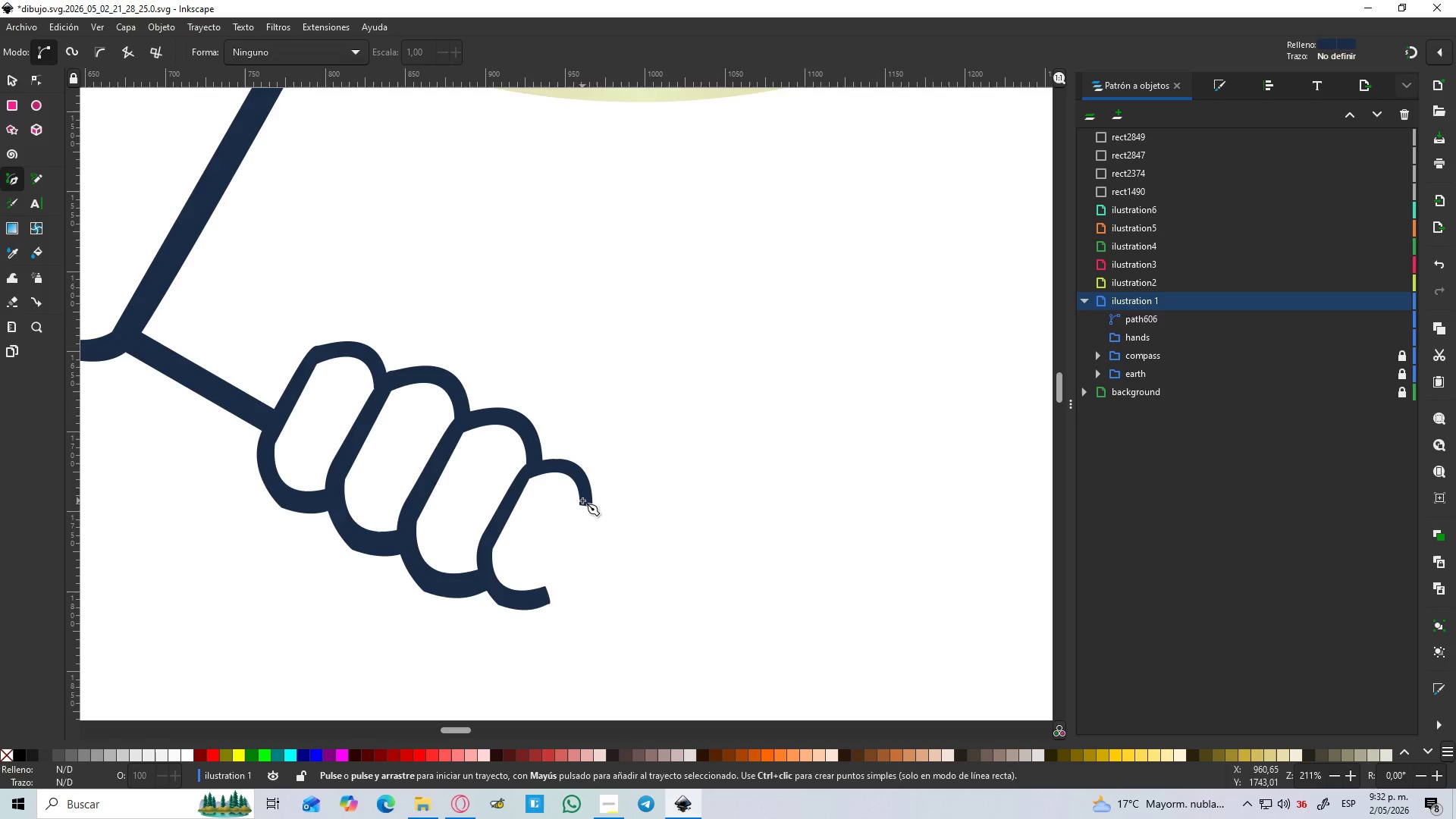 
left_click([582, 500])
 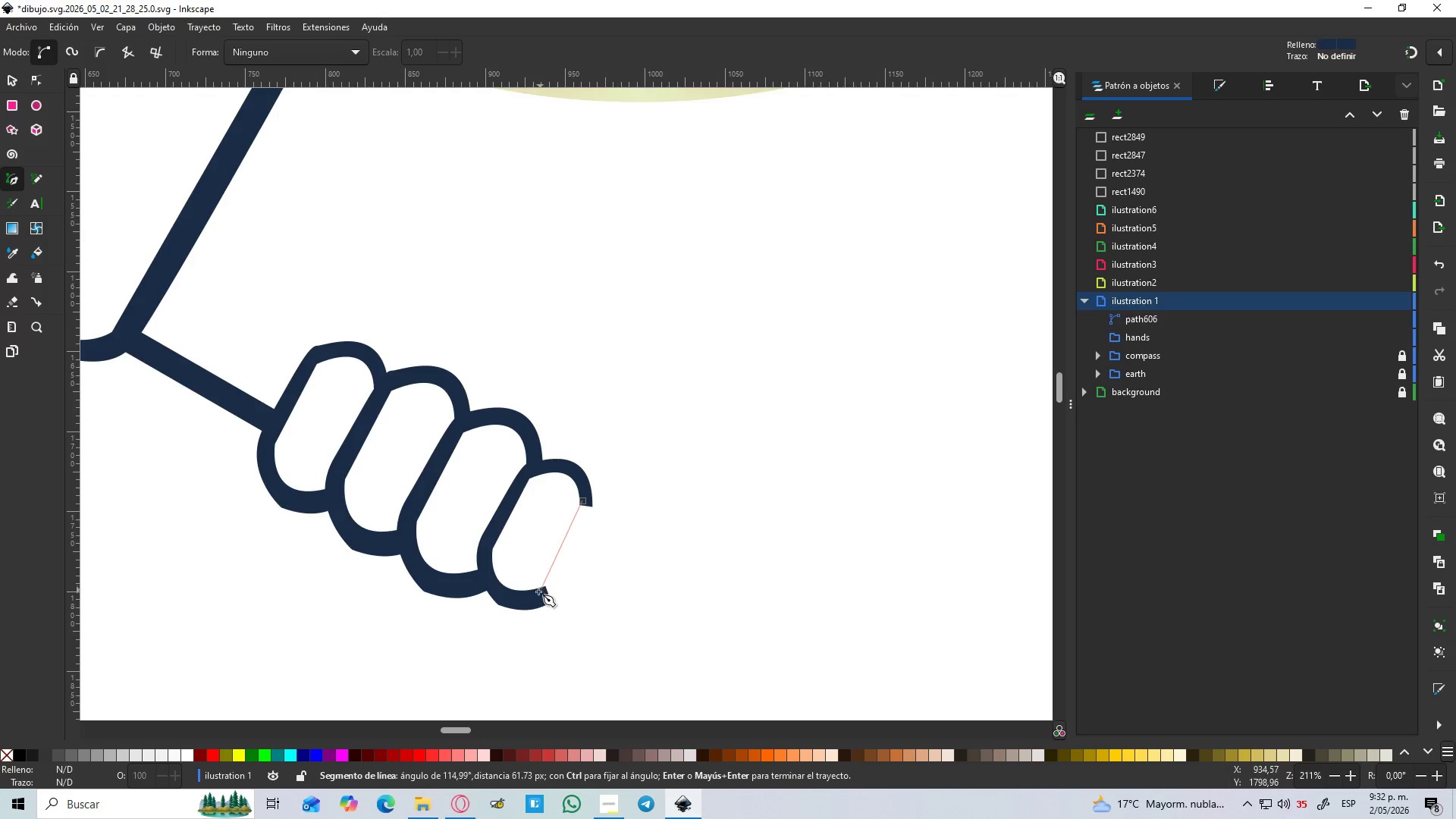 
left_click([535, 592])
 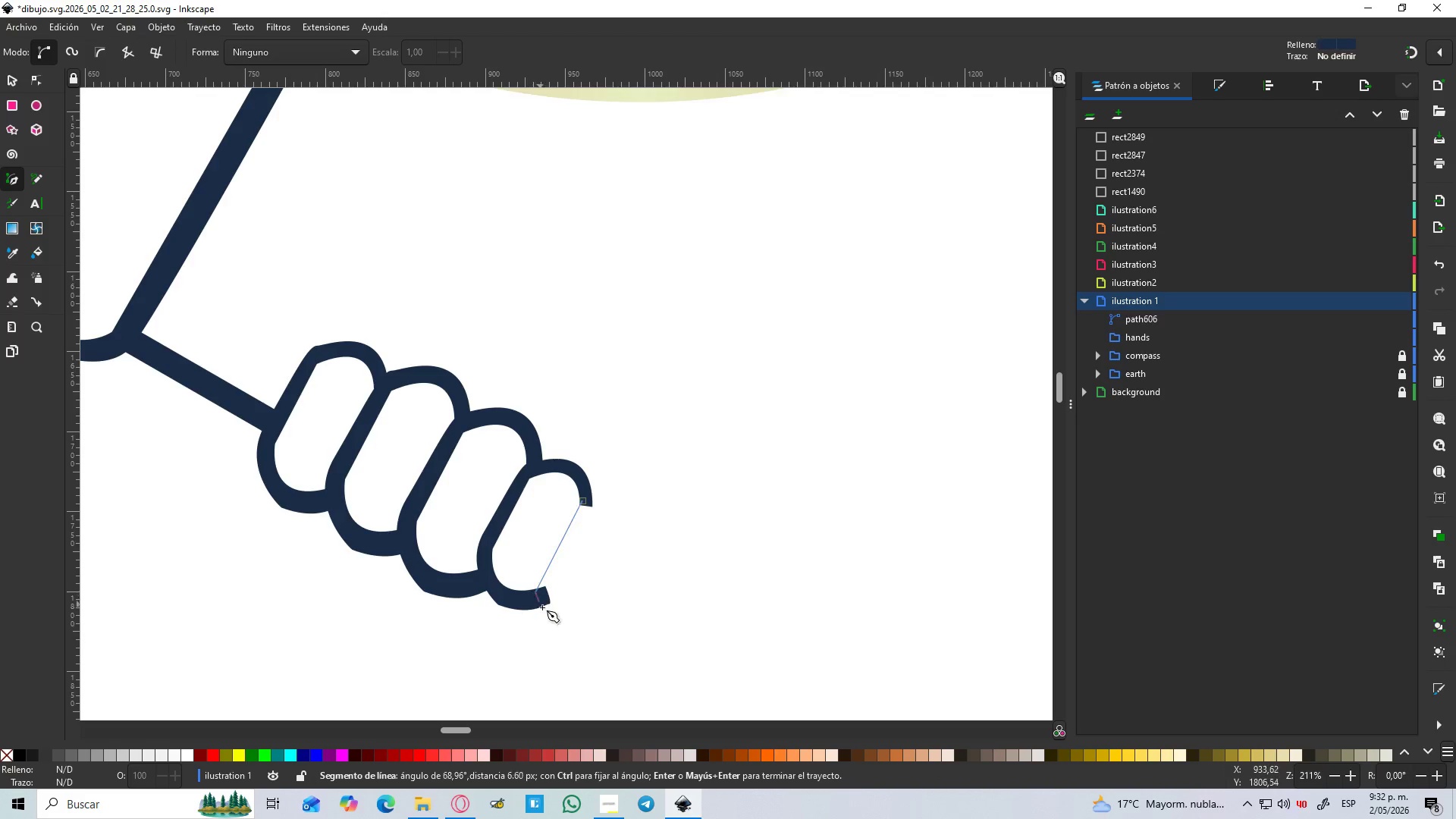 
hold_key(key=ControlLeft, duration=0.5)
scroll: coordinate [548, 613], scroll_direction: up, amount: 3.0
 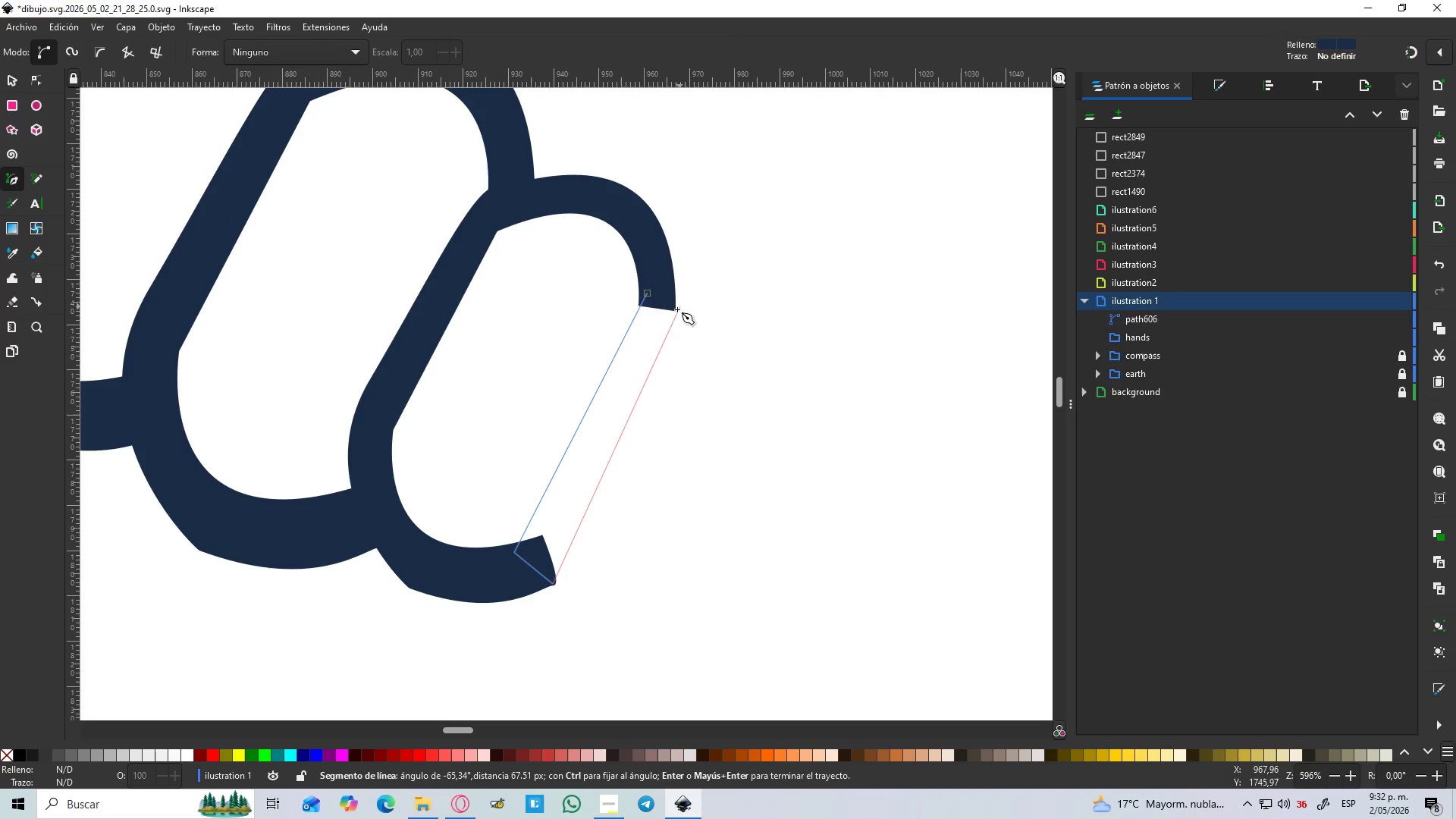 
left_click([674, 311])
 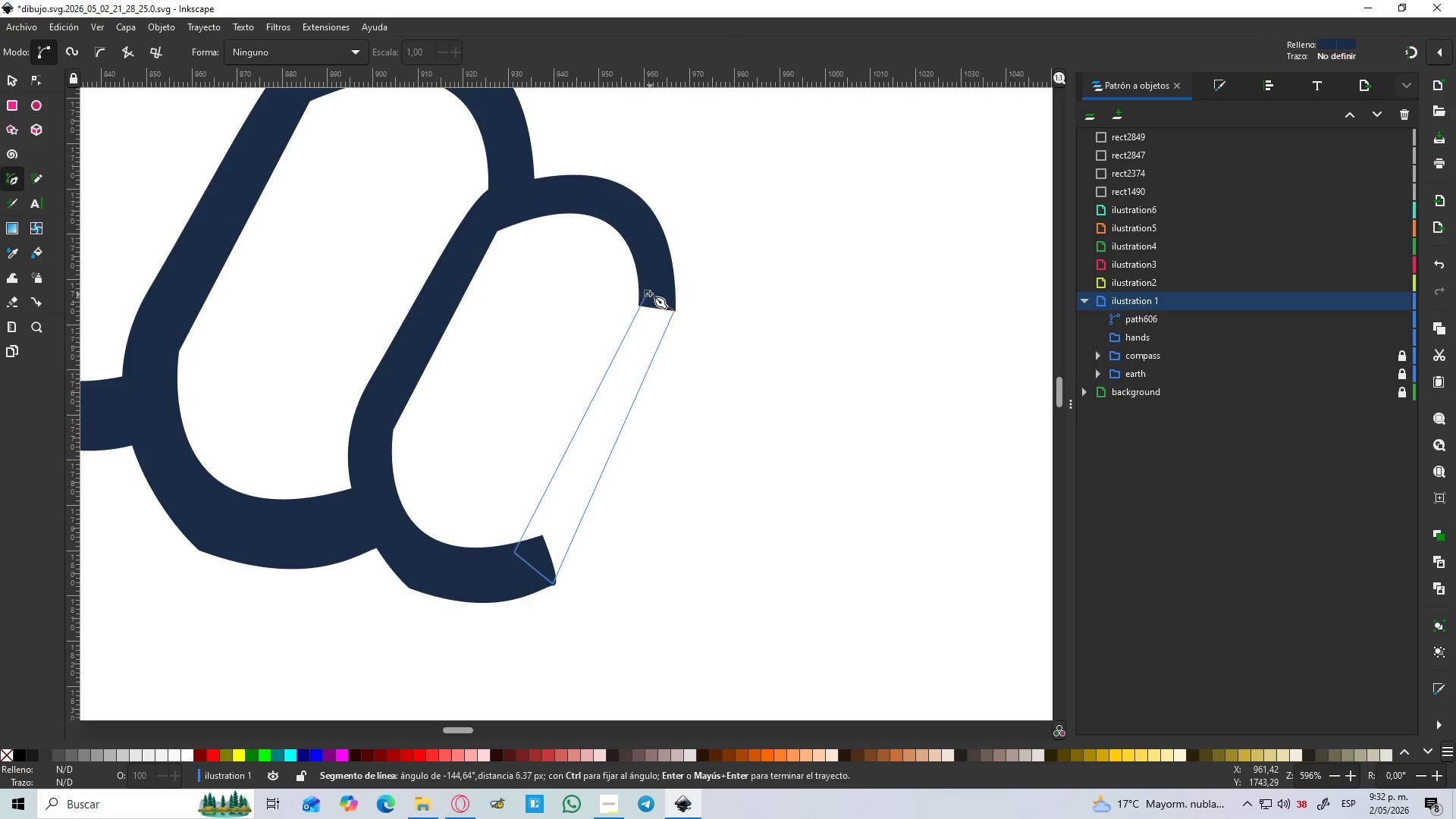 
left_click([648, 293])
 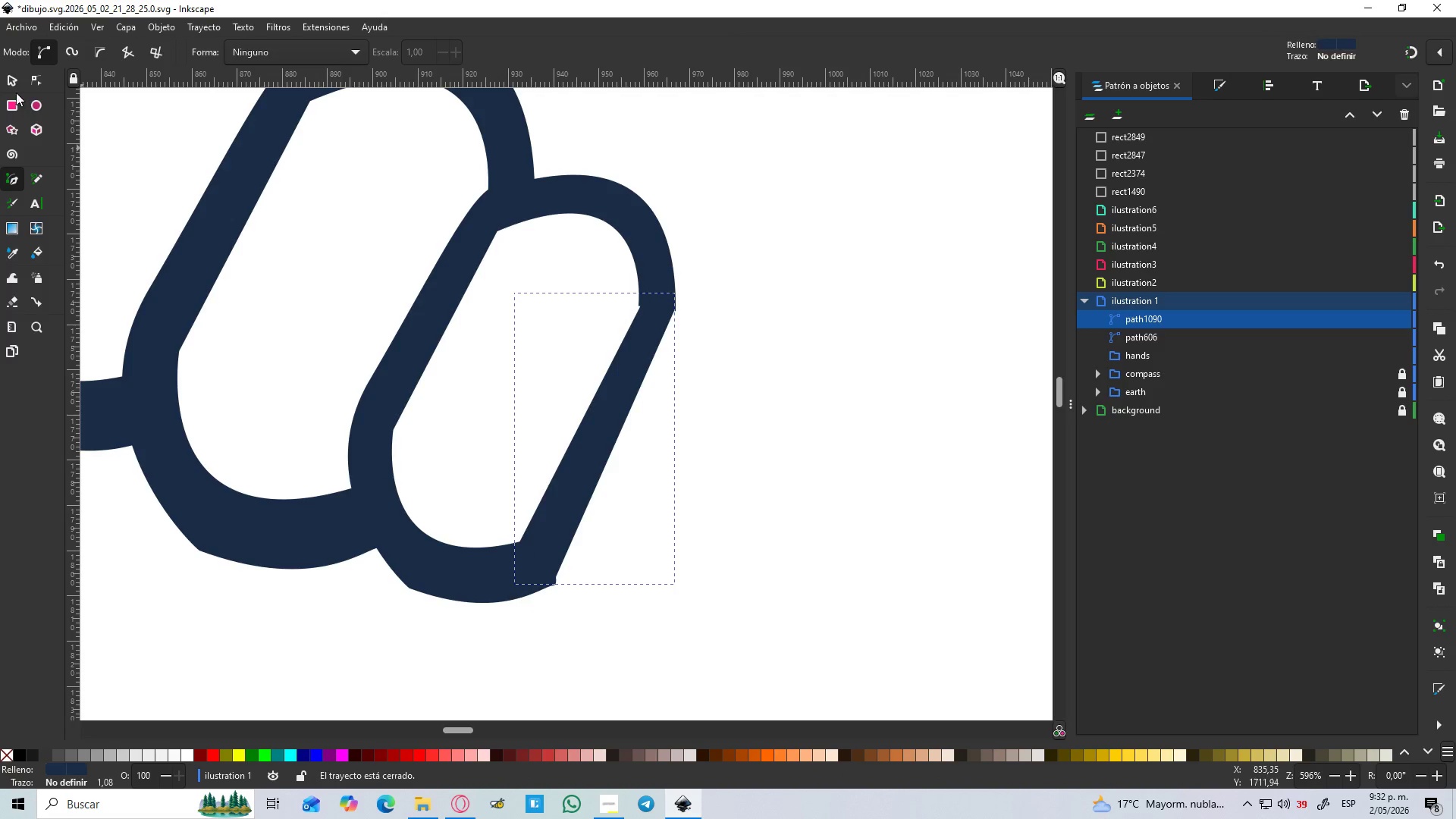 
left_click([11, 73])
 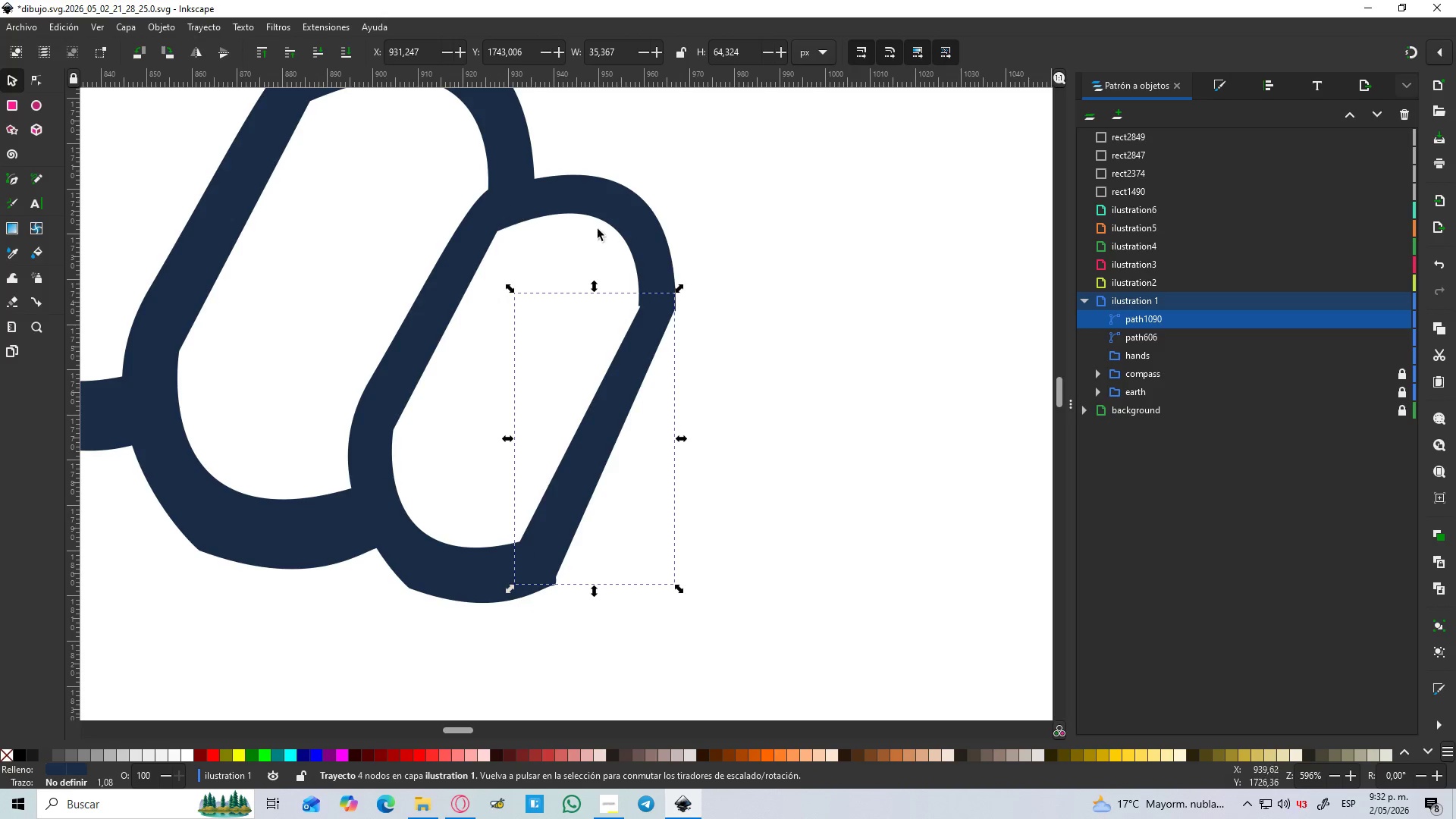 
hold_key(key=ControlLeft, duration=0.55)
scroll: coordinate [673, 273], scroll_direction: up, amount: 2.0
 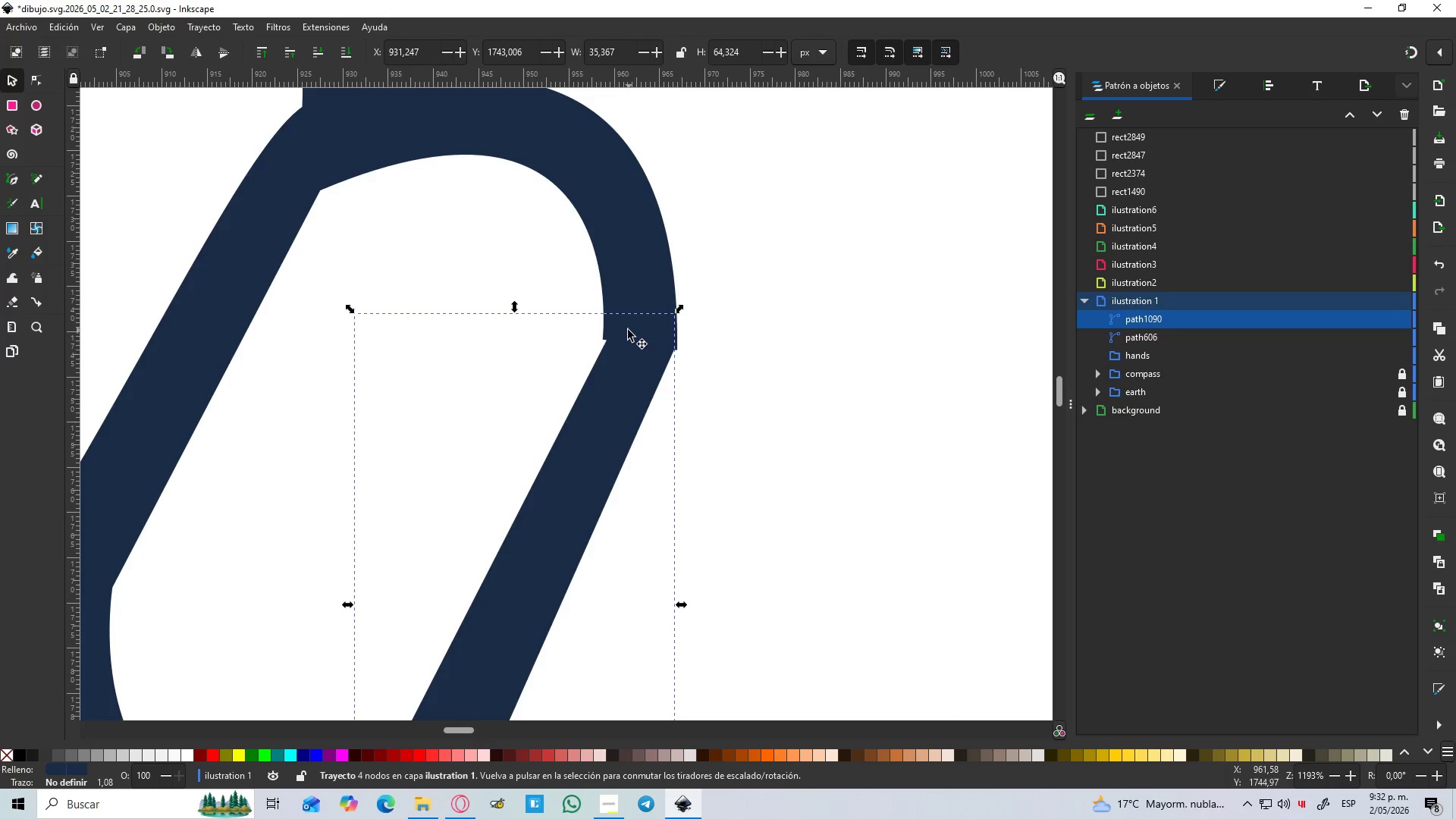 
key(N)
 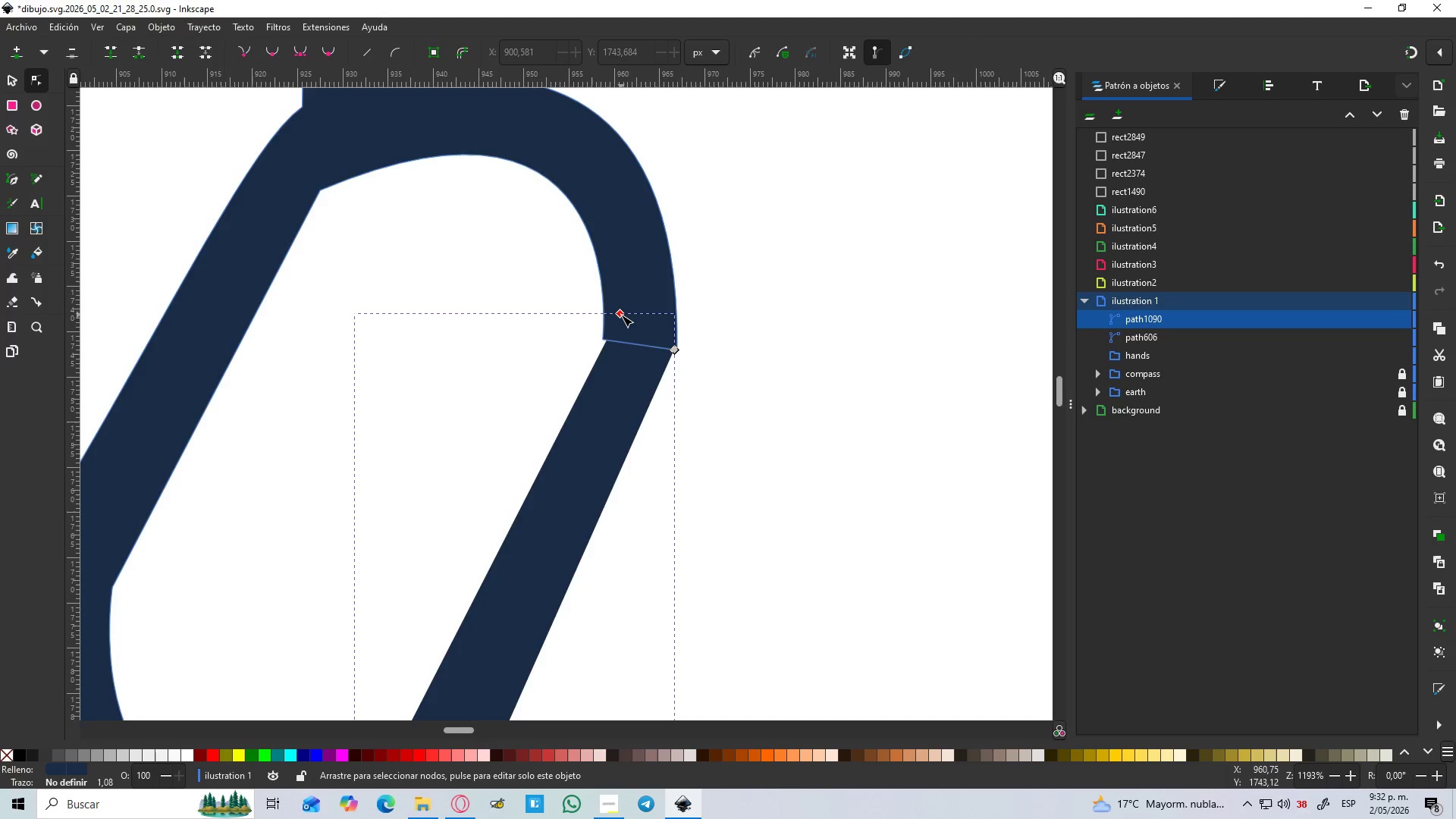 
left_click_drag(start_coordinate=[621, 315], to_coordinate=[613, 315])
 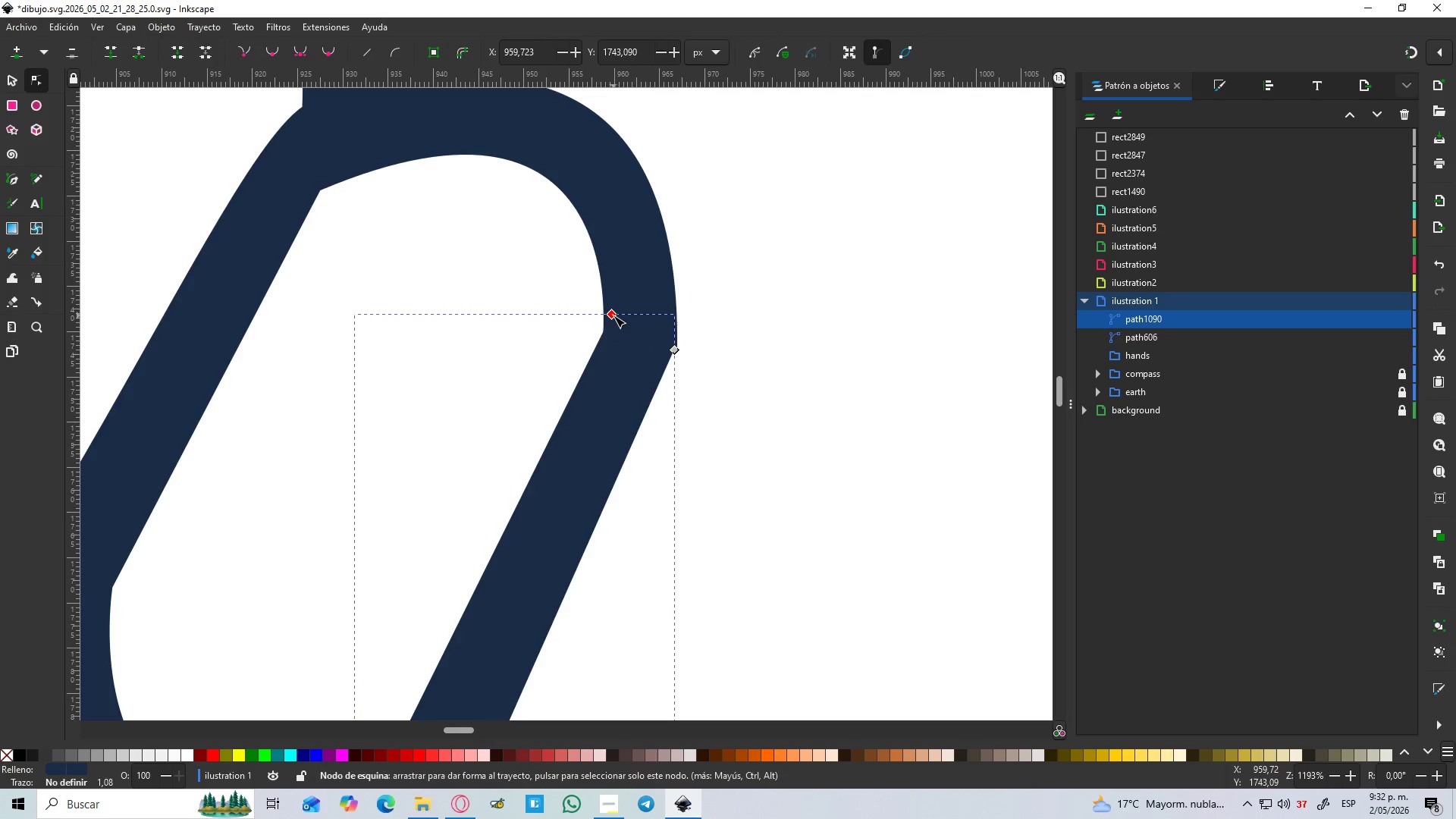 
hold_key(key=ControlLeft, duration=0.67)
scroll: coordinate [614, 315], scroll_direction: down, amount: 4.0
 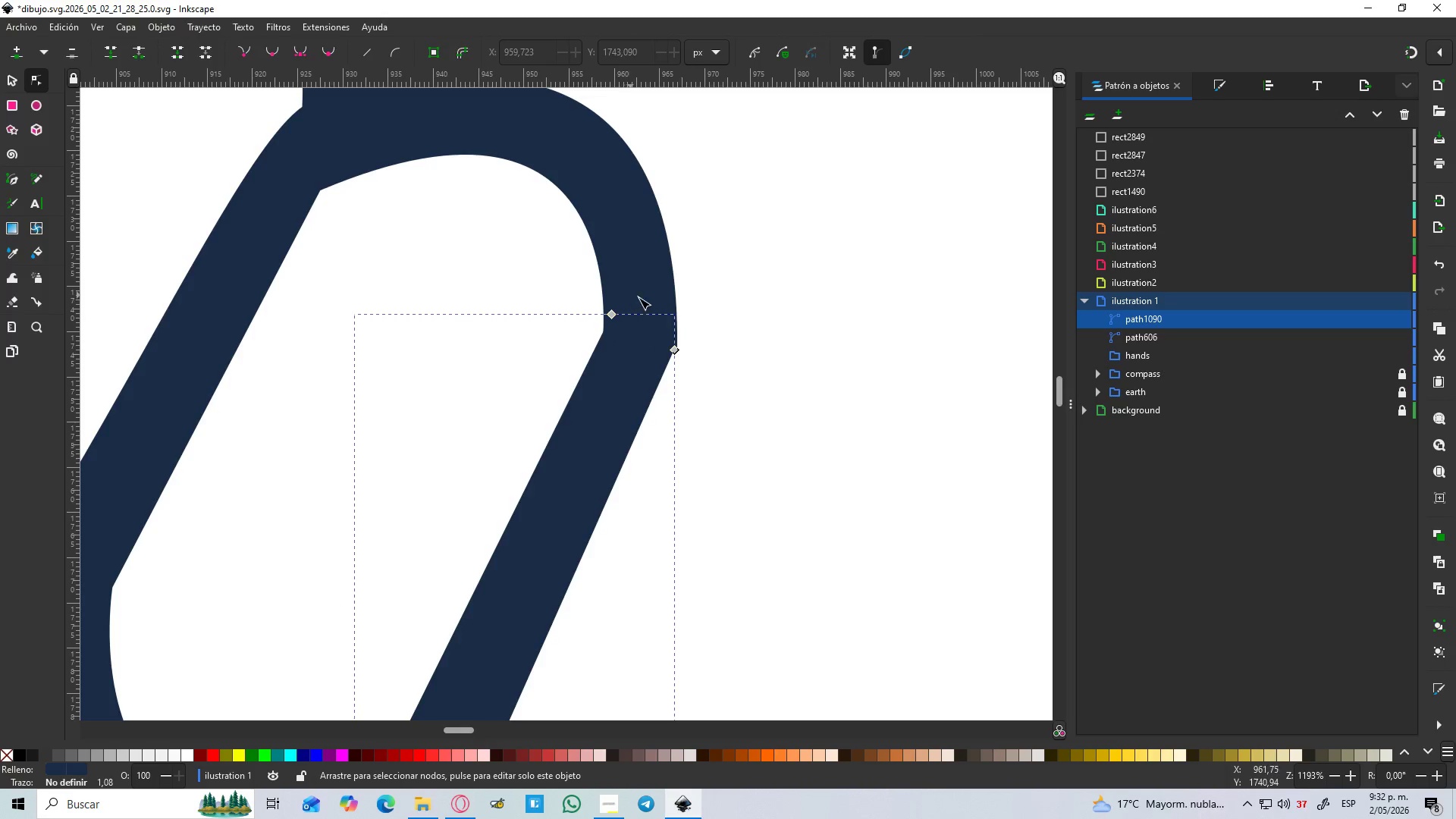 
hold_key(key=ControlLeft, duration=0.39)
scroll: coordinate [679, 322], scroll_direction: down, amount: 3.0
 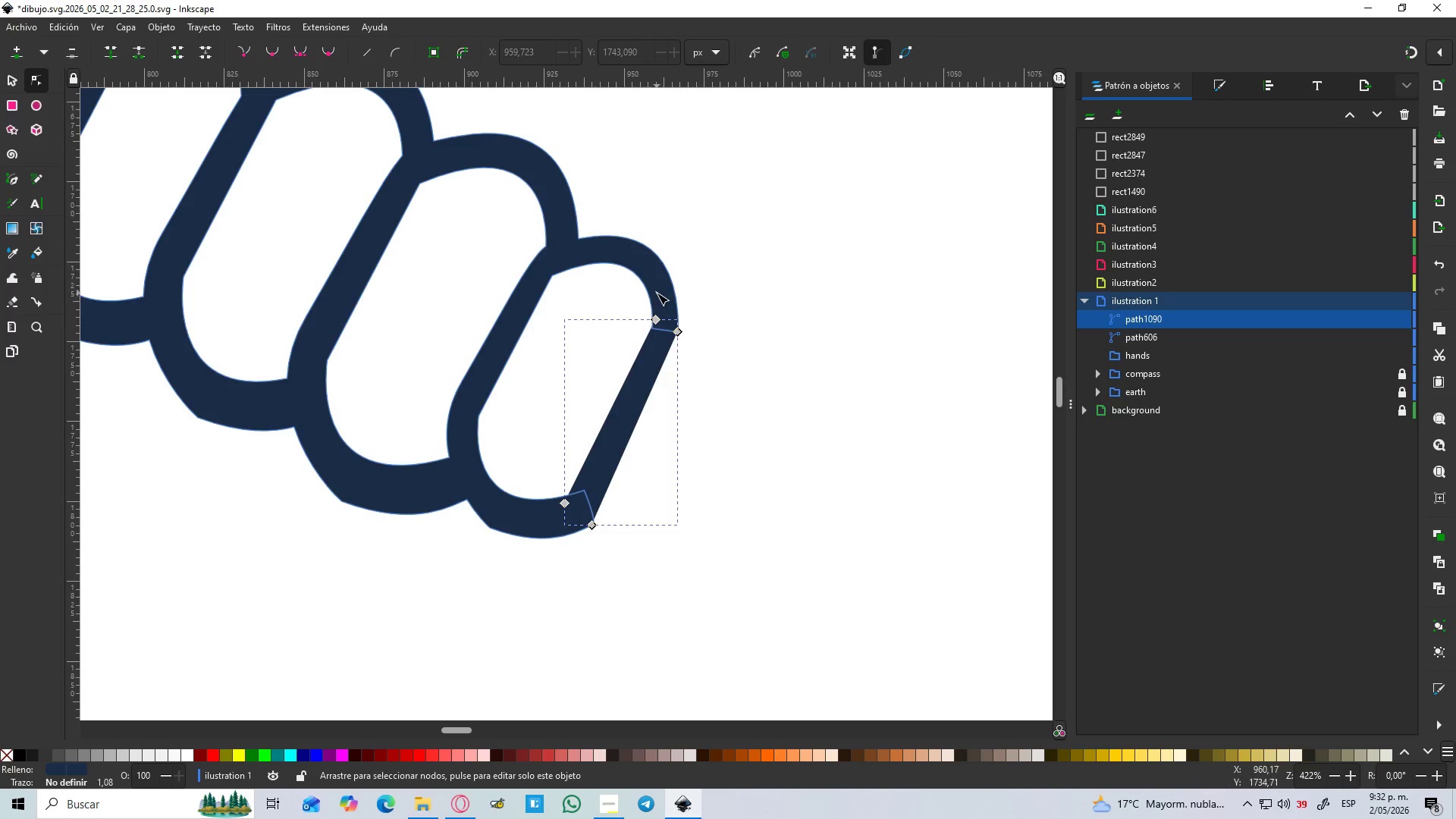 
hold_key(key=ShiftLeft, duration=0.55)
left_click([657, 293])
 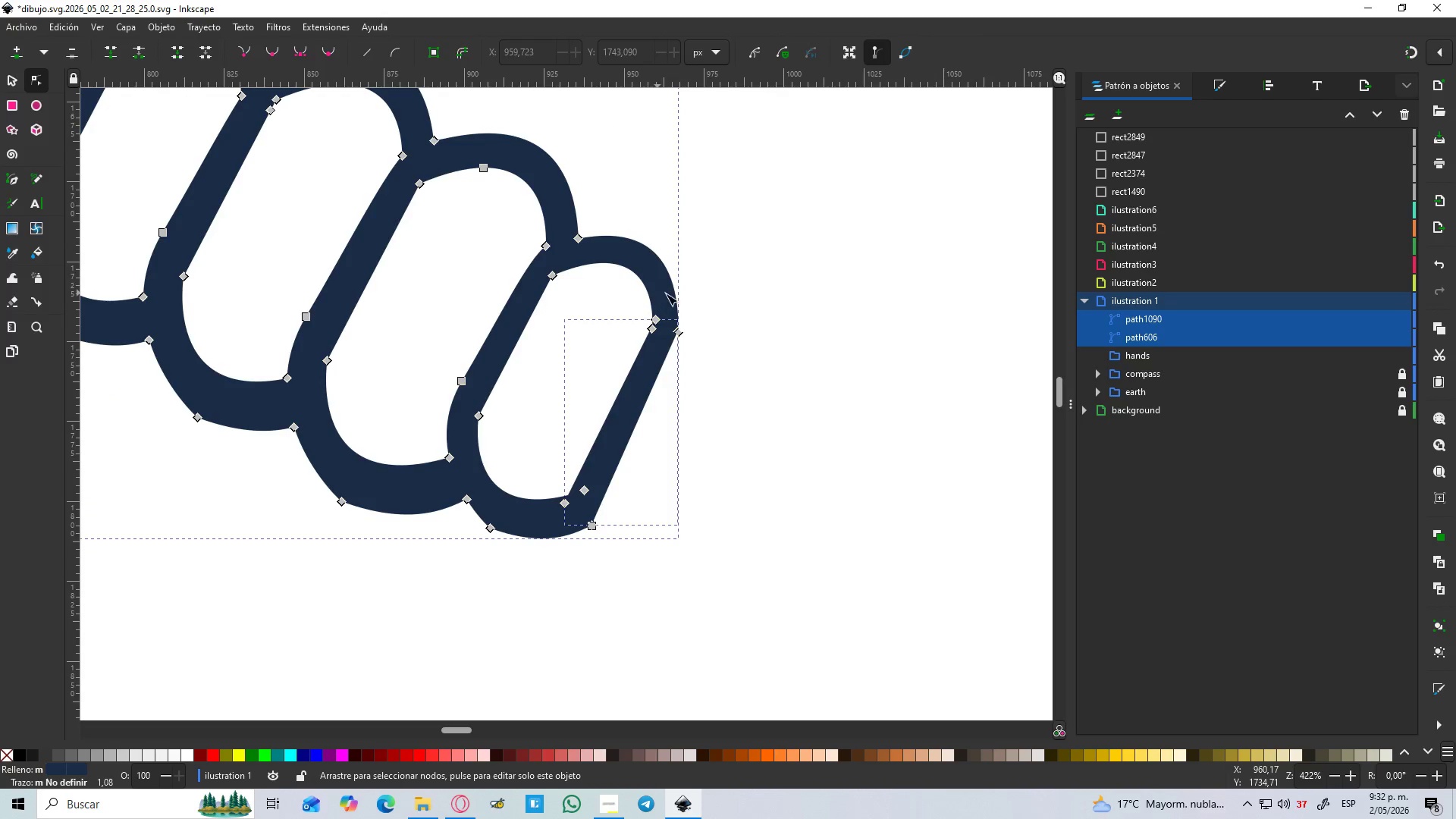 
key(Control+NumpadAdd)
 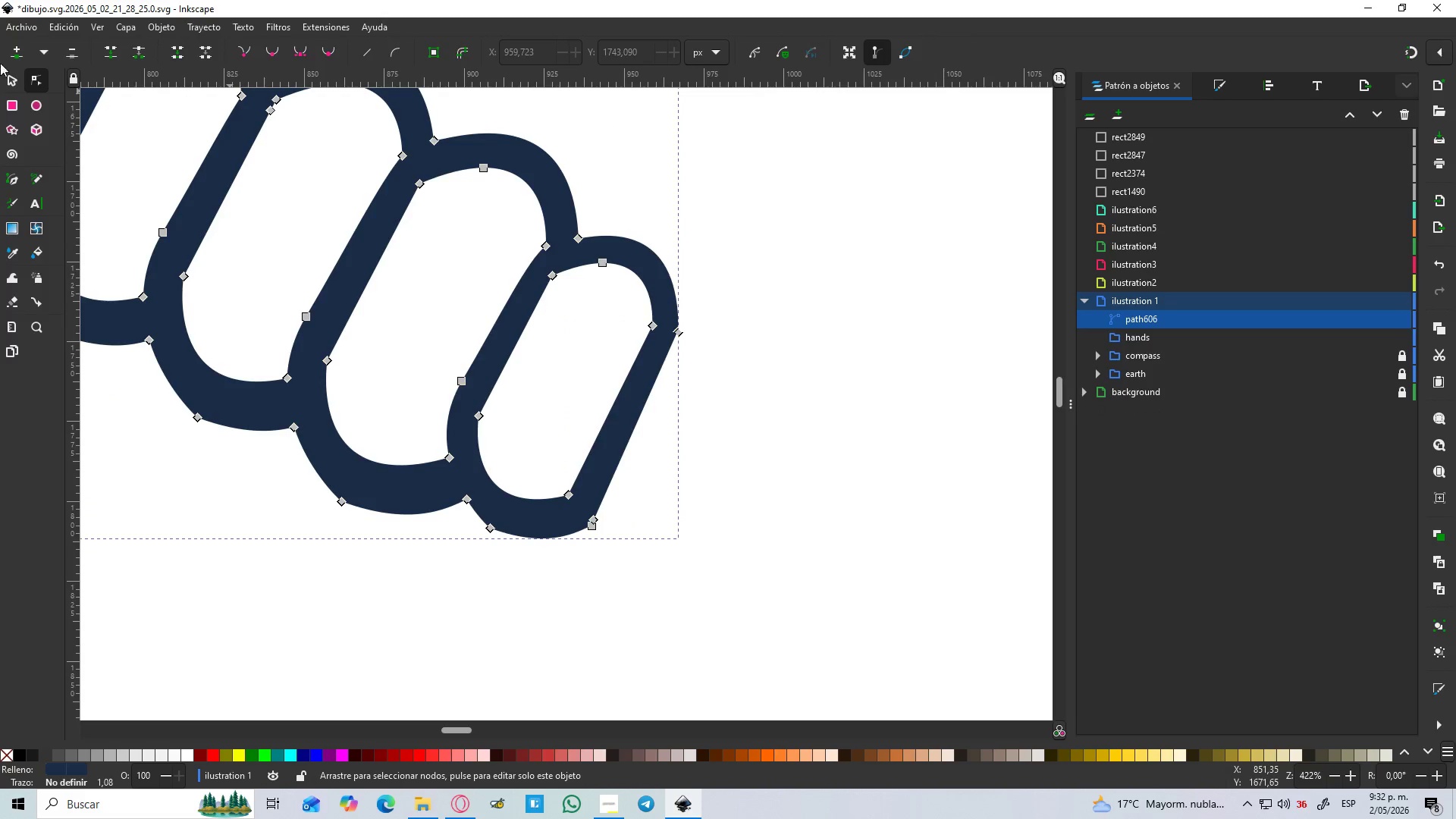 
left_click([11, 72])
 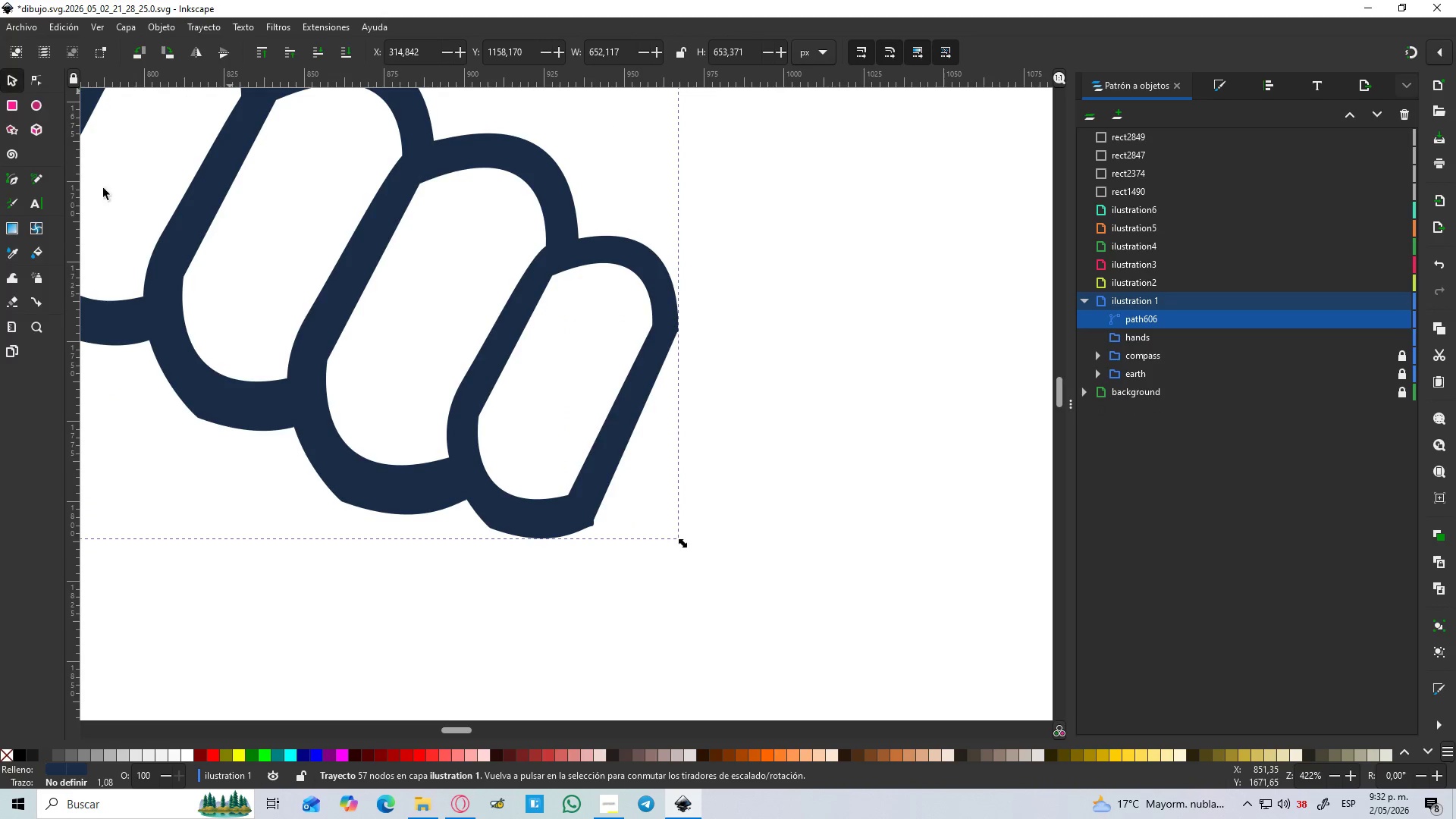 
key(Control+S)
 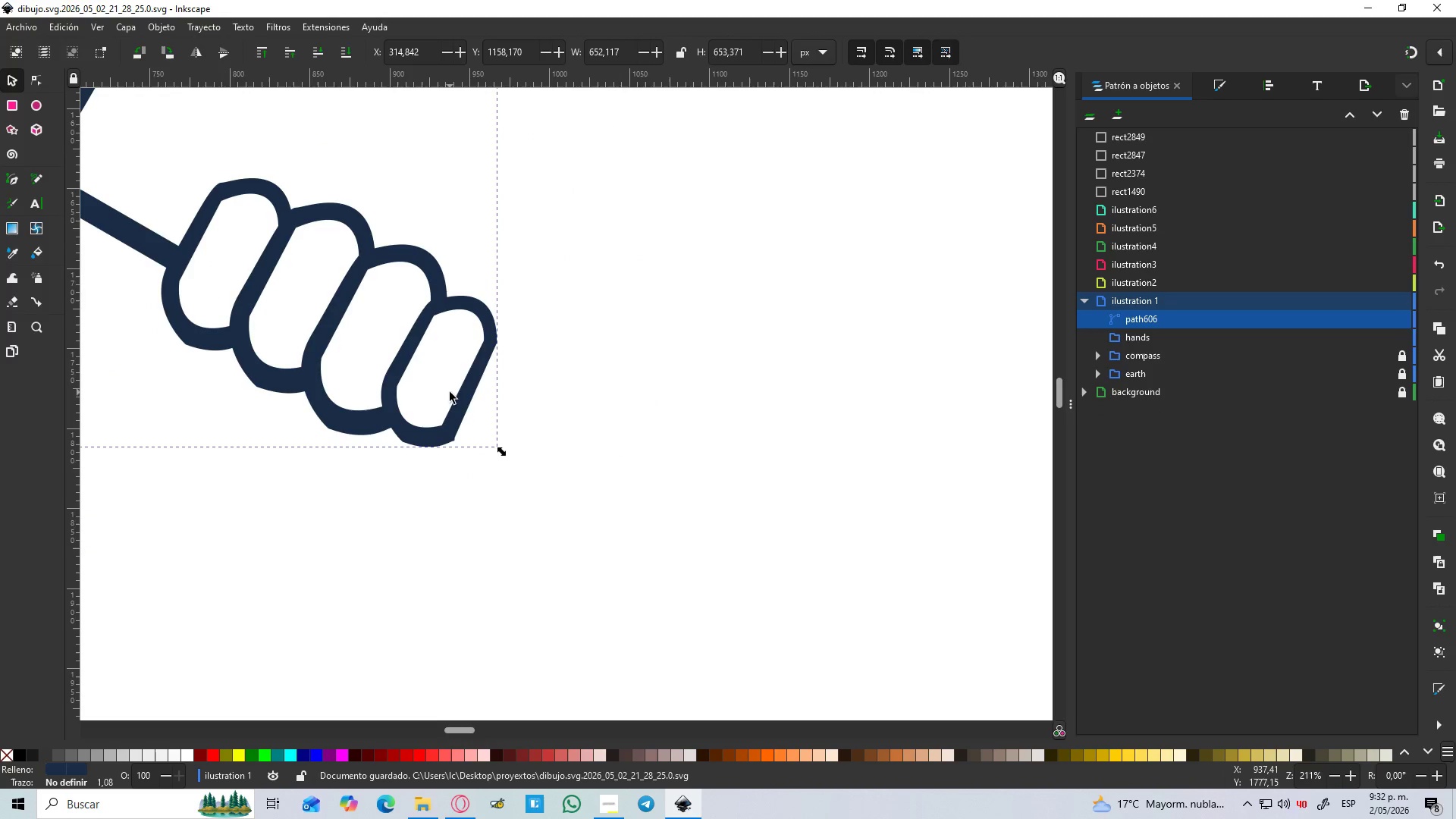 
scroll: coordinate [315, 356], scroll_direction: down, amount: 2.0
 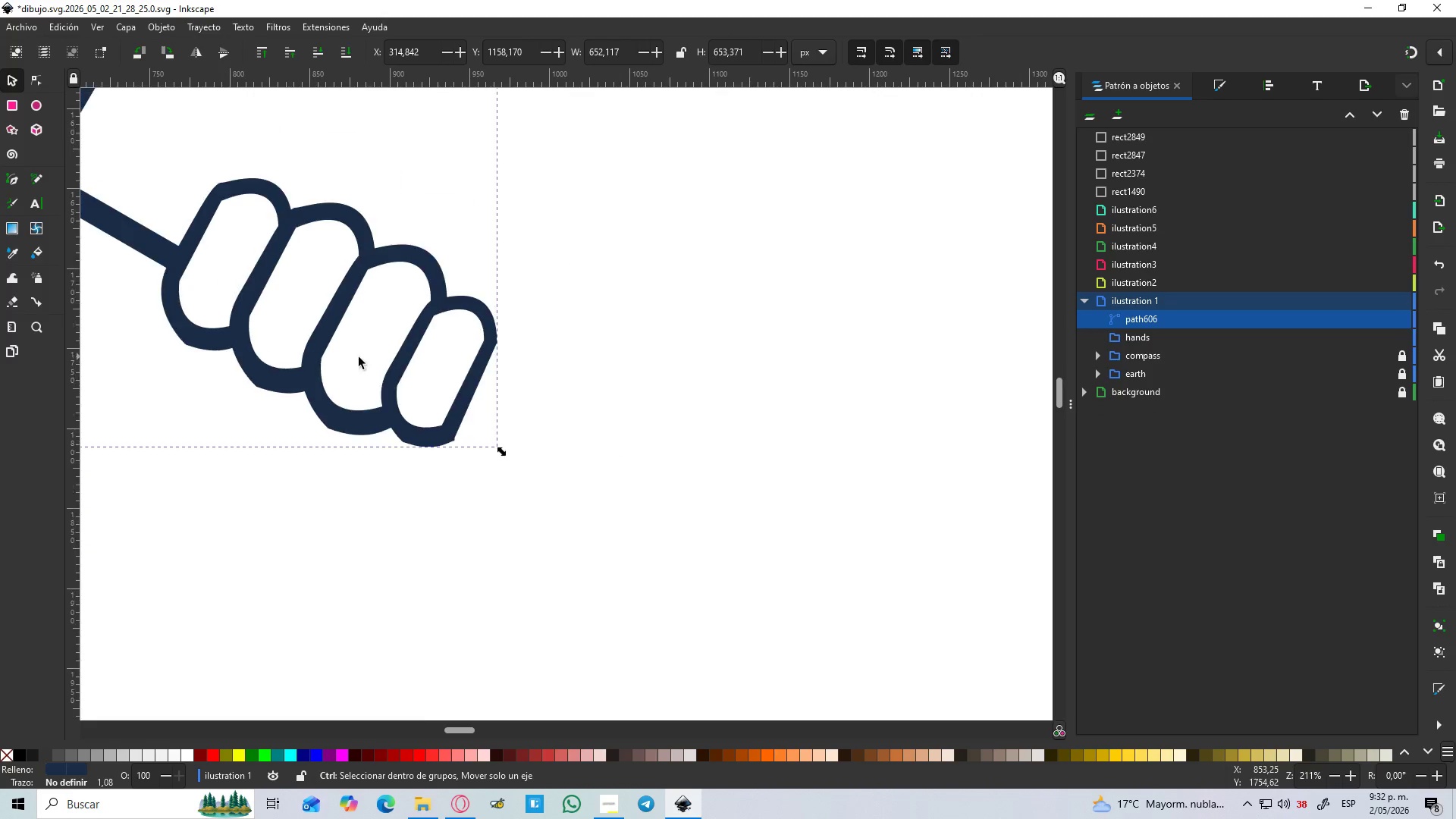 
hold_key(key=ControlLeft, duration=1.5)
scroll: coordinate [490, 406], scroll_direction: up, amount: 1.0
 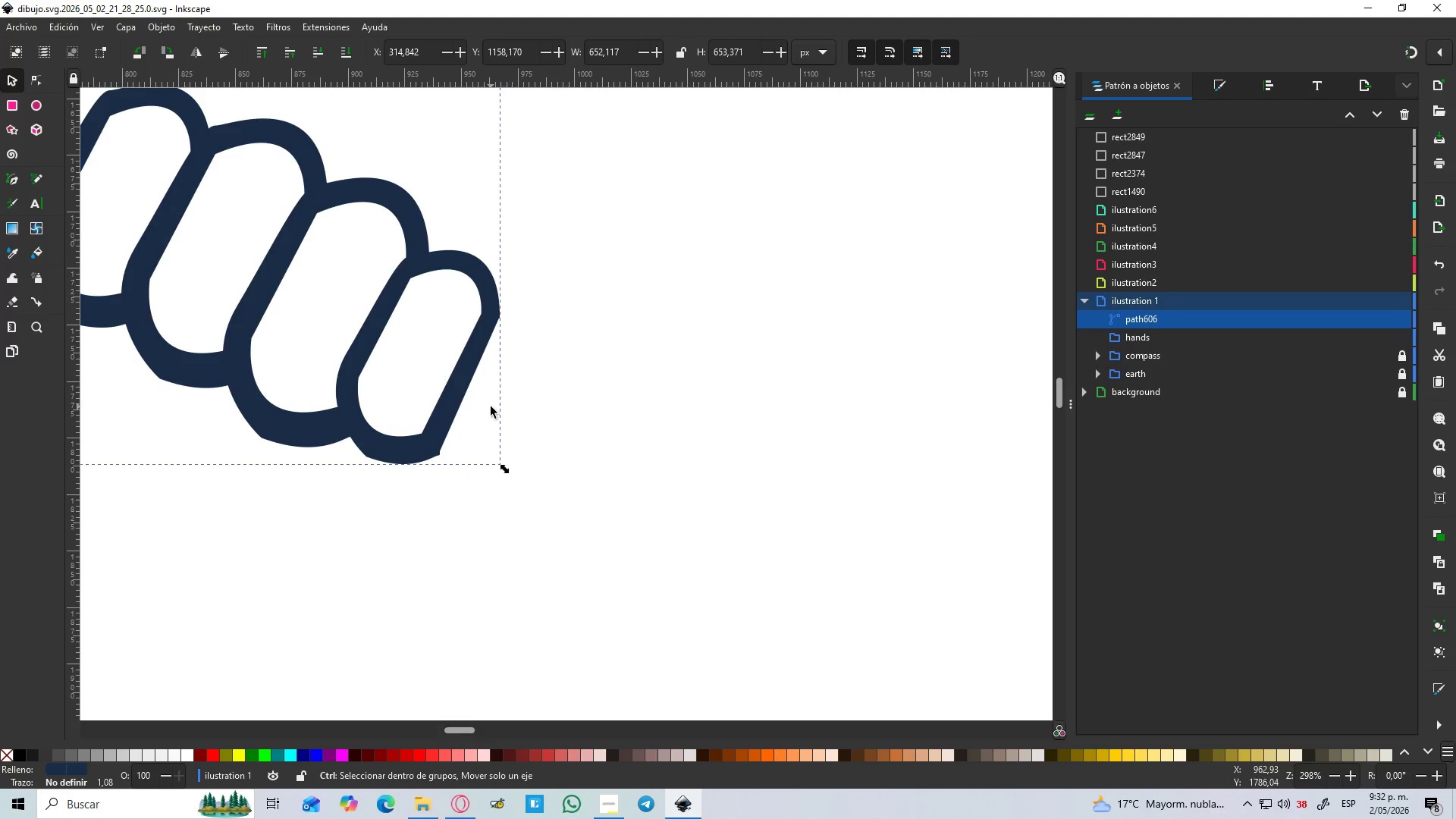 
hold_key(key=ControlLeft, duration=1.52)
 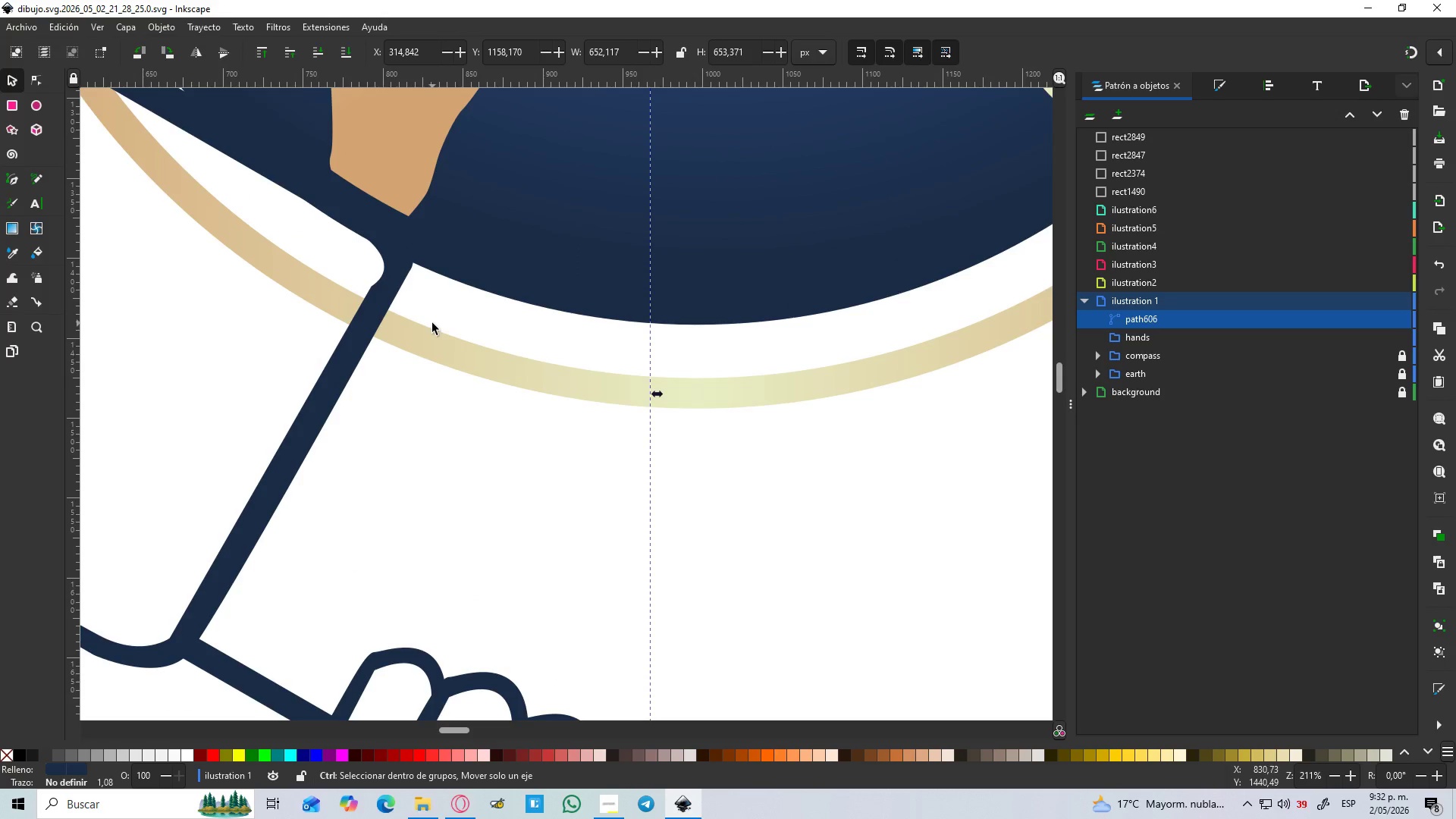 
scroll: coordinate [438, 385], scroll_direction: down, amount: 5.0
 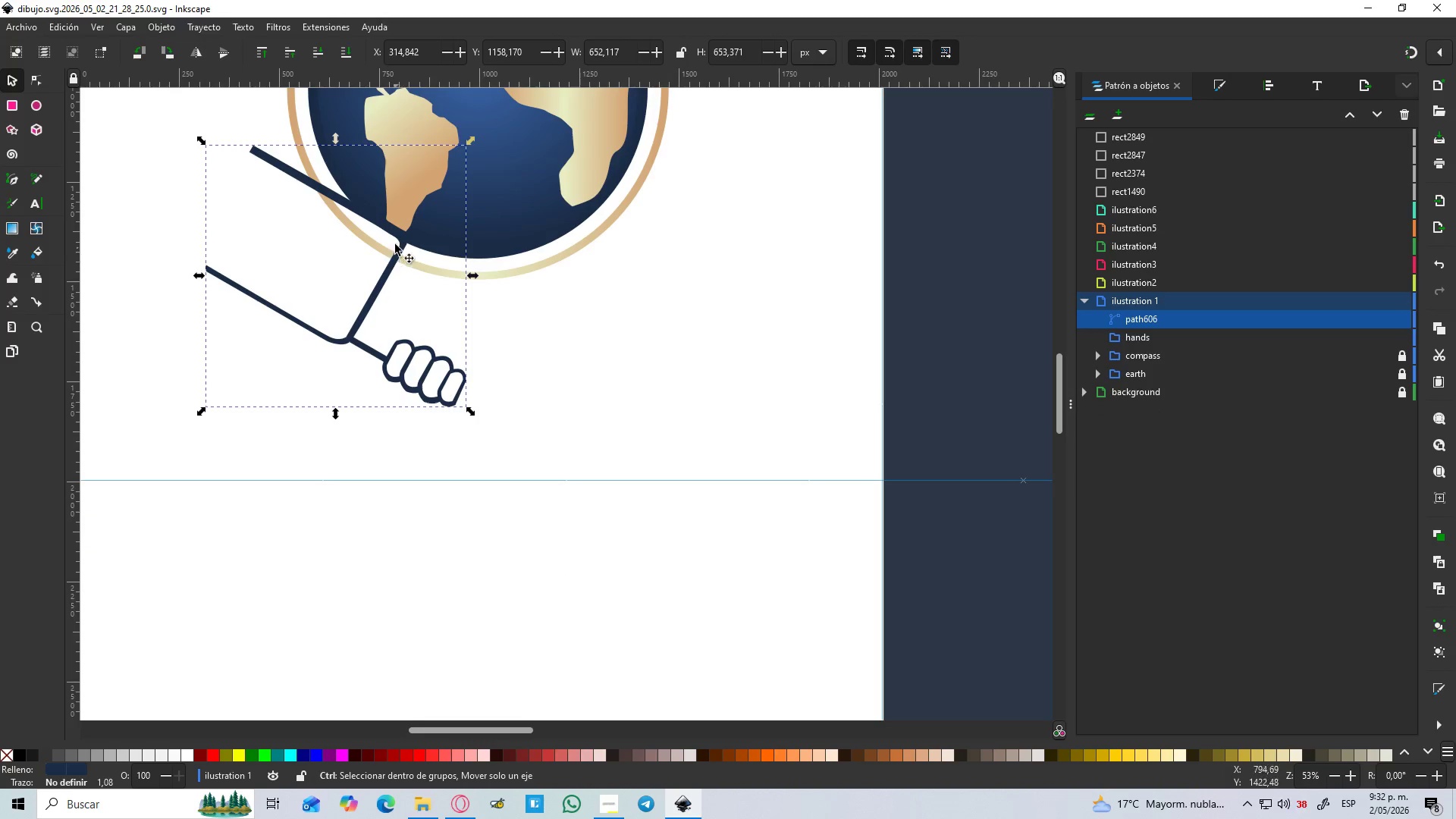 
hold_key(key=ControlLeft, duration=1.52)
 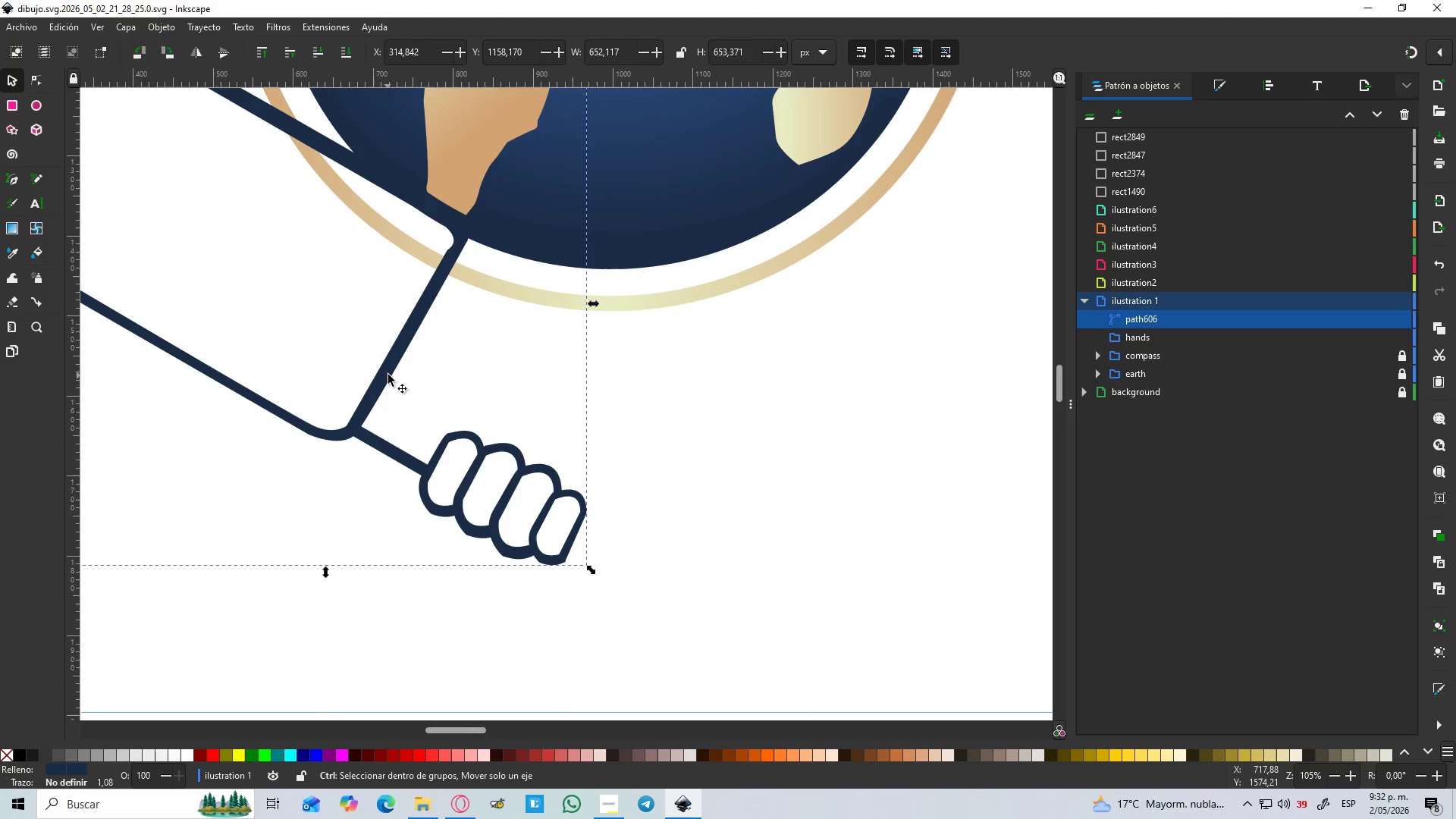 
scroll: coordinate [405, 237], scroll_direction: up, amount: 4.0
 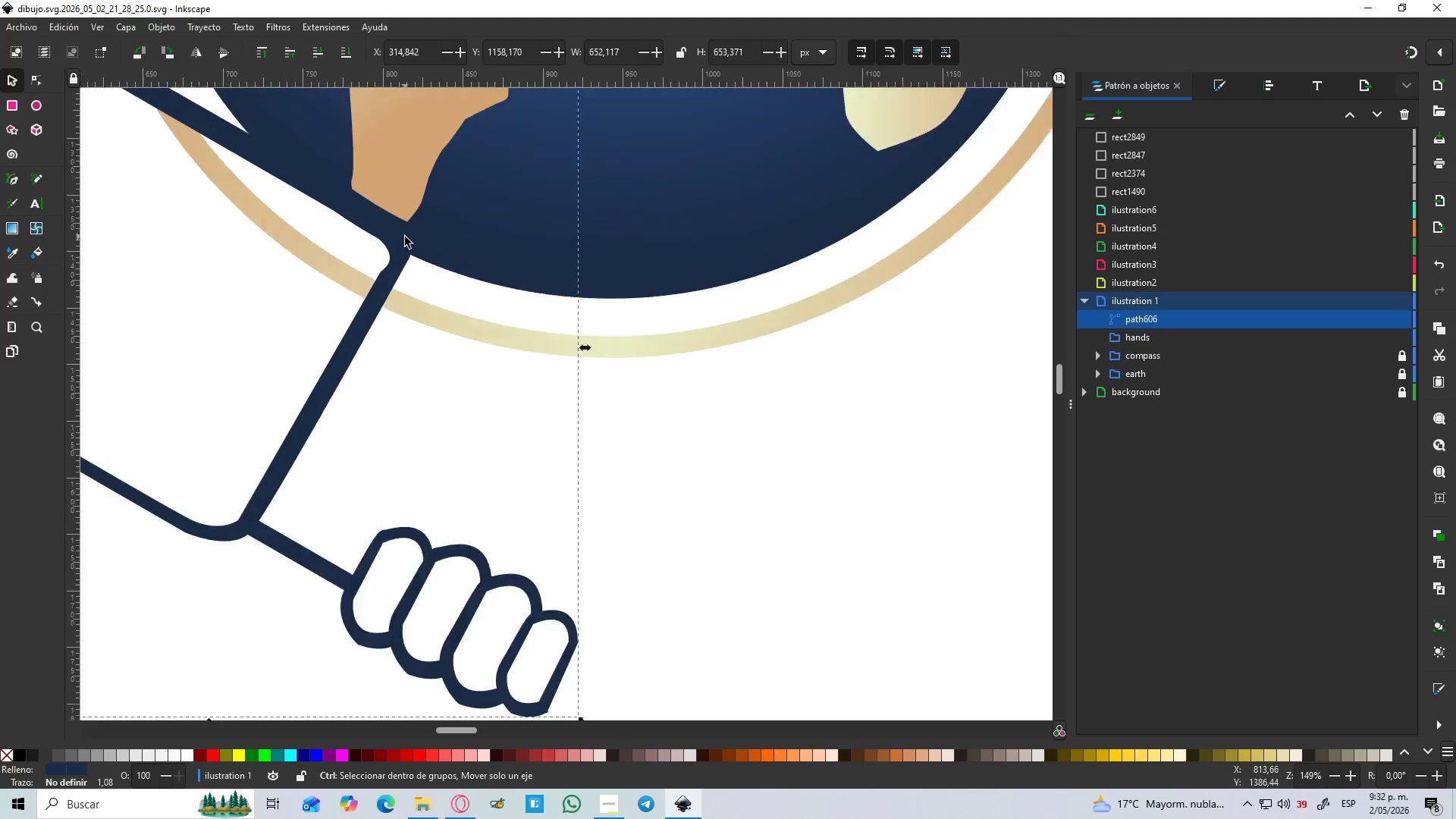 
scroll: coordinate [432, 323], scroll_direction: down, amount: 4.0
 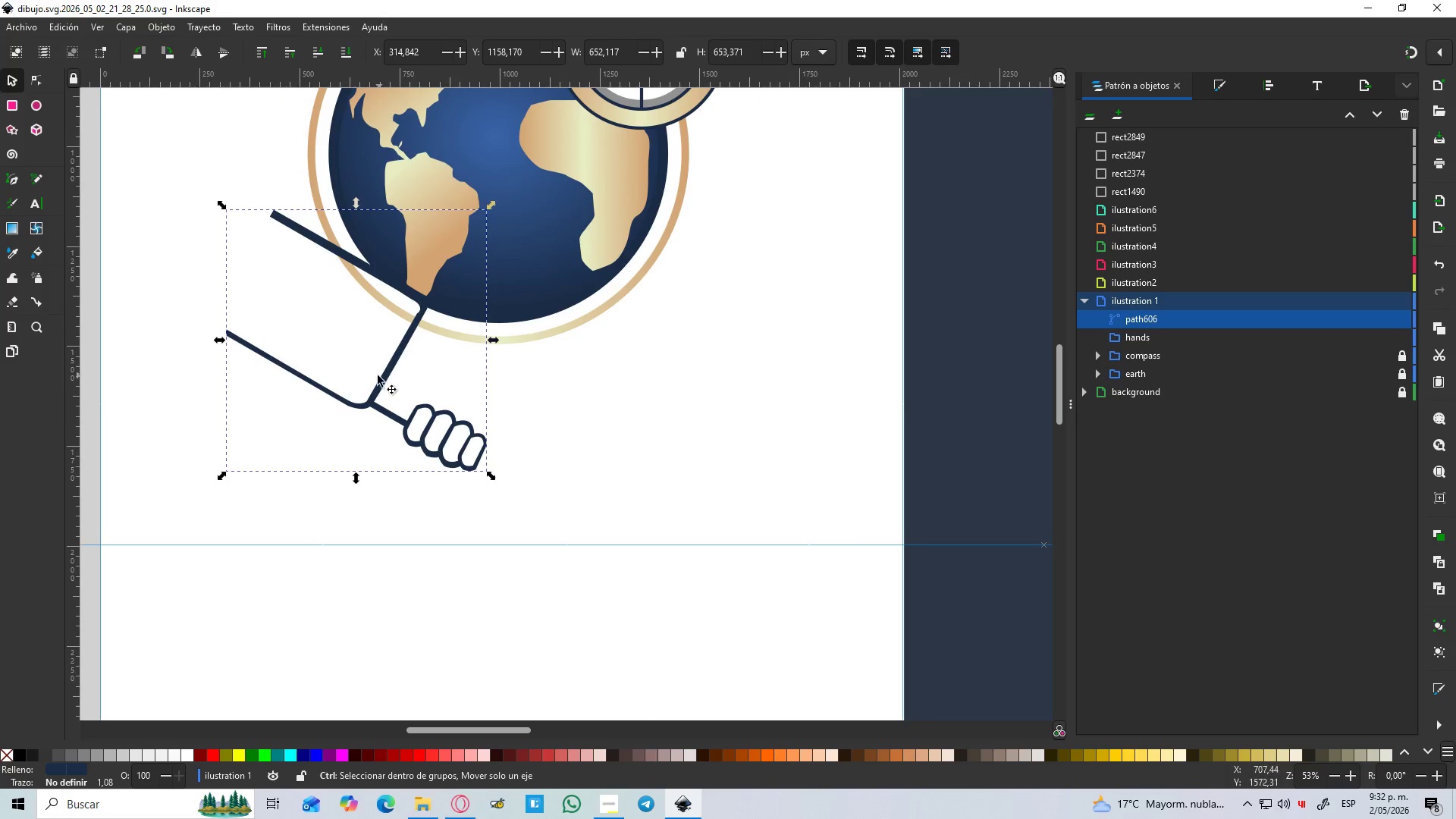 
hold_key(key=ControlLeft, duration=0.86)
scroll: coordinate [387, 378], scroll_direction: up, amount: 2.0
 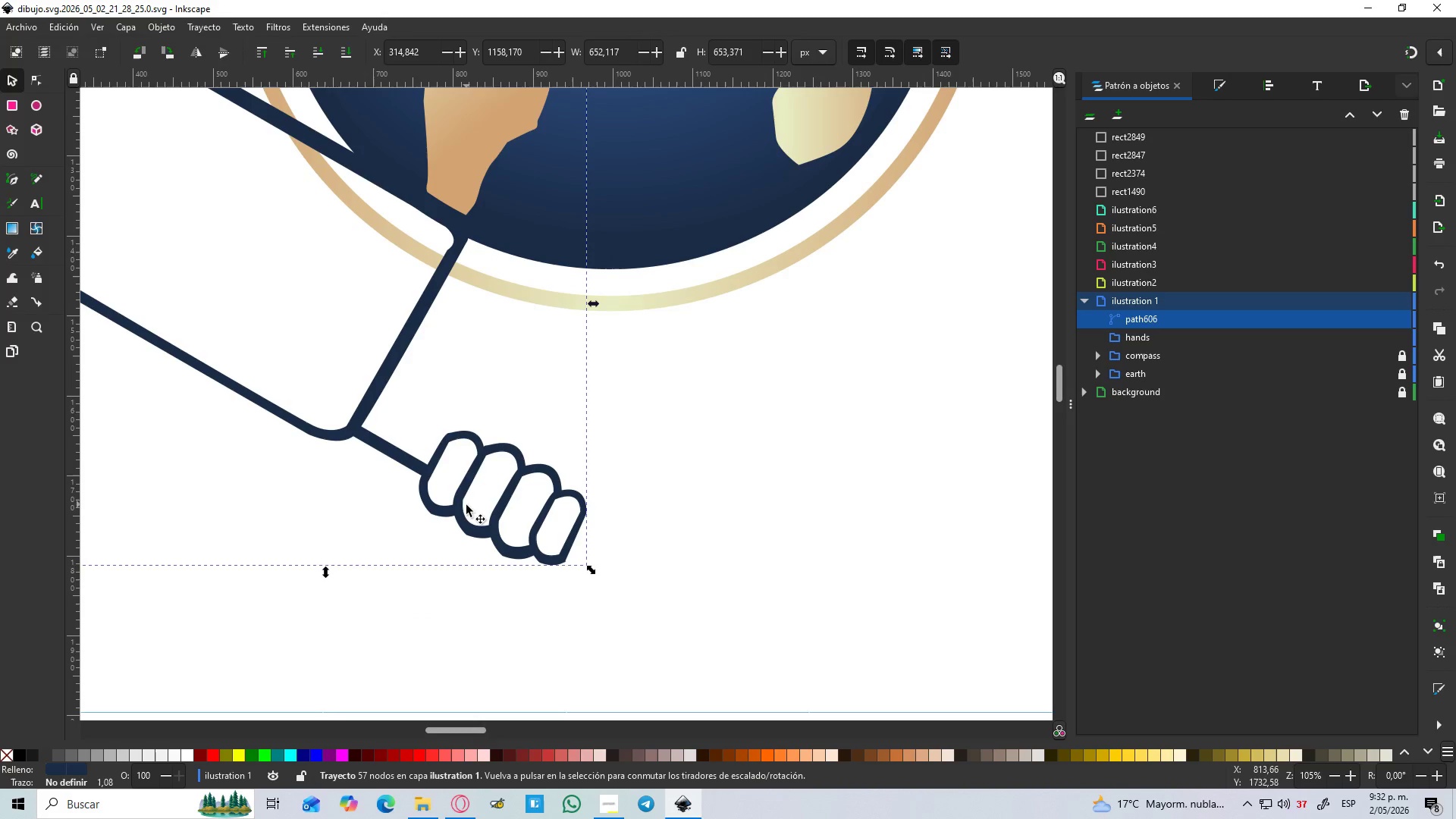 
wait(8.23)
 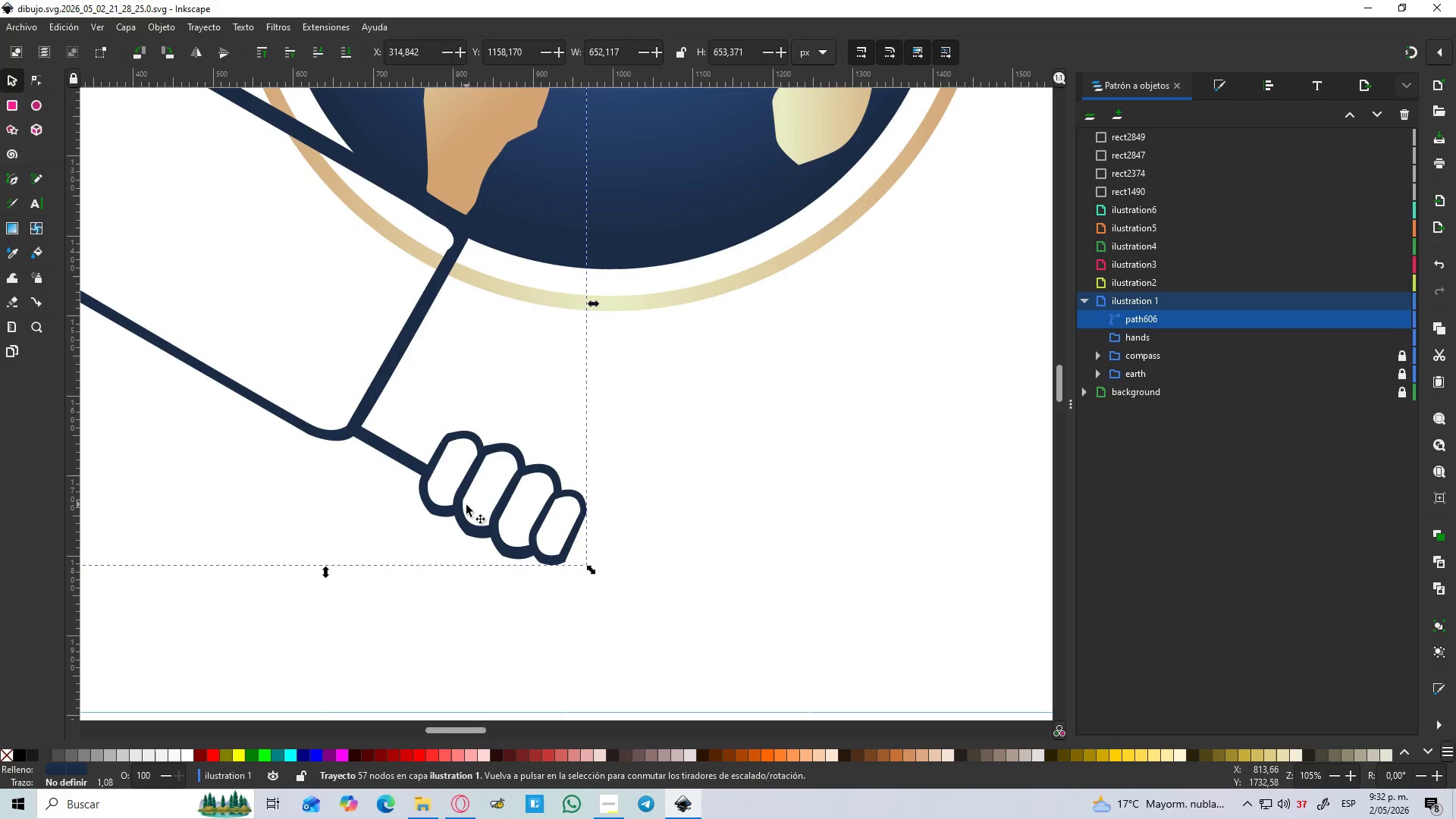 
hold_key(key=ControlLeft, duration=1.5)
scroll: coordinate [243, 261], scroll_direction: down, amount: 1.0
 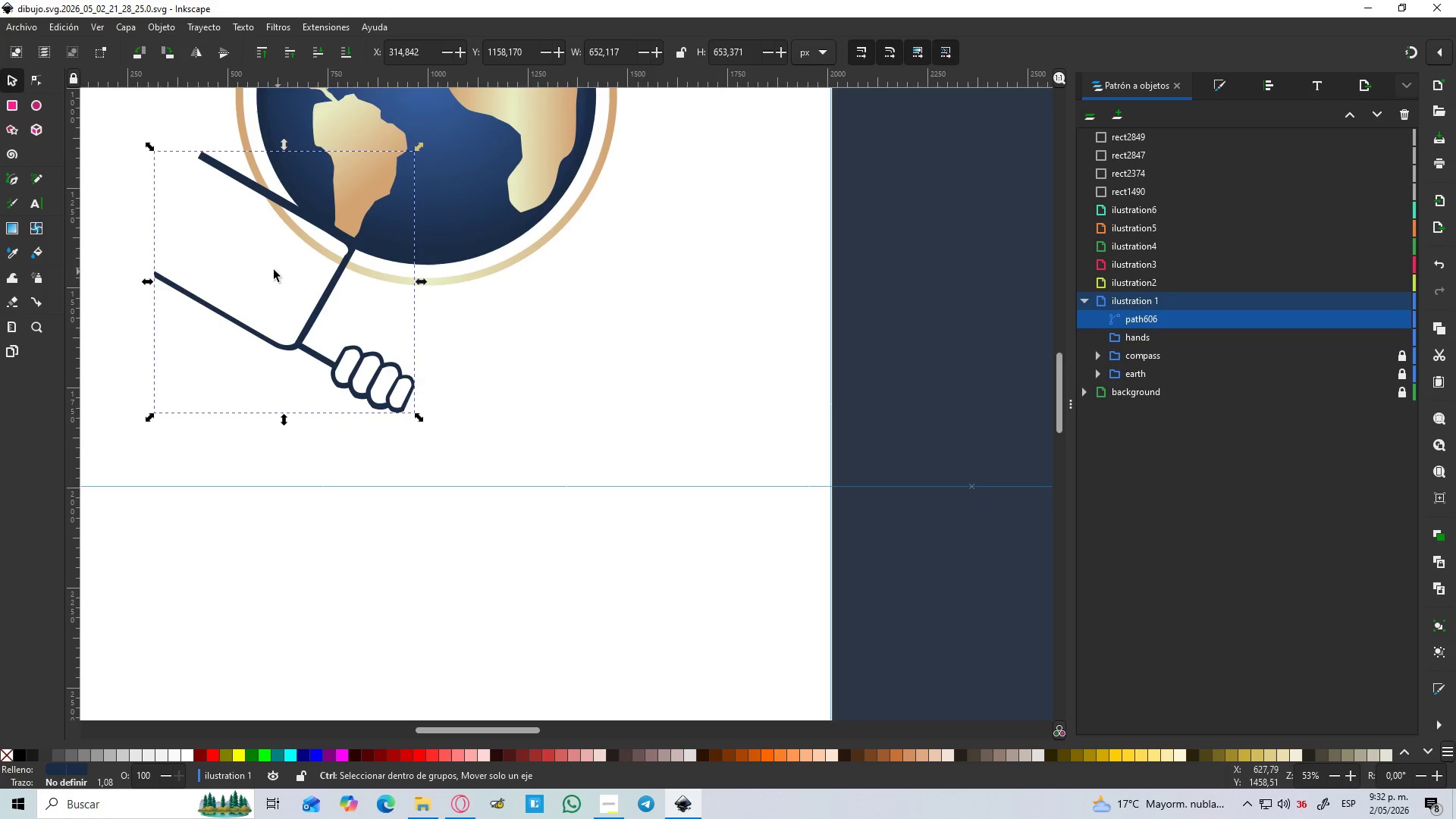 
key(Control+ControlLeft)
 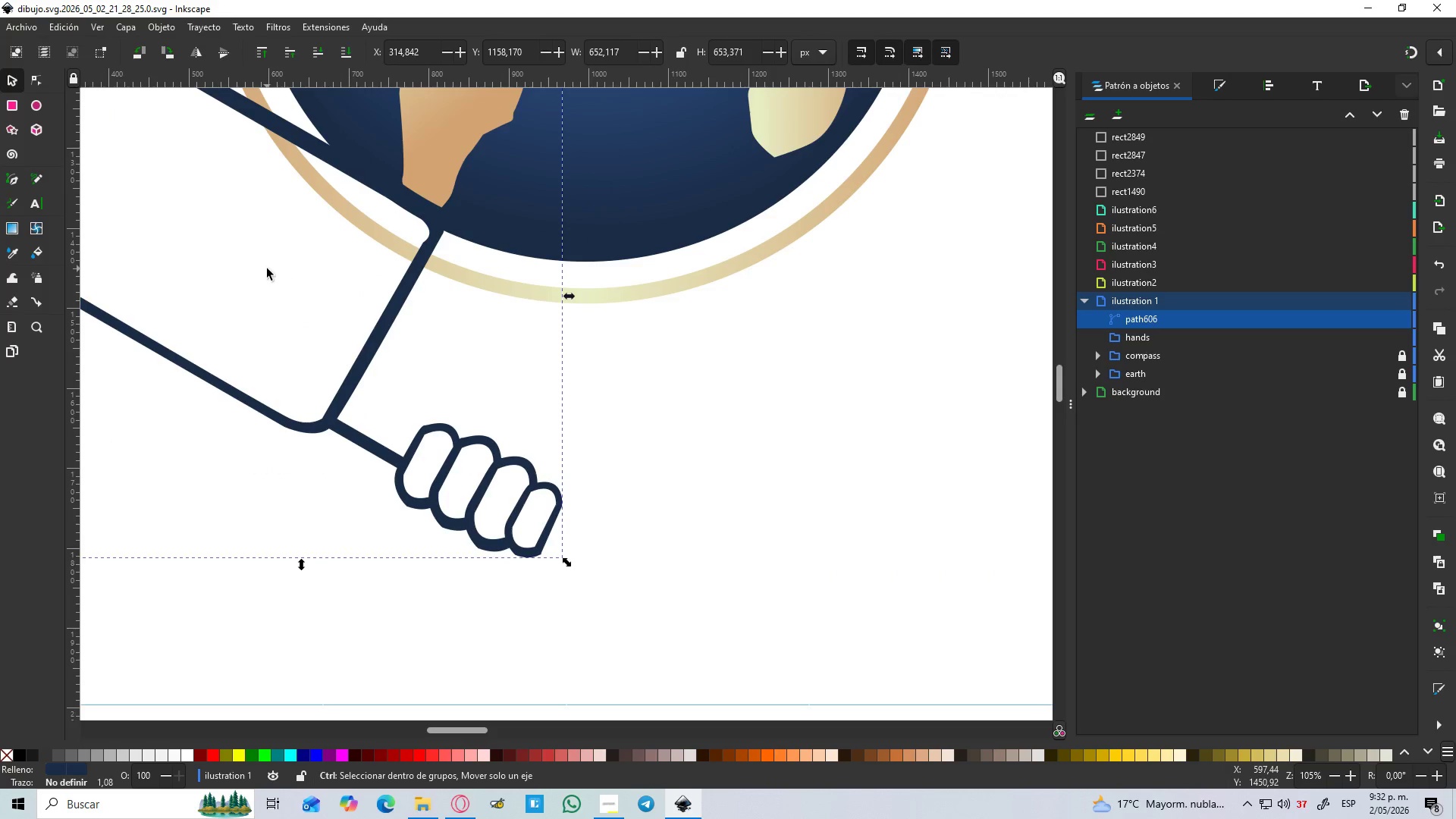 
key(Control+ControlLeft)
 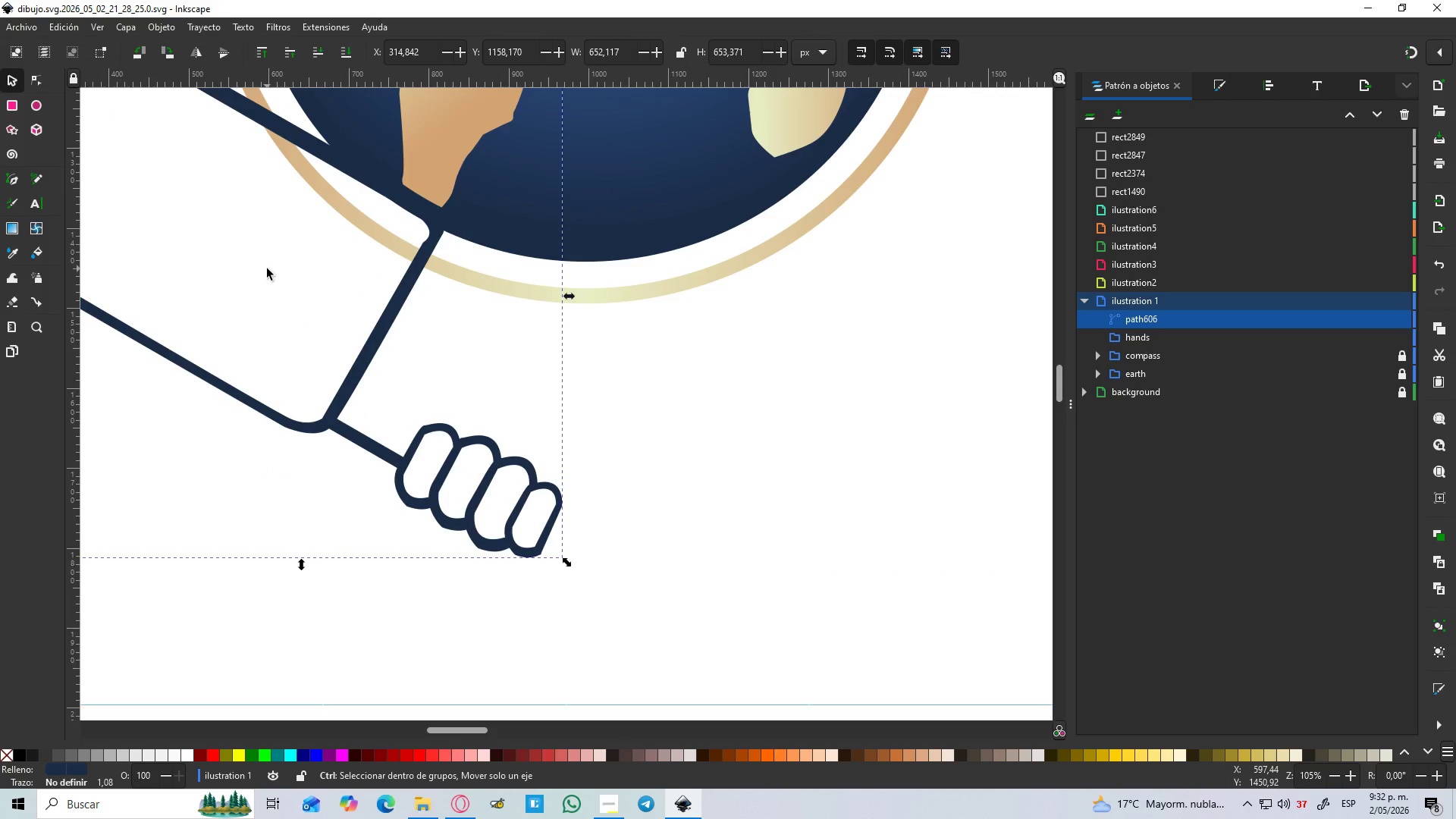 
key(Control+ControlLeft)
 